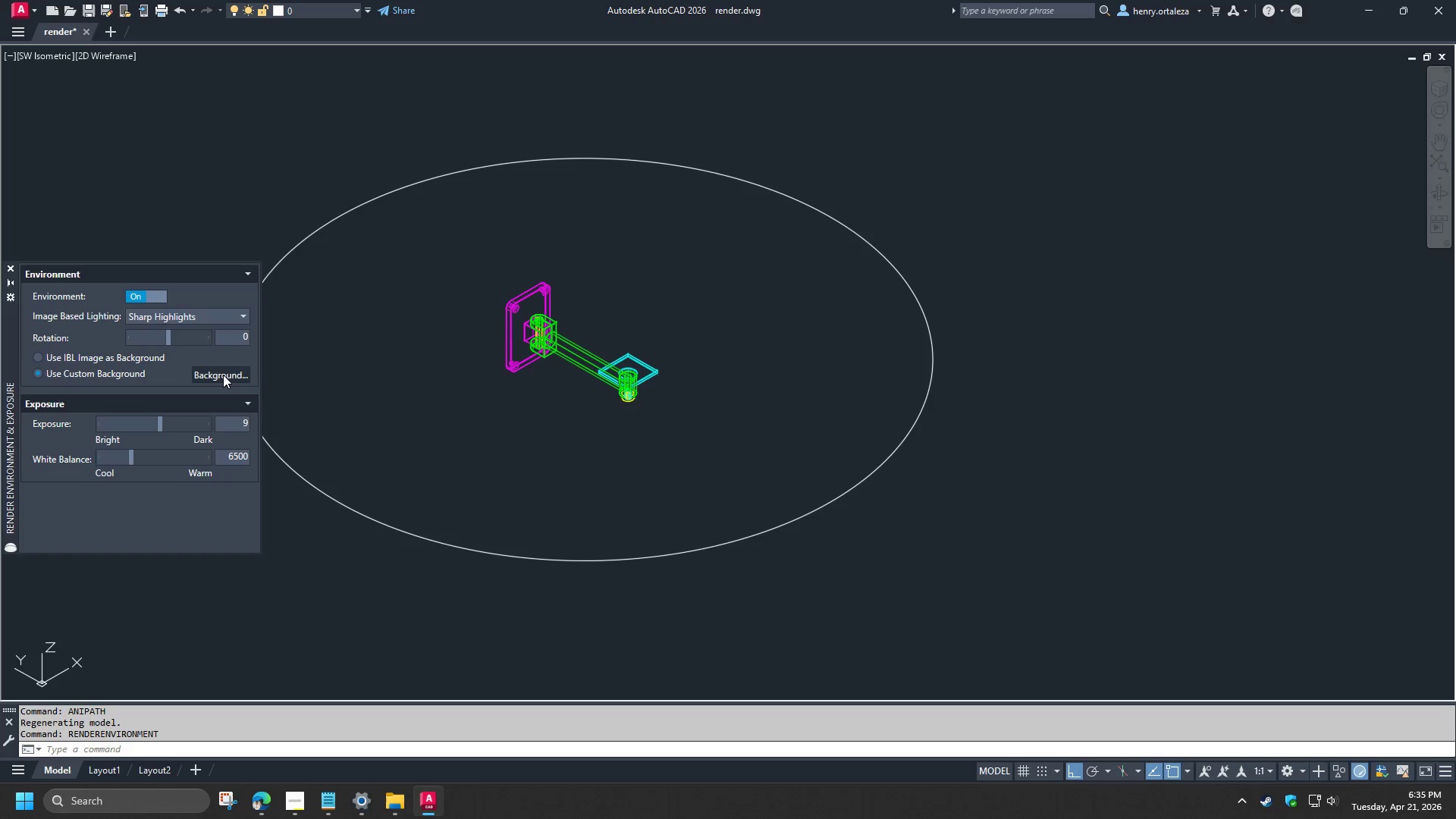 
left_click([223, 375])
 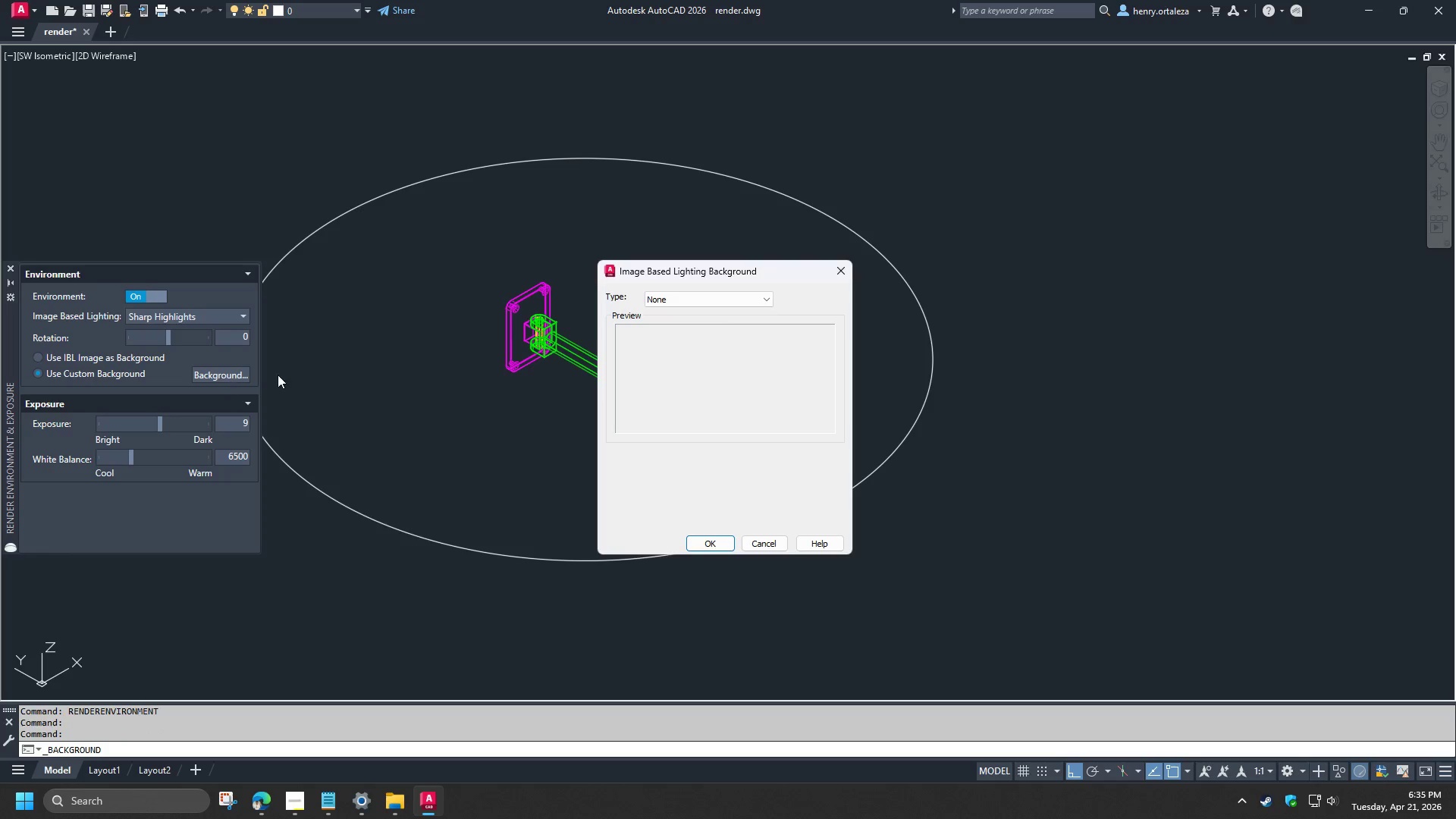 
left_click([671, 300])
 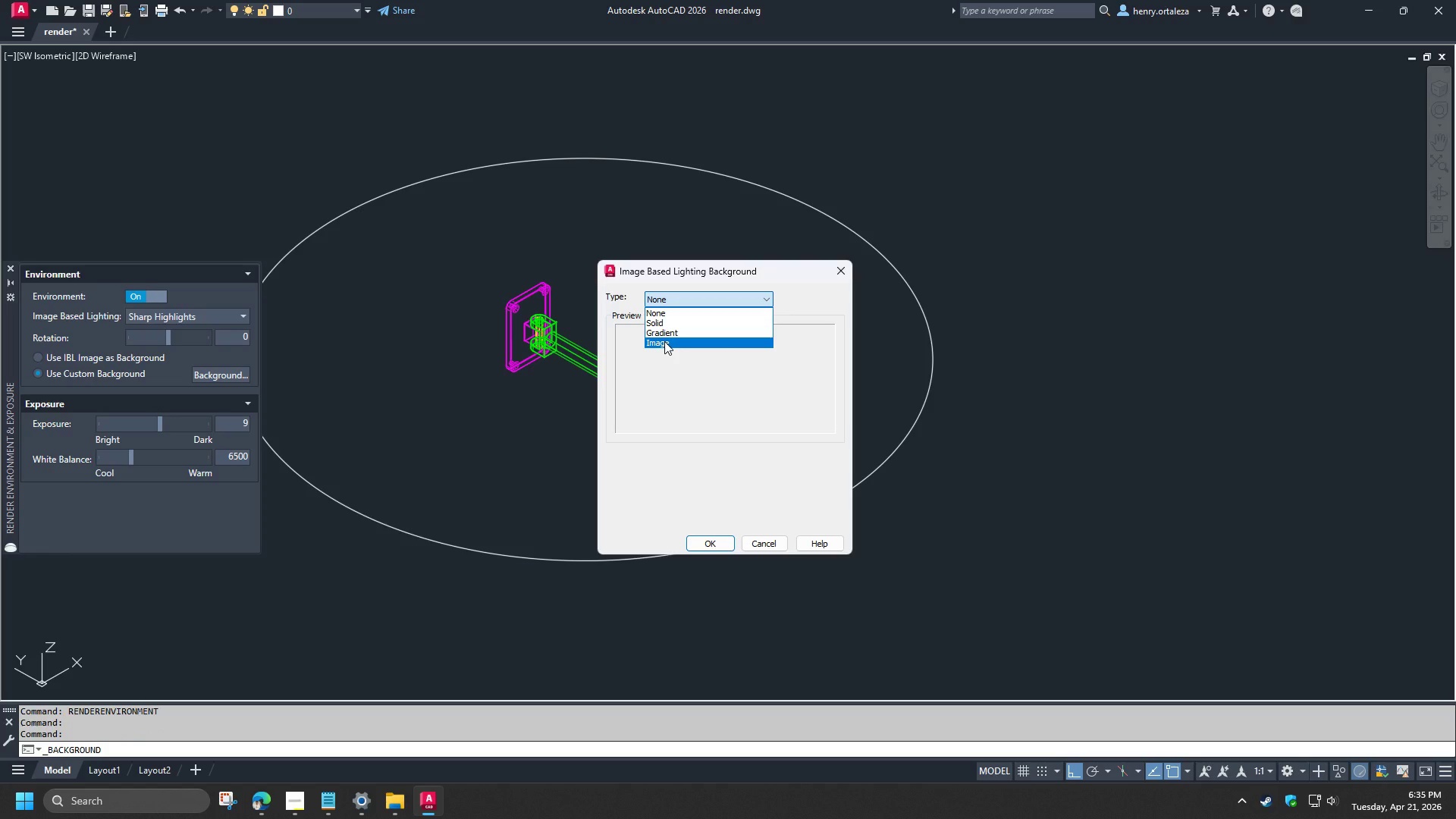 
left_click([664, 321])
 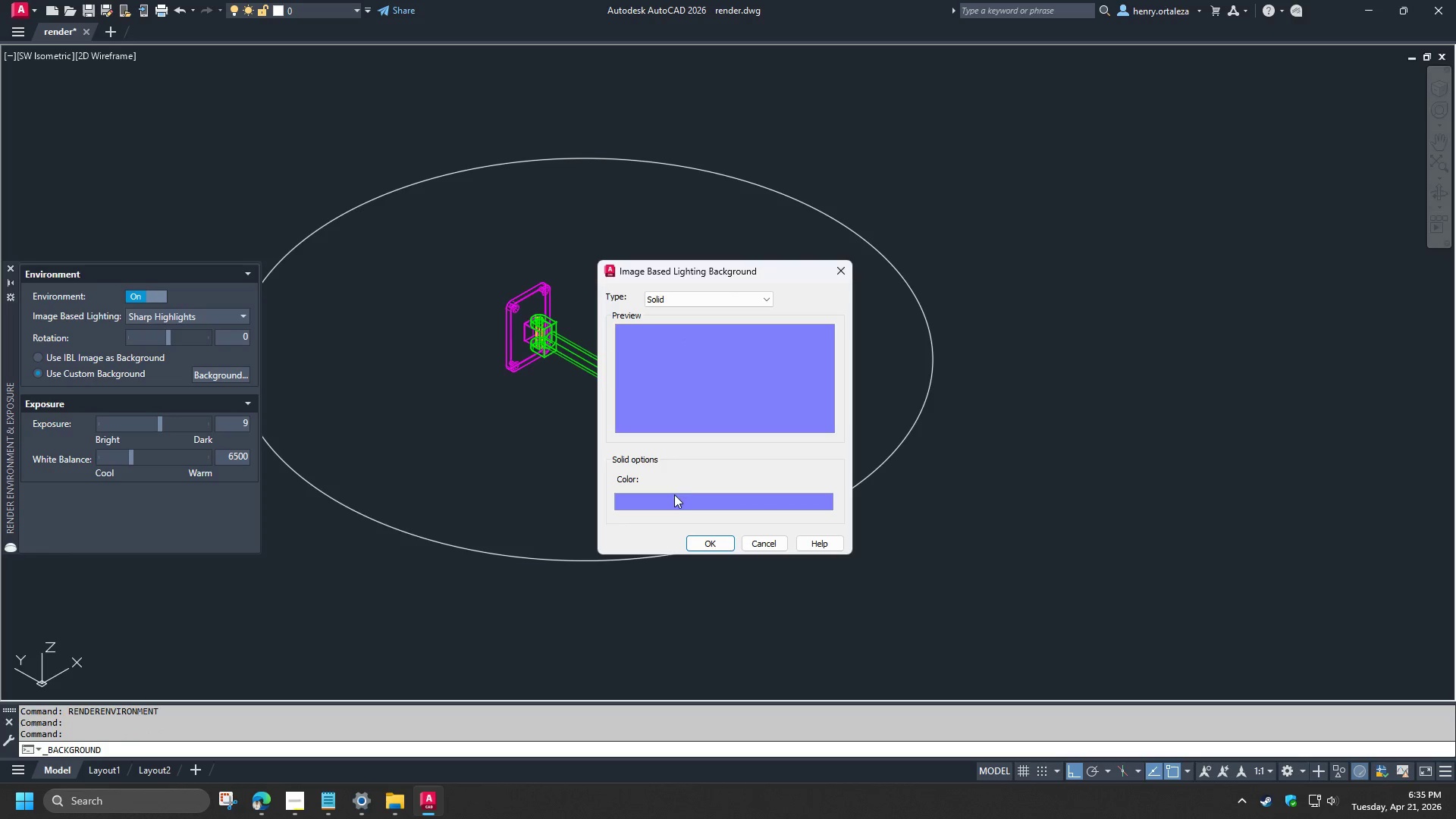 
left_click([673, 499])
 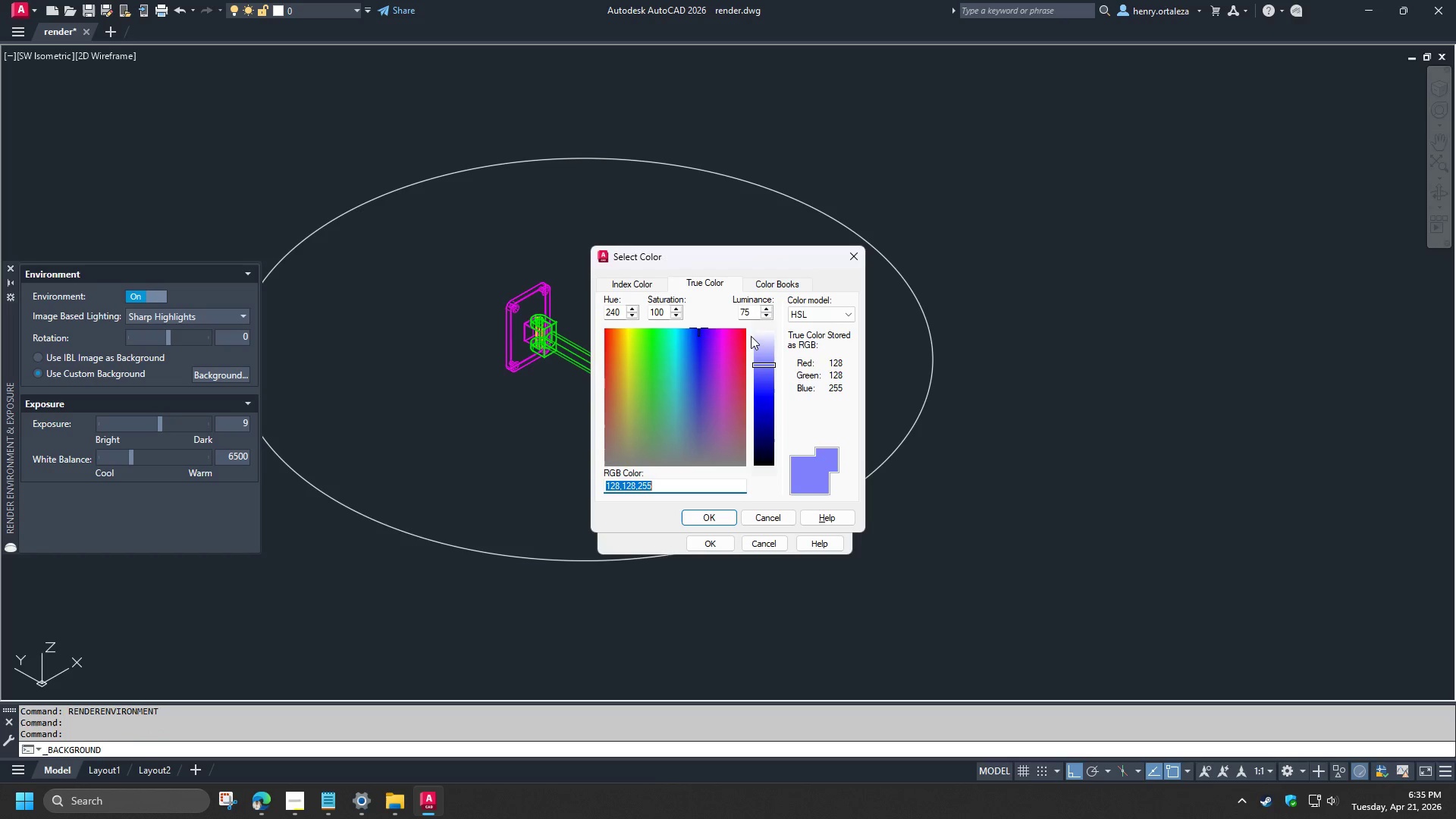 
left_click_drag(start_coordinate=[766, 338], to_coordinate=[766, 295])
 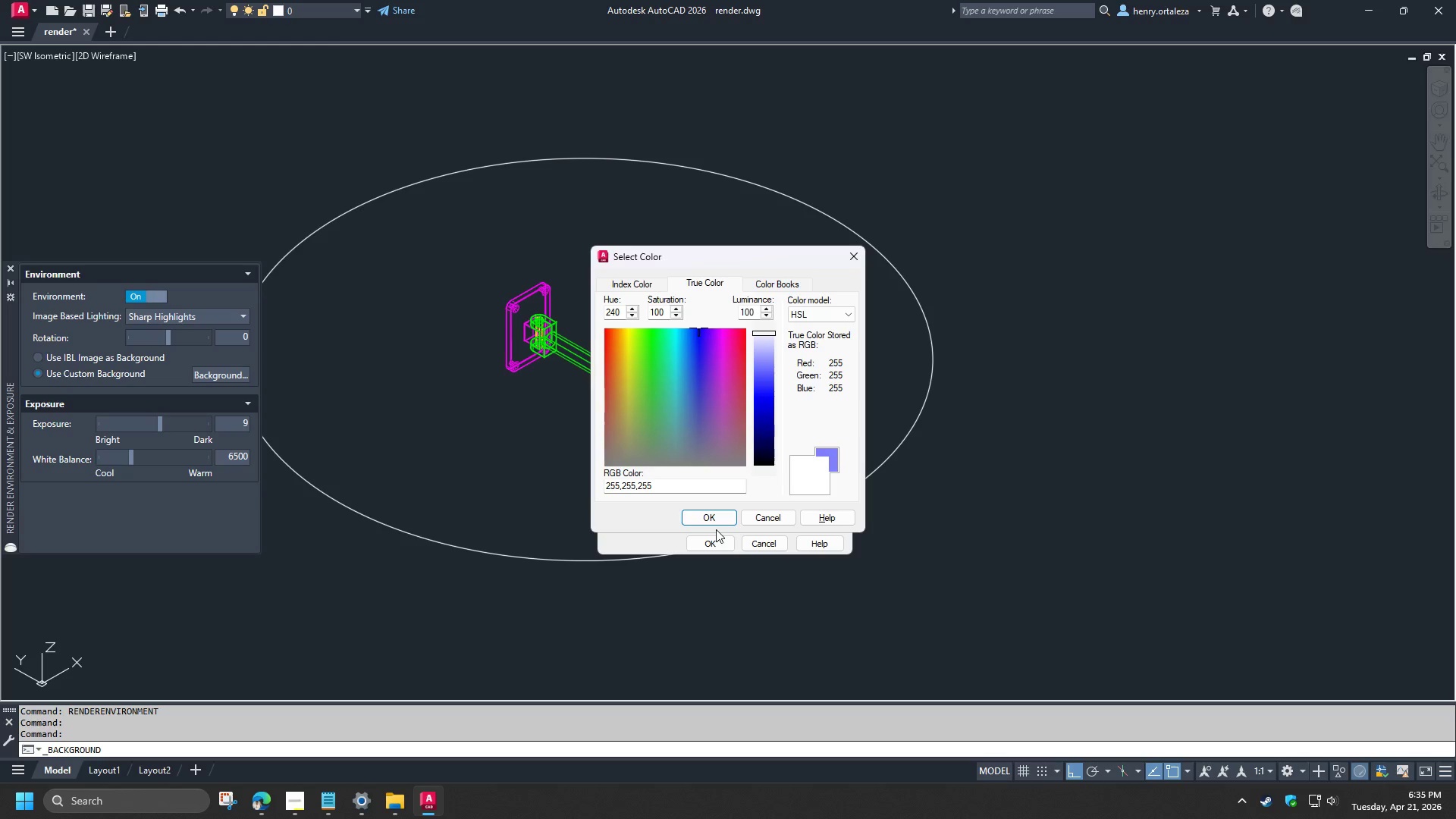 
left_click([717, 515])
 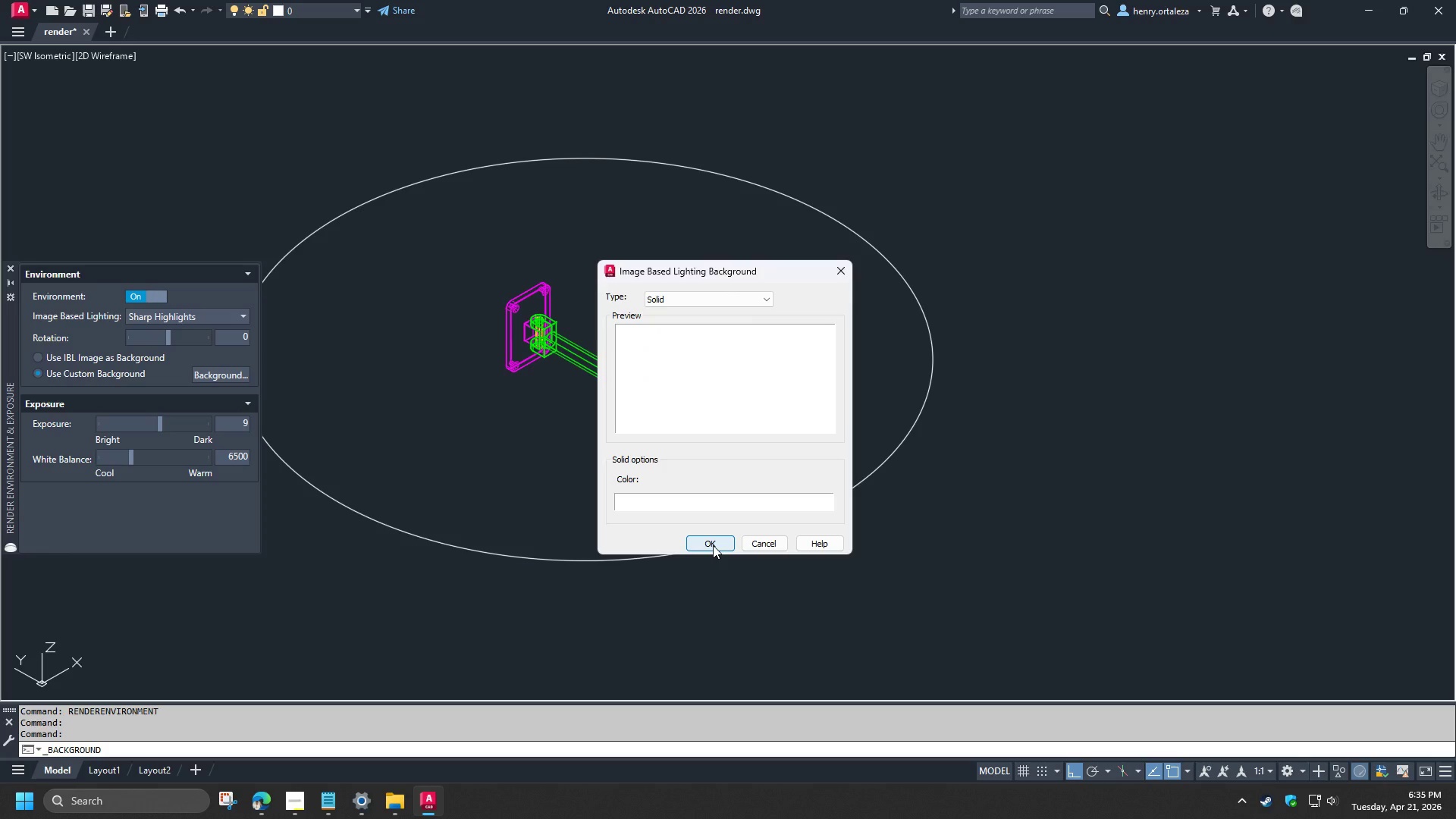 
left_click([713, 545])
 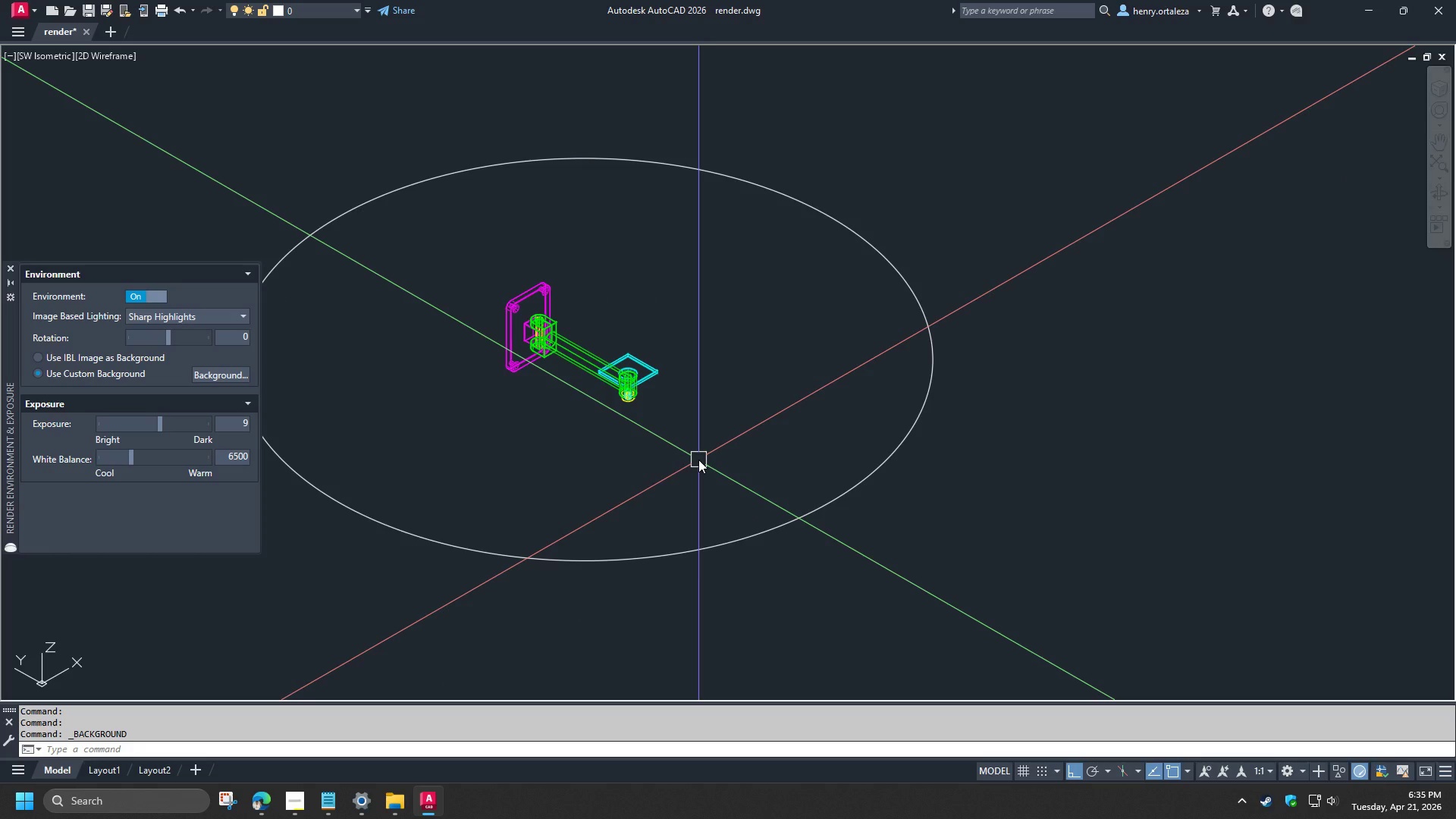 
type(ani)
 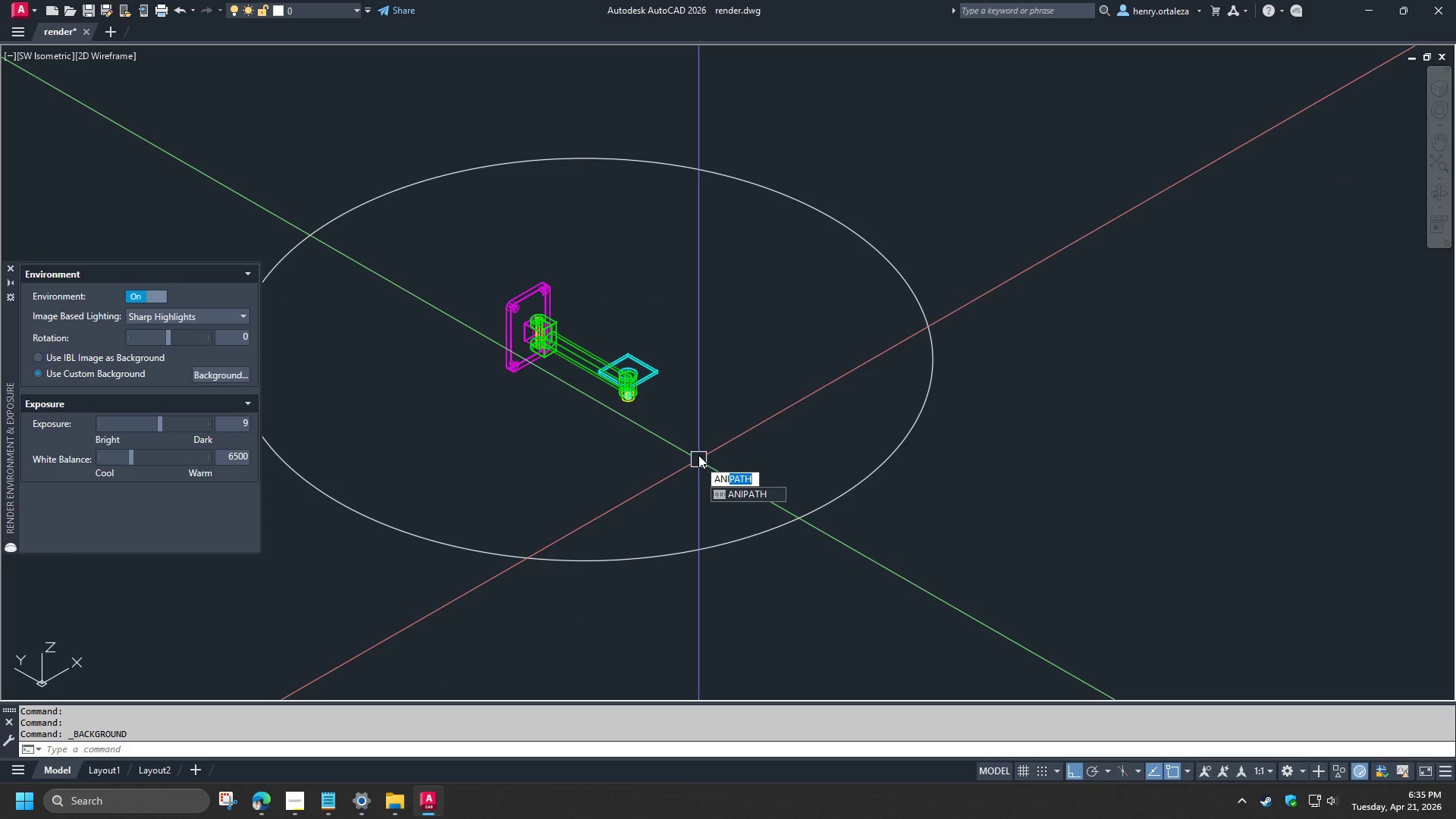 
key(Enter)
 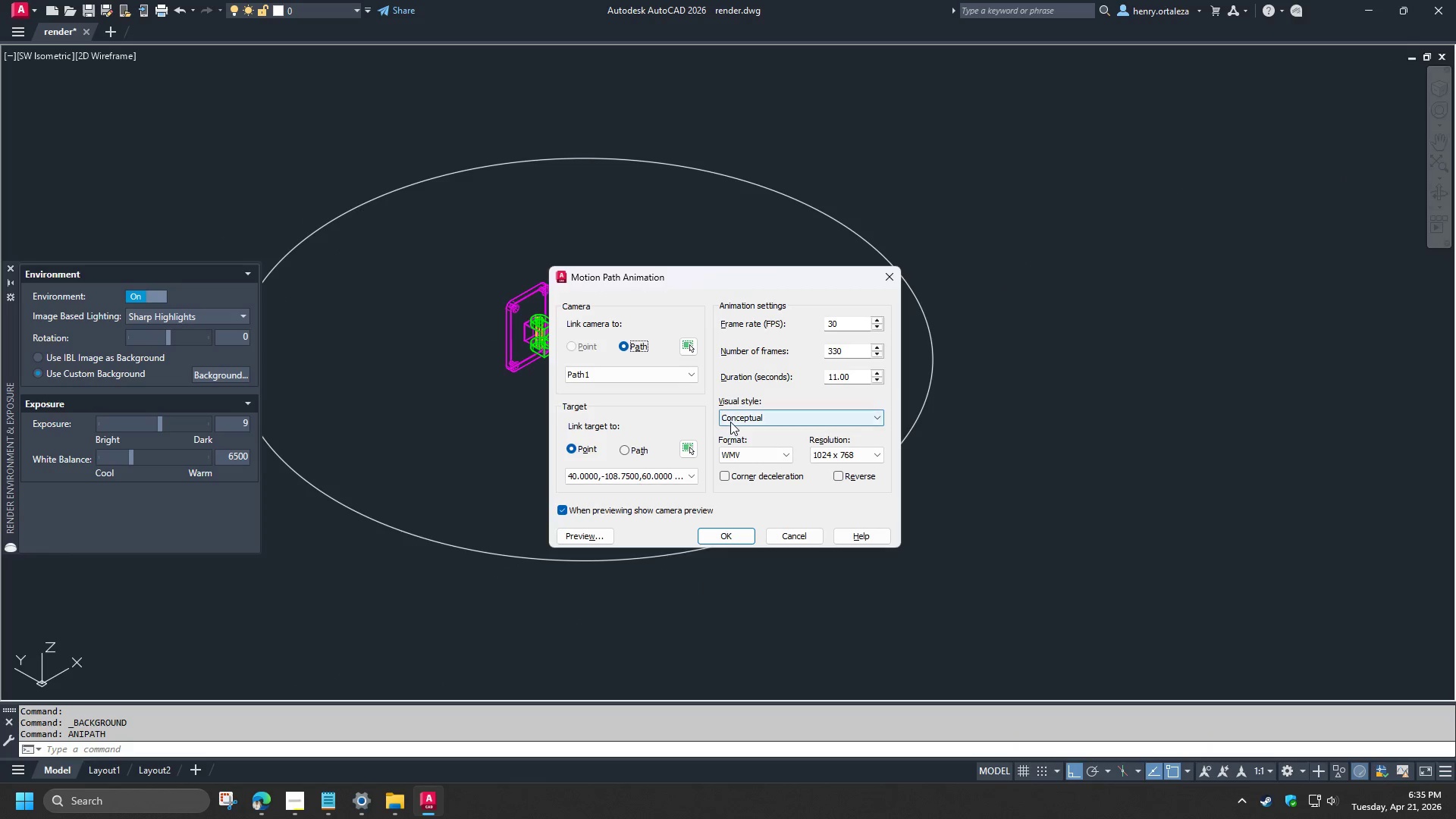 
left_click([776, 421])
 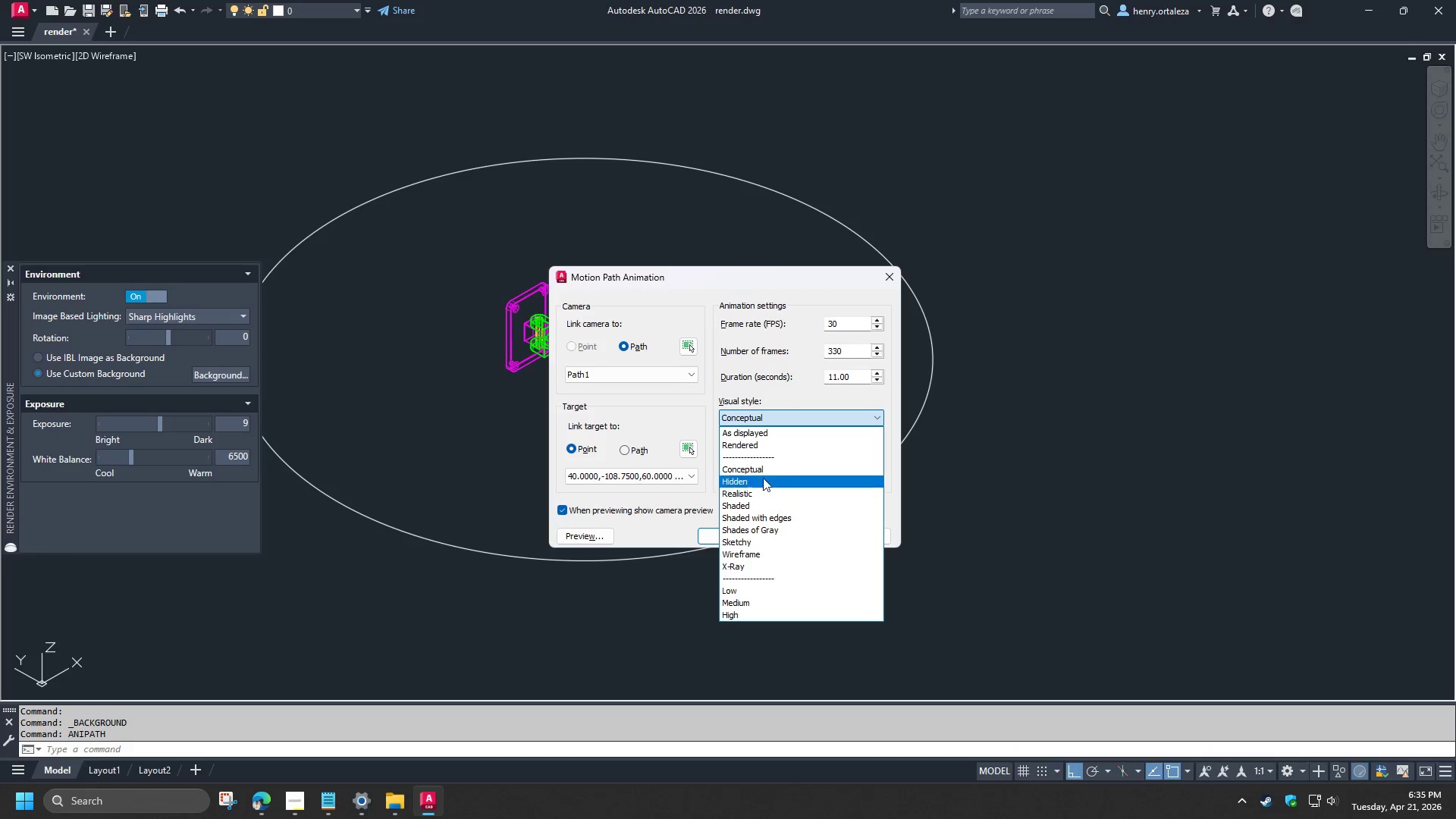 
left_click([759, 496])
 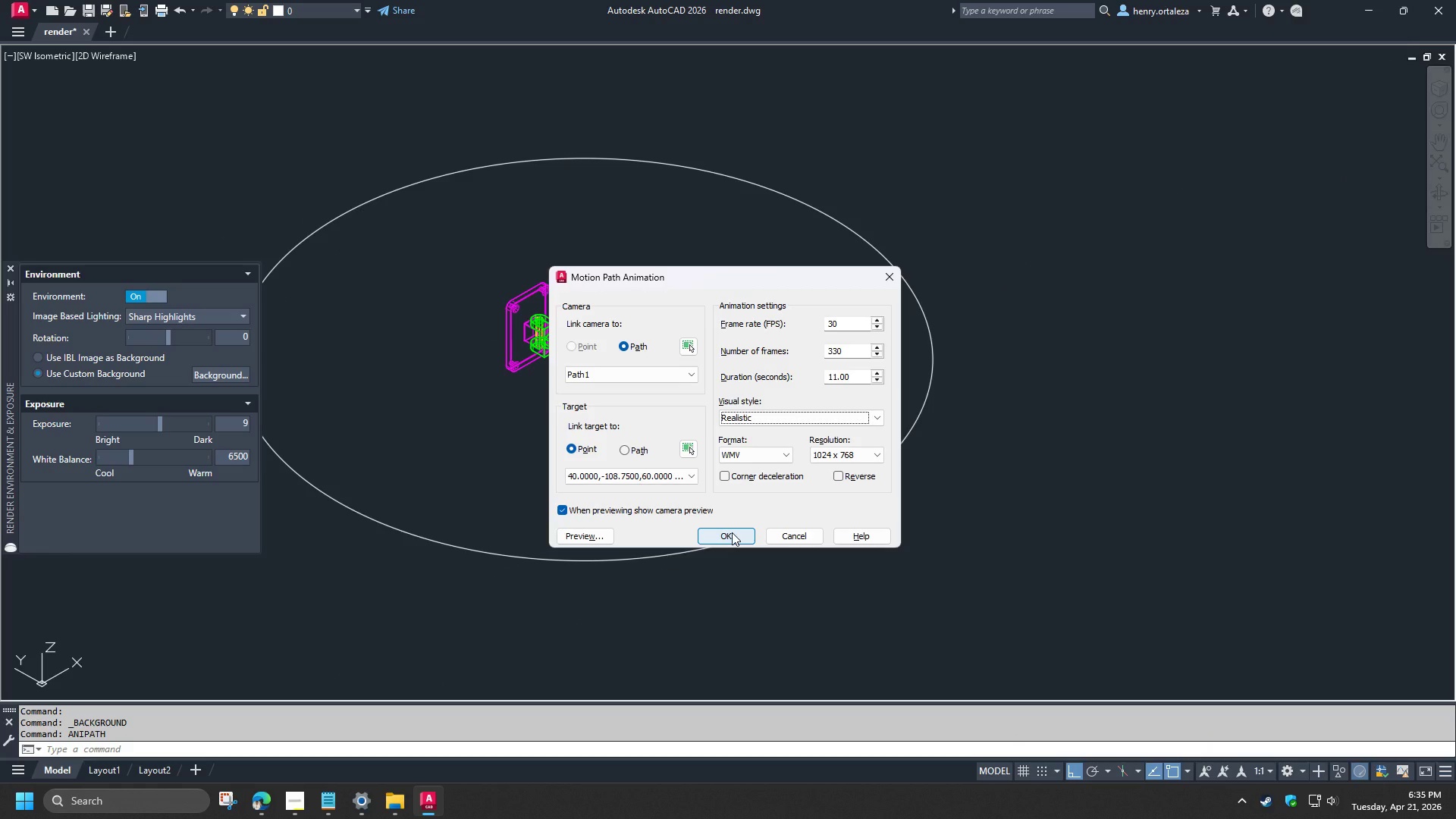 
left_click([732, 532])
 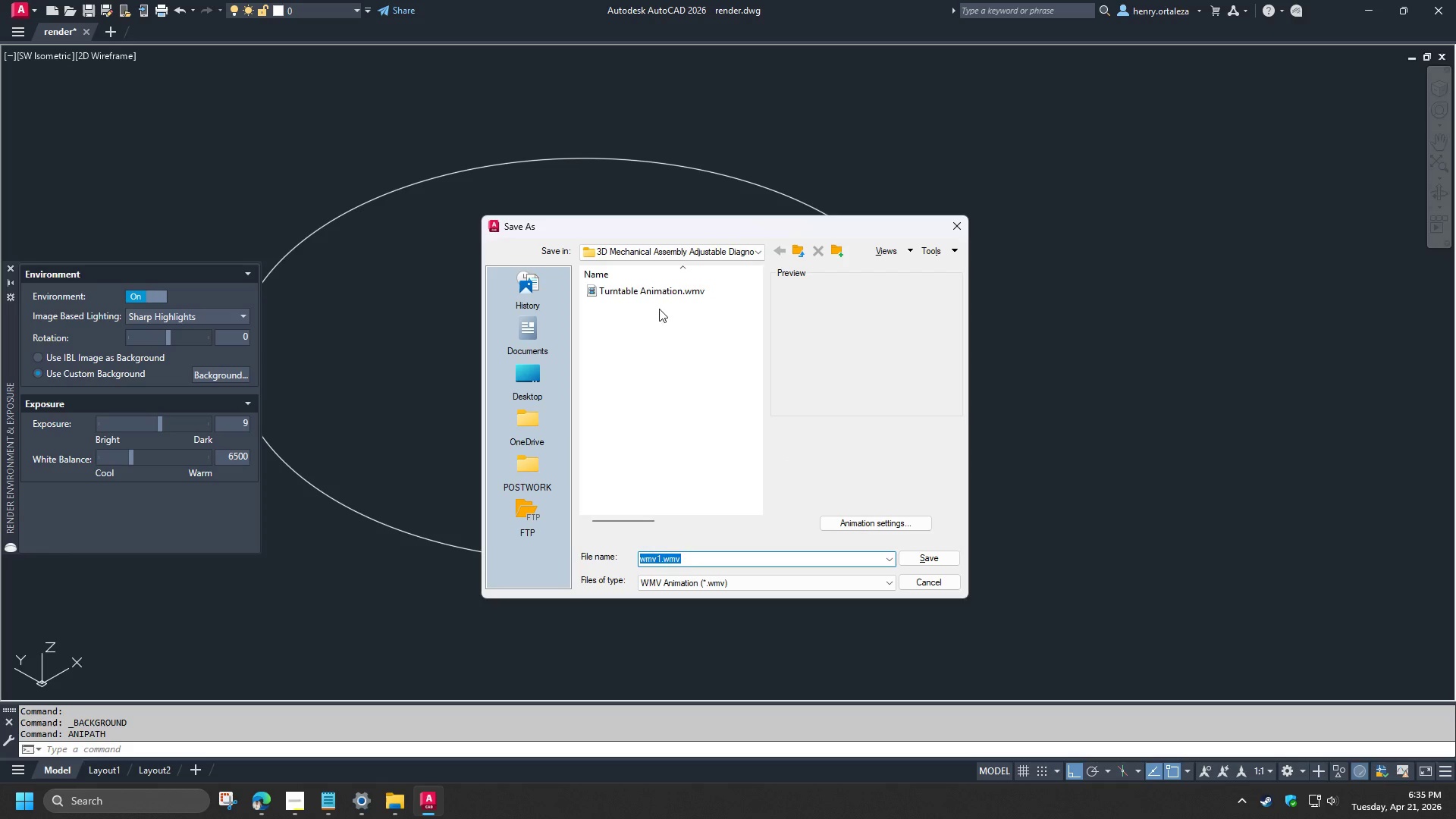 
double_click([657, 290])
 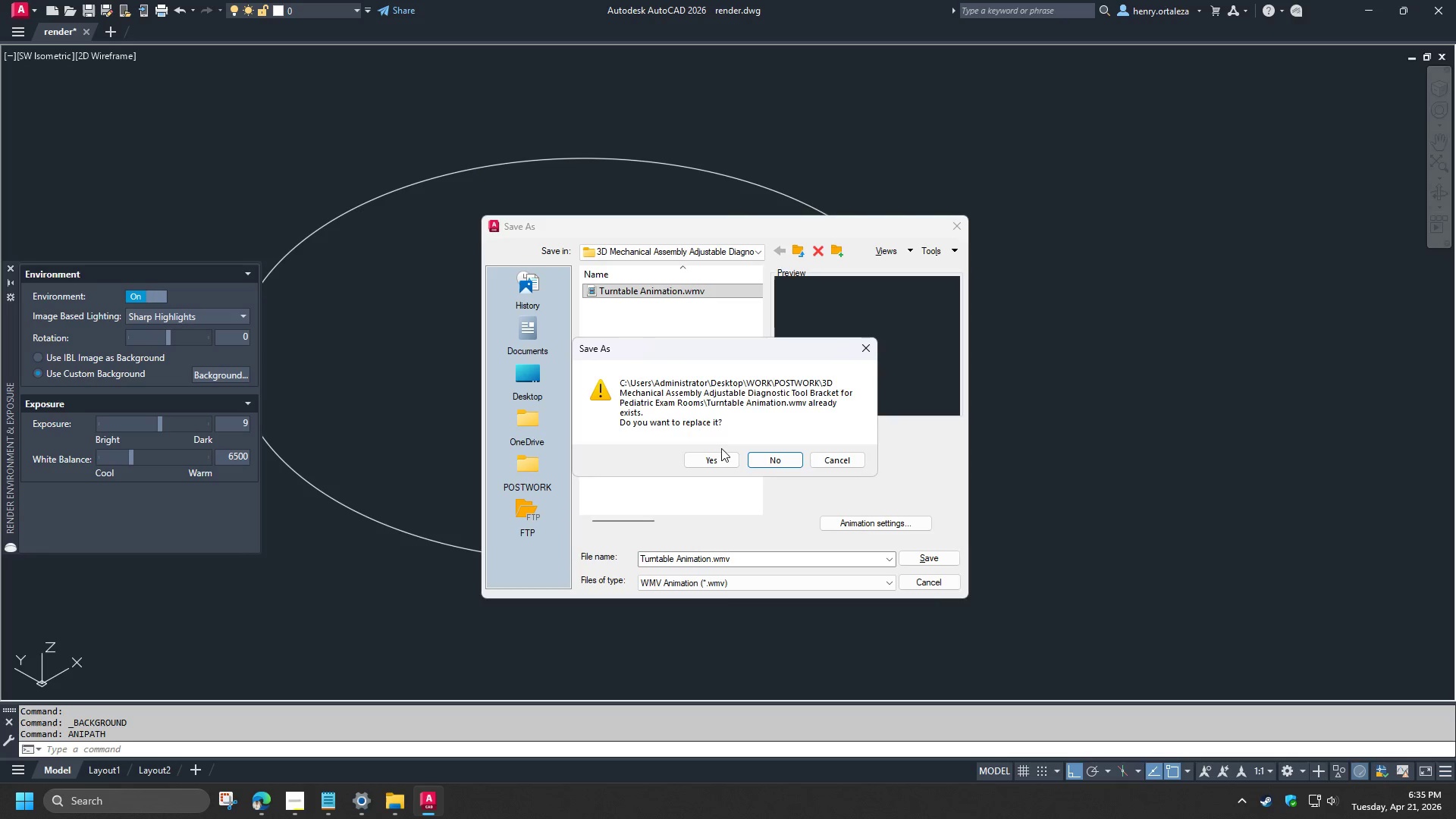 
left_click([717, 454])
 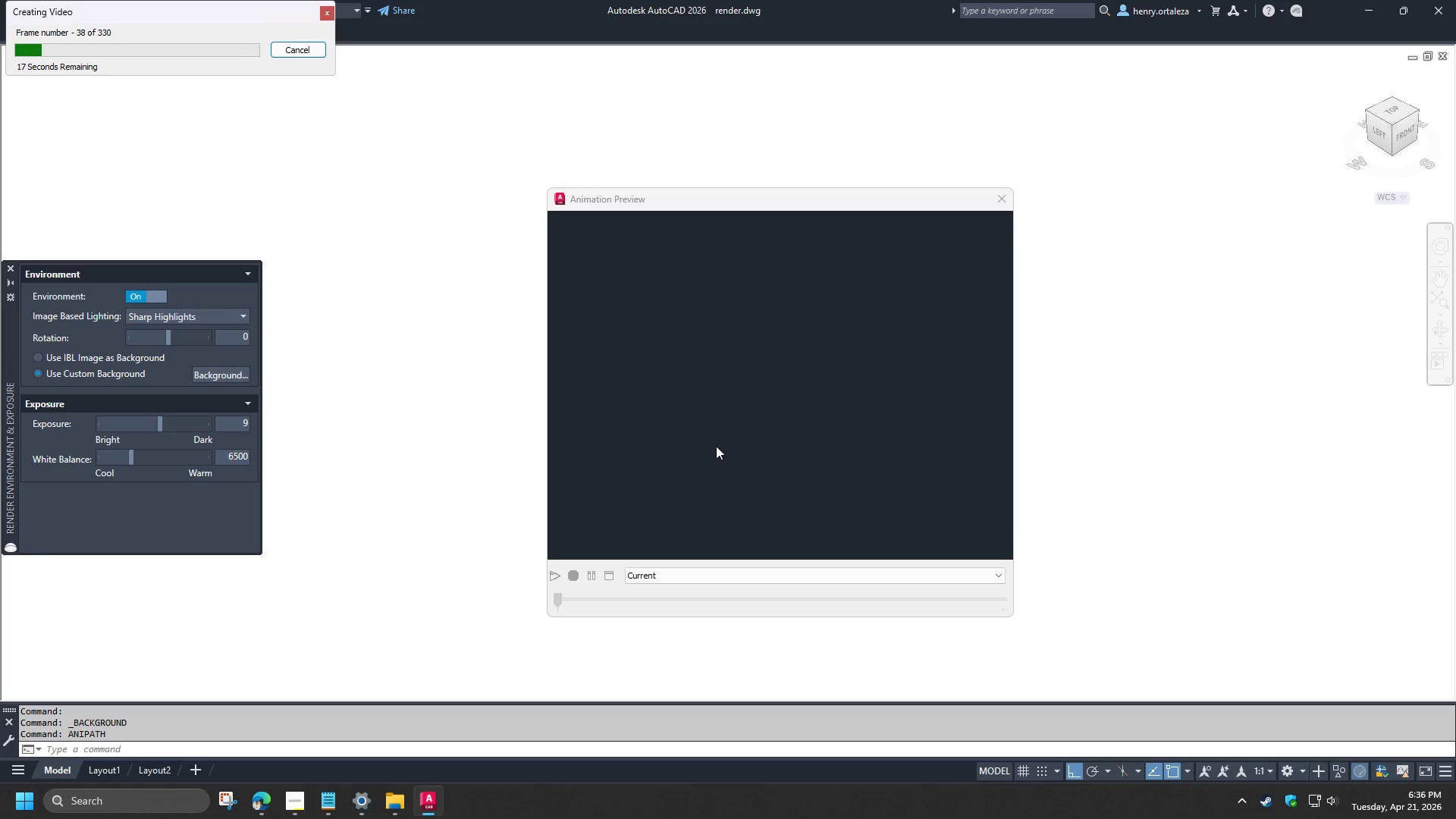 
left_click([698, 570])
 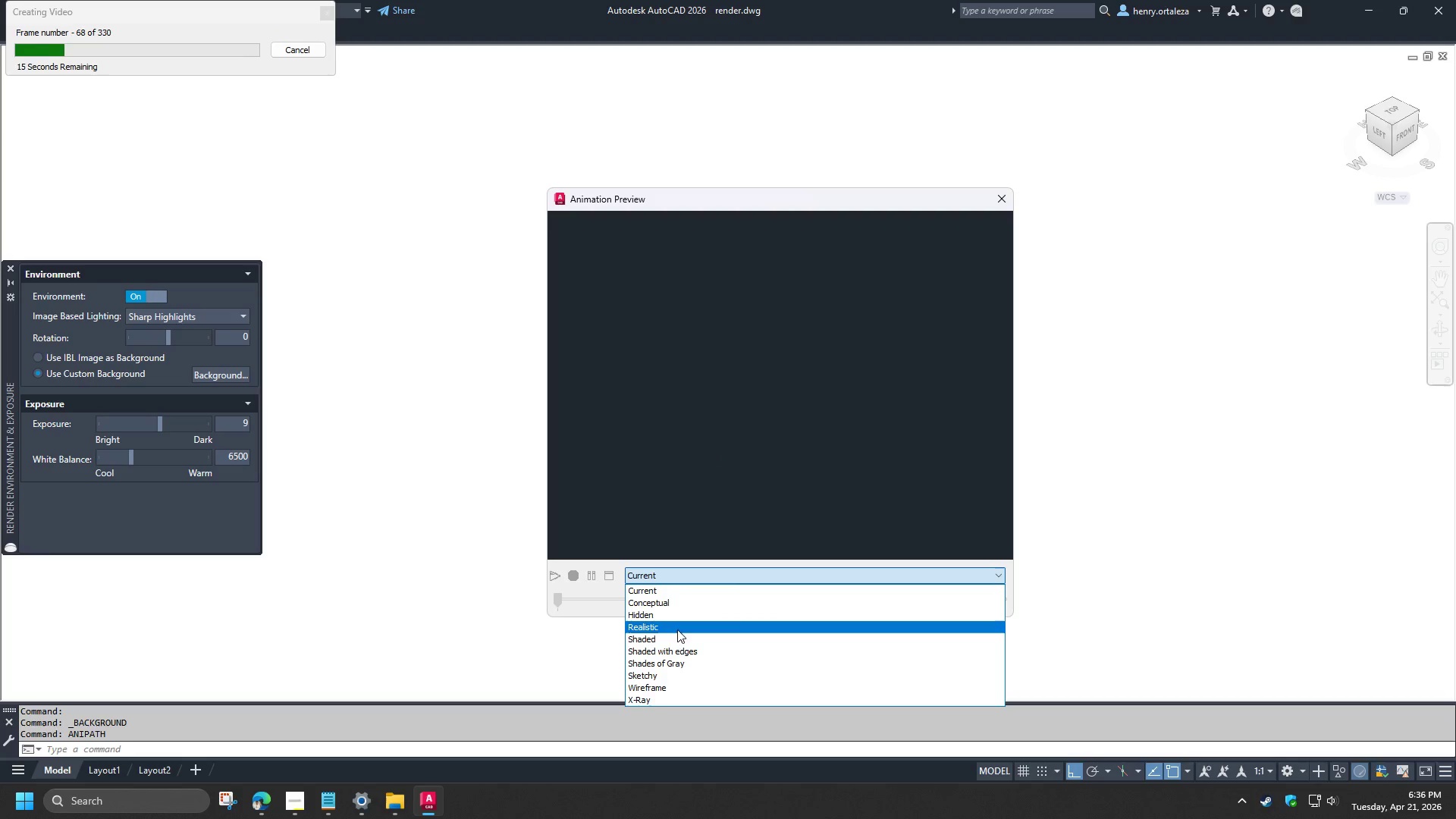 
left_click([674, 643])
 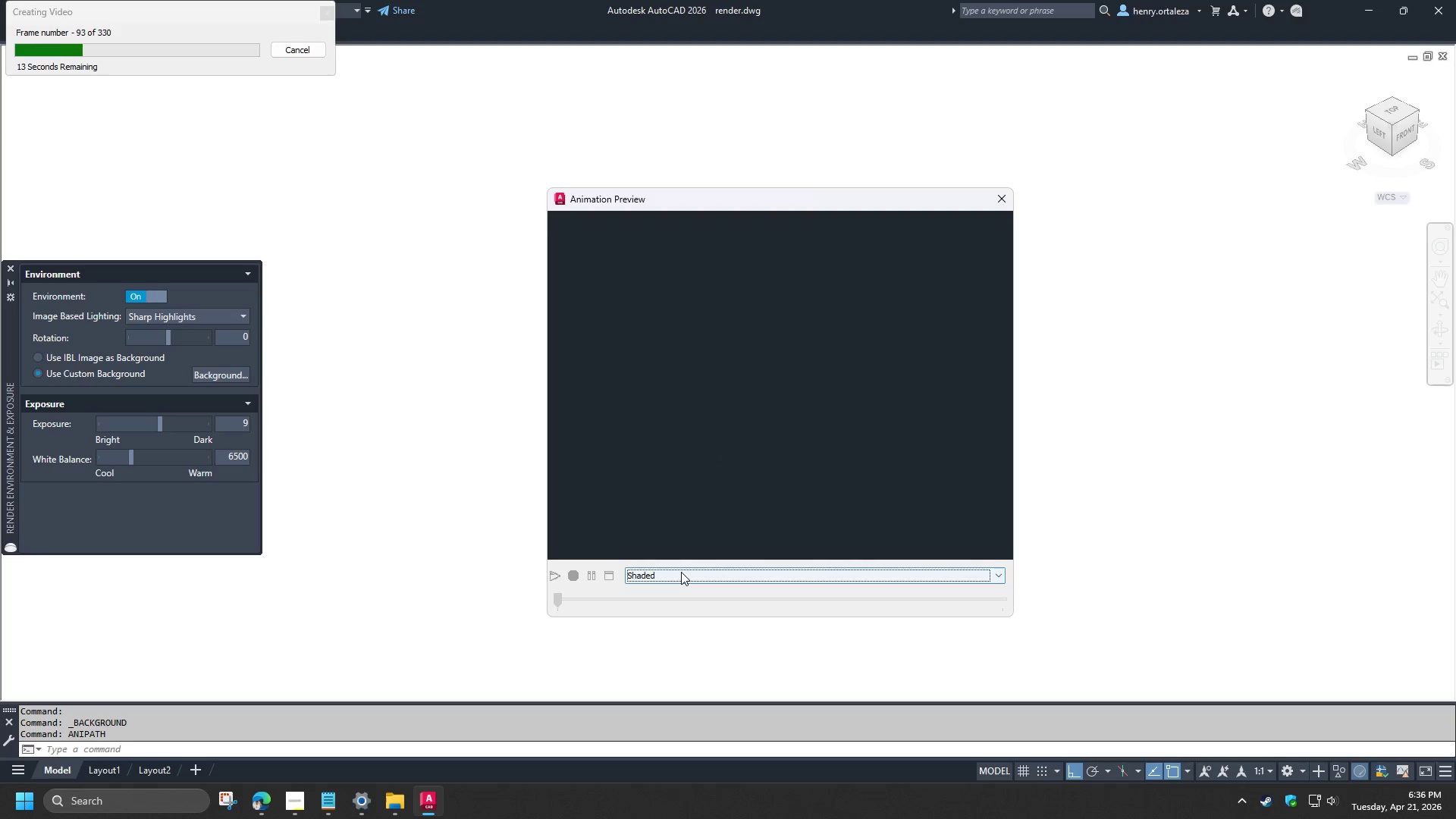 
left_click([681, 572])
 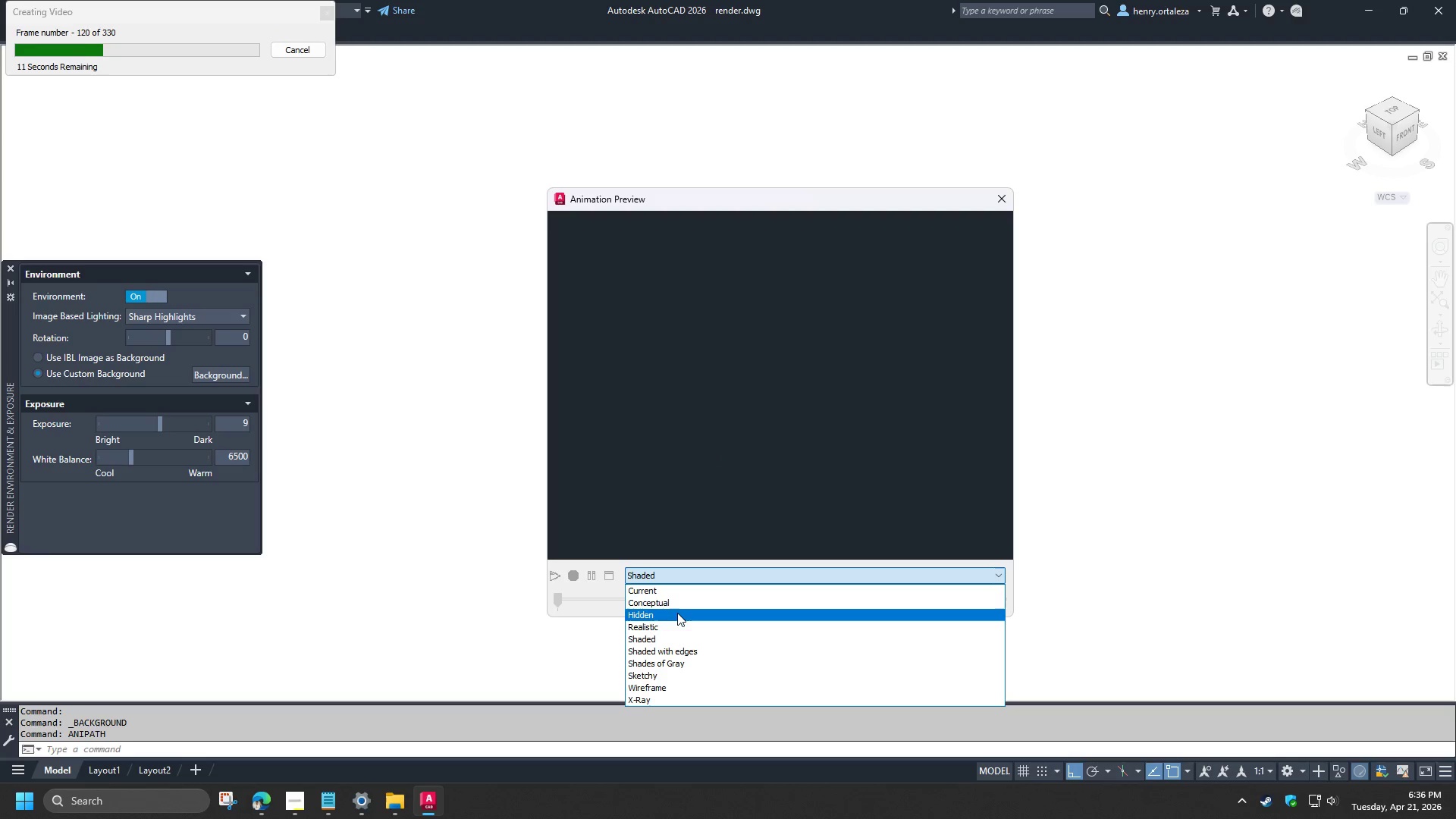 
left_click([678, 604])
 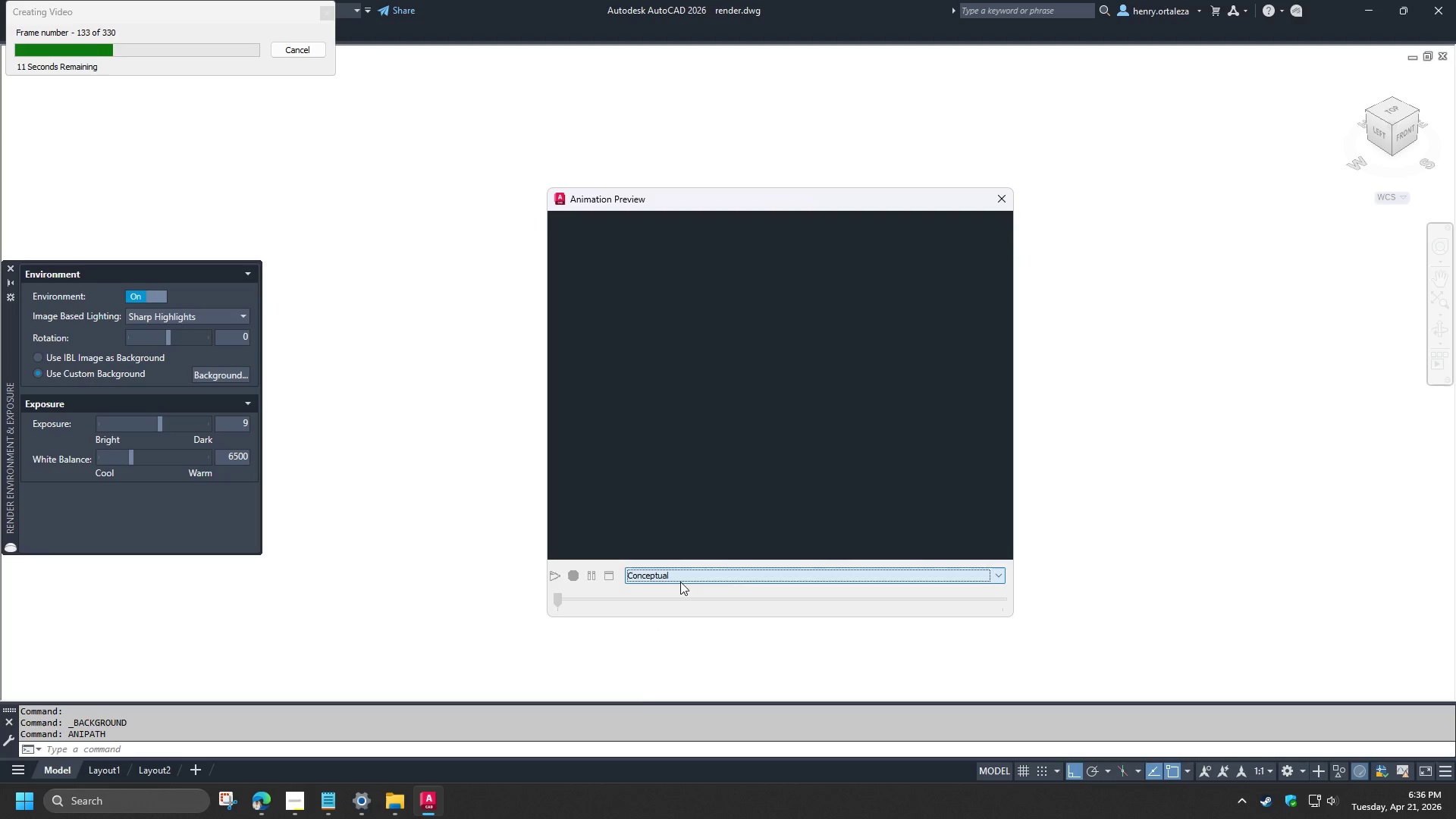 
left_click([680, 573])
 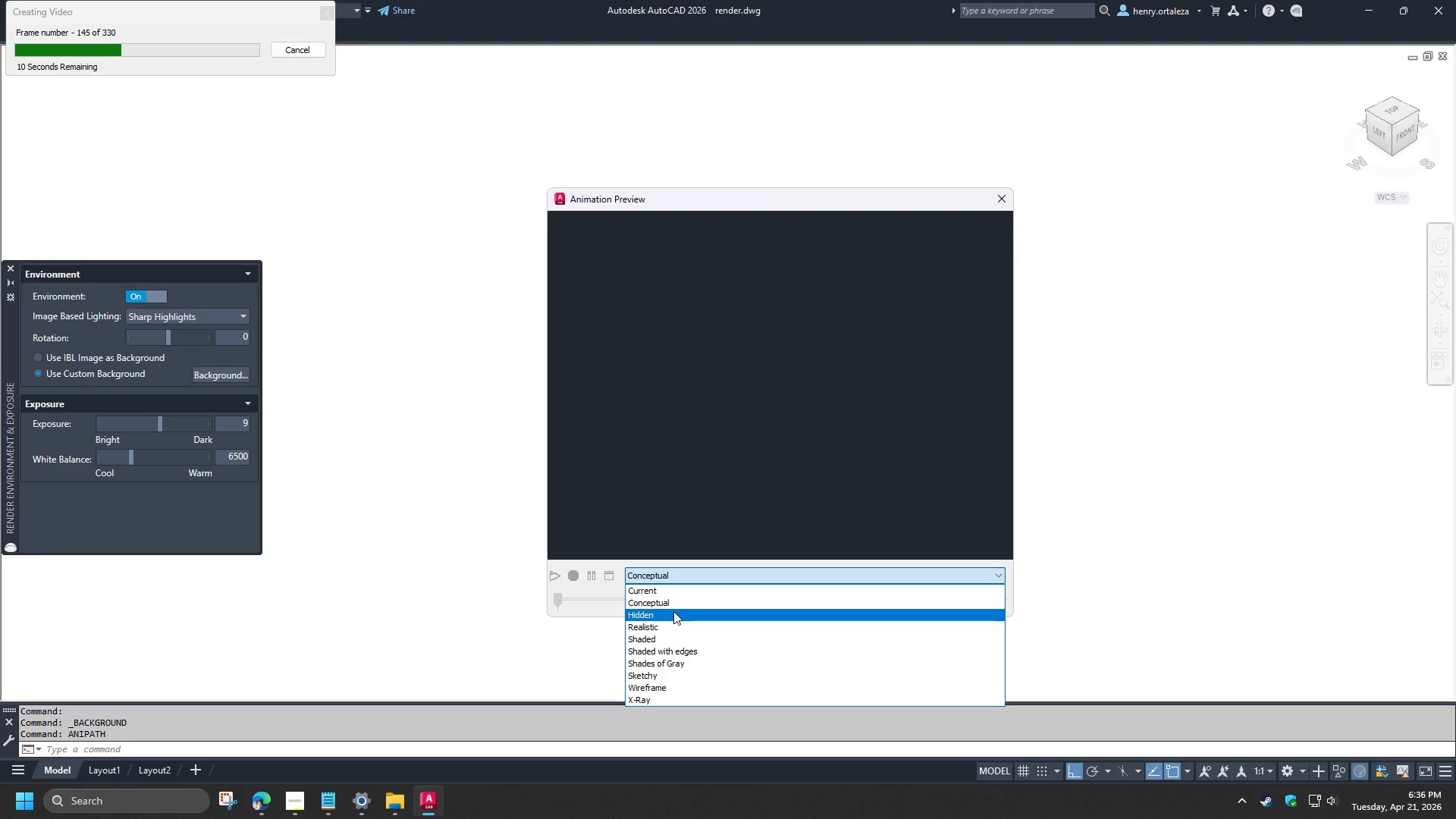 
left_click([673, 611])
 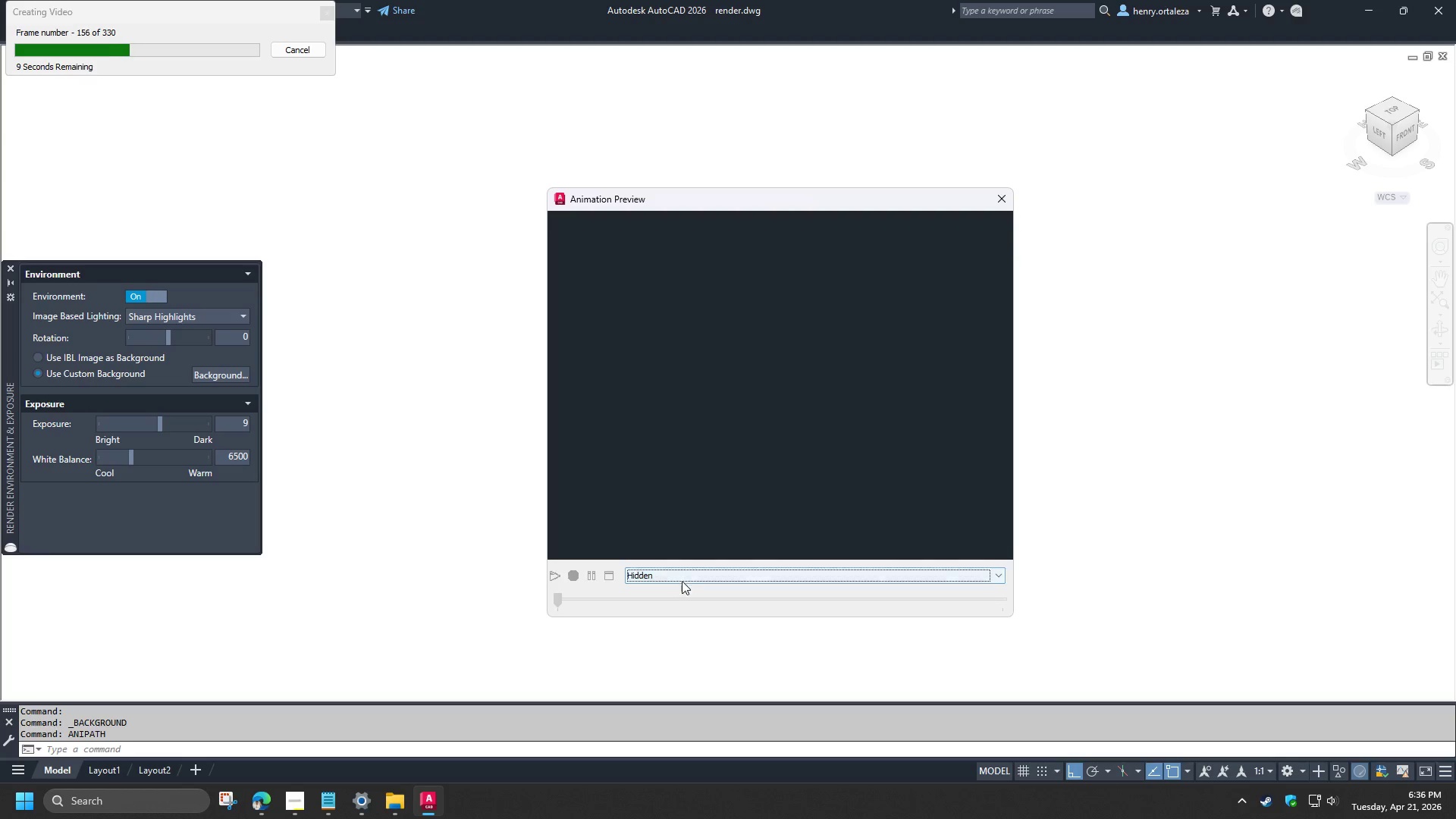 
left_click([682, 576])
 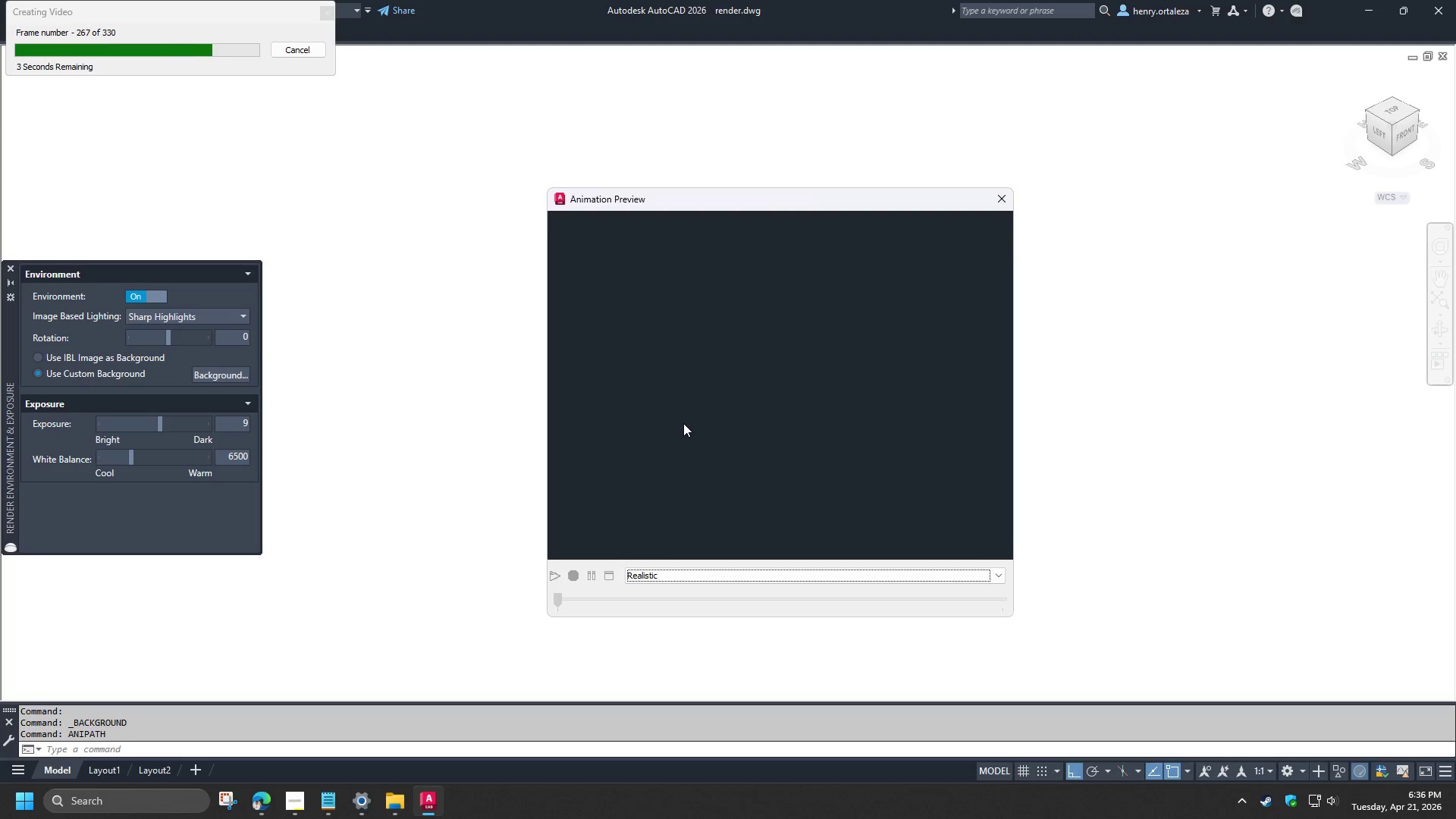 
wait(11.34)
 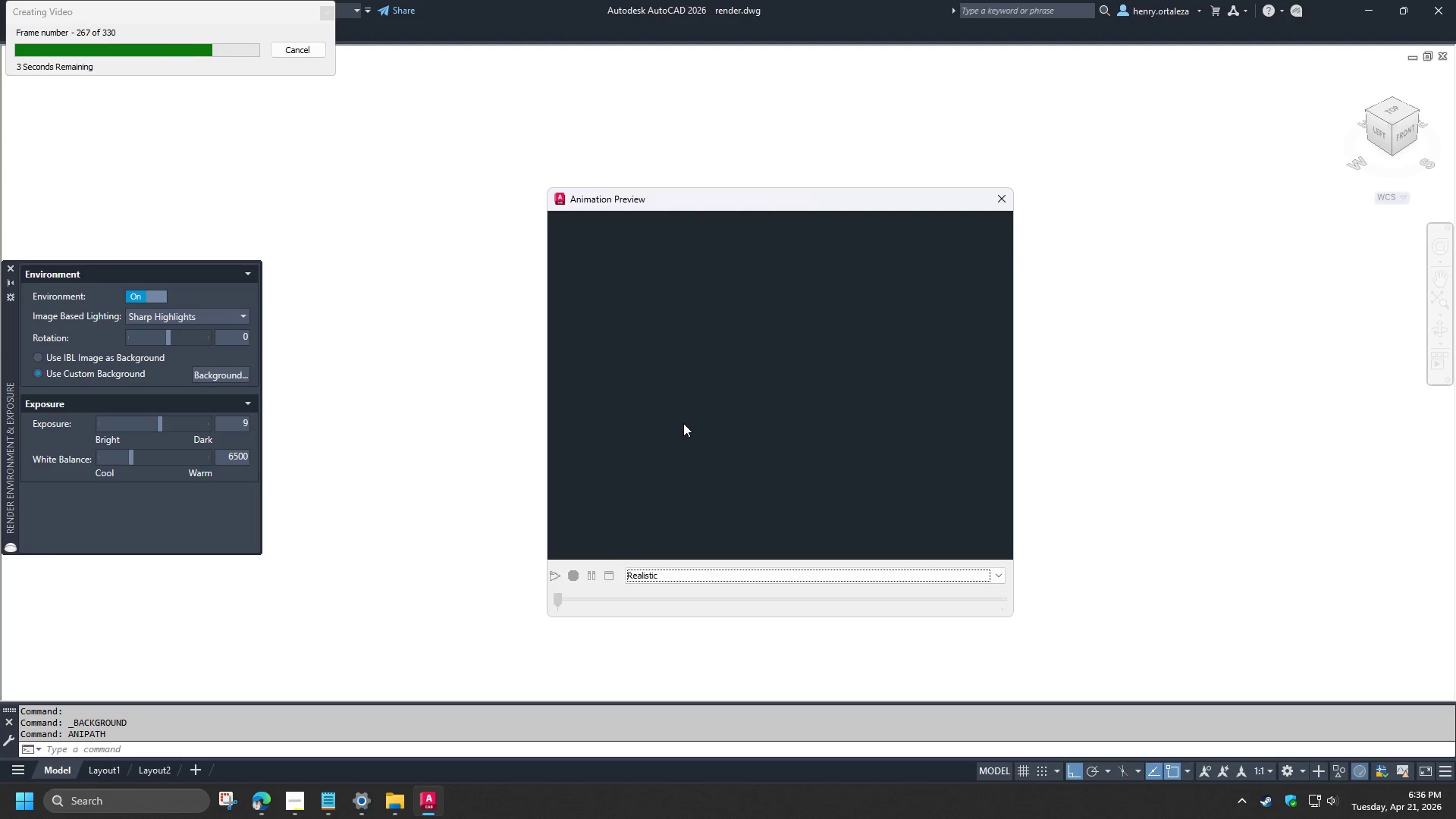 
left_click([413, 805])
 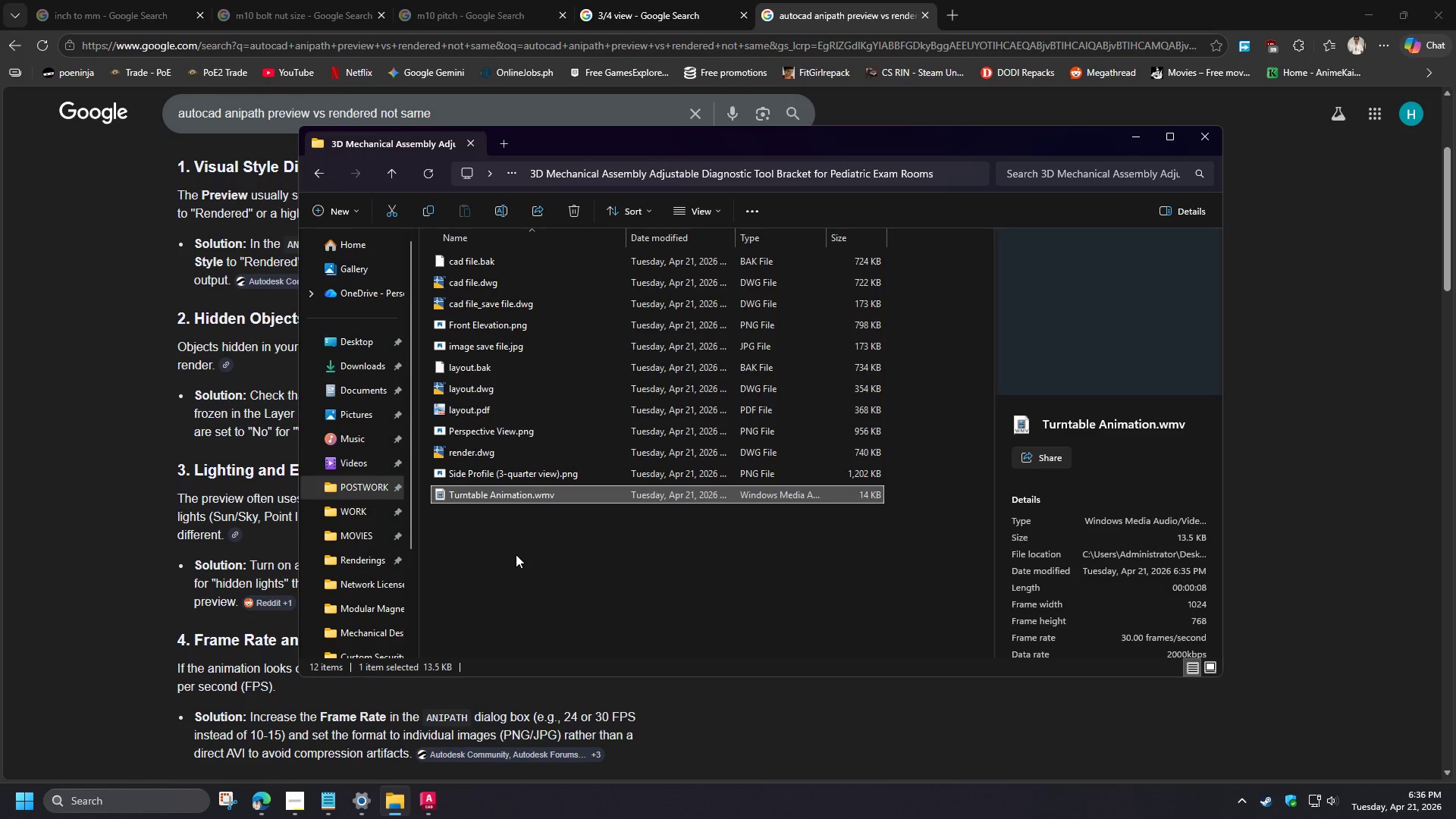 
left_click([516, 554])
 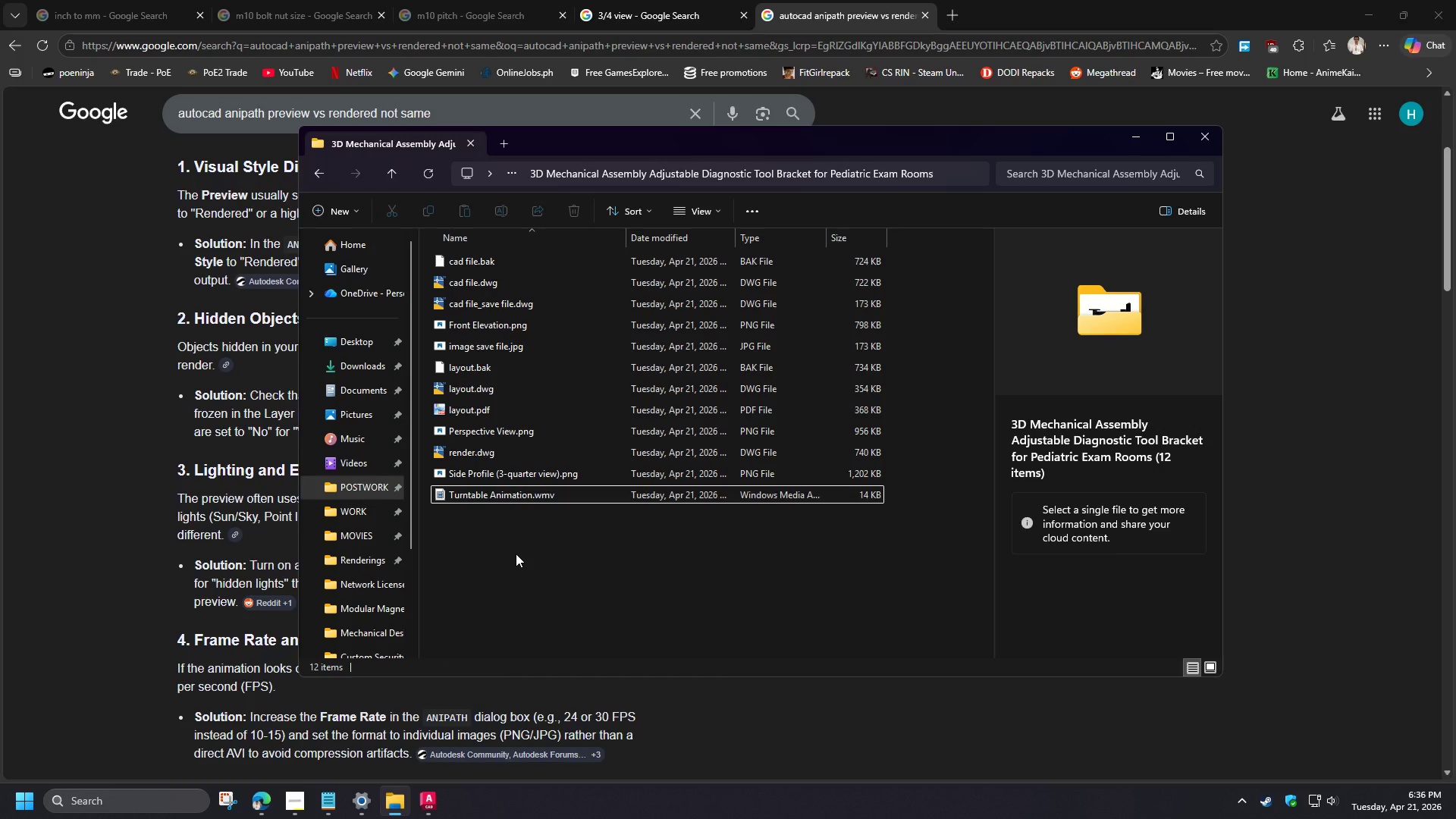 
key(F5)
 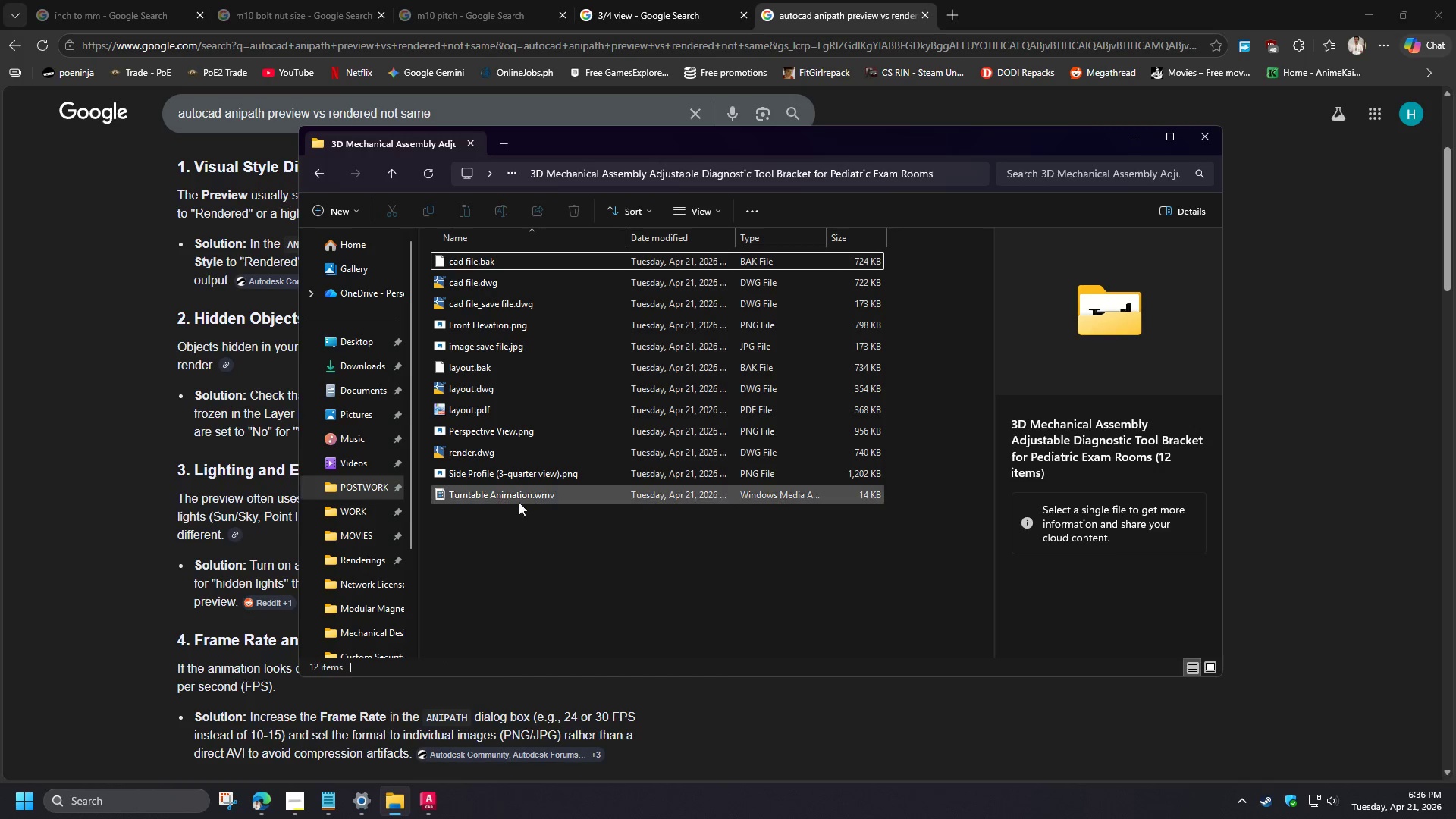 
left_click([517, 500])
 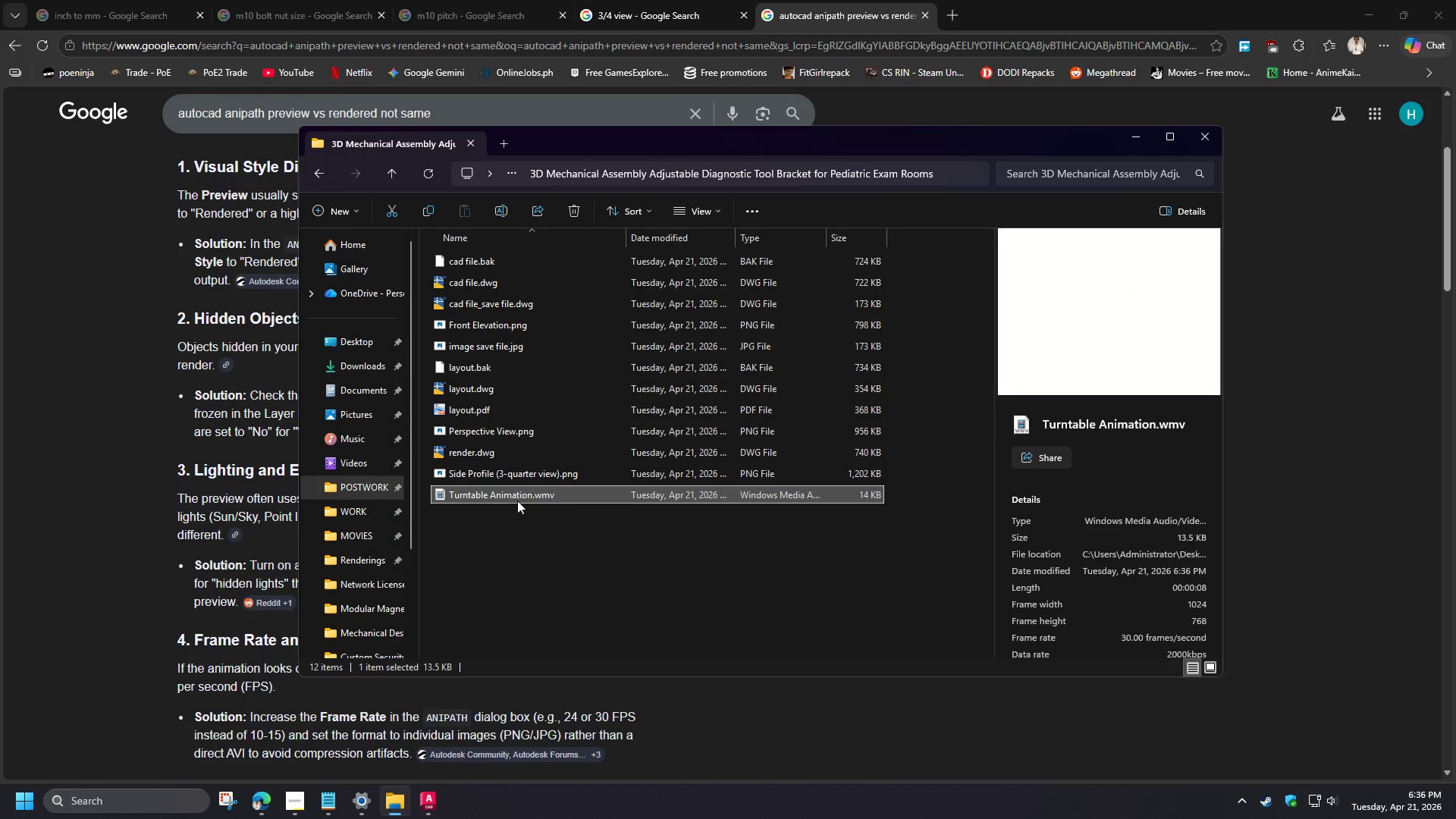 
double_click([517, 500])
 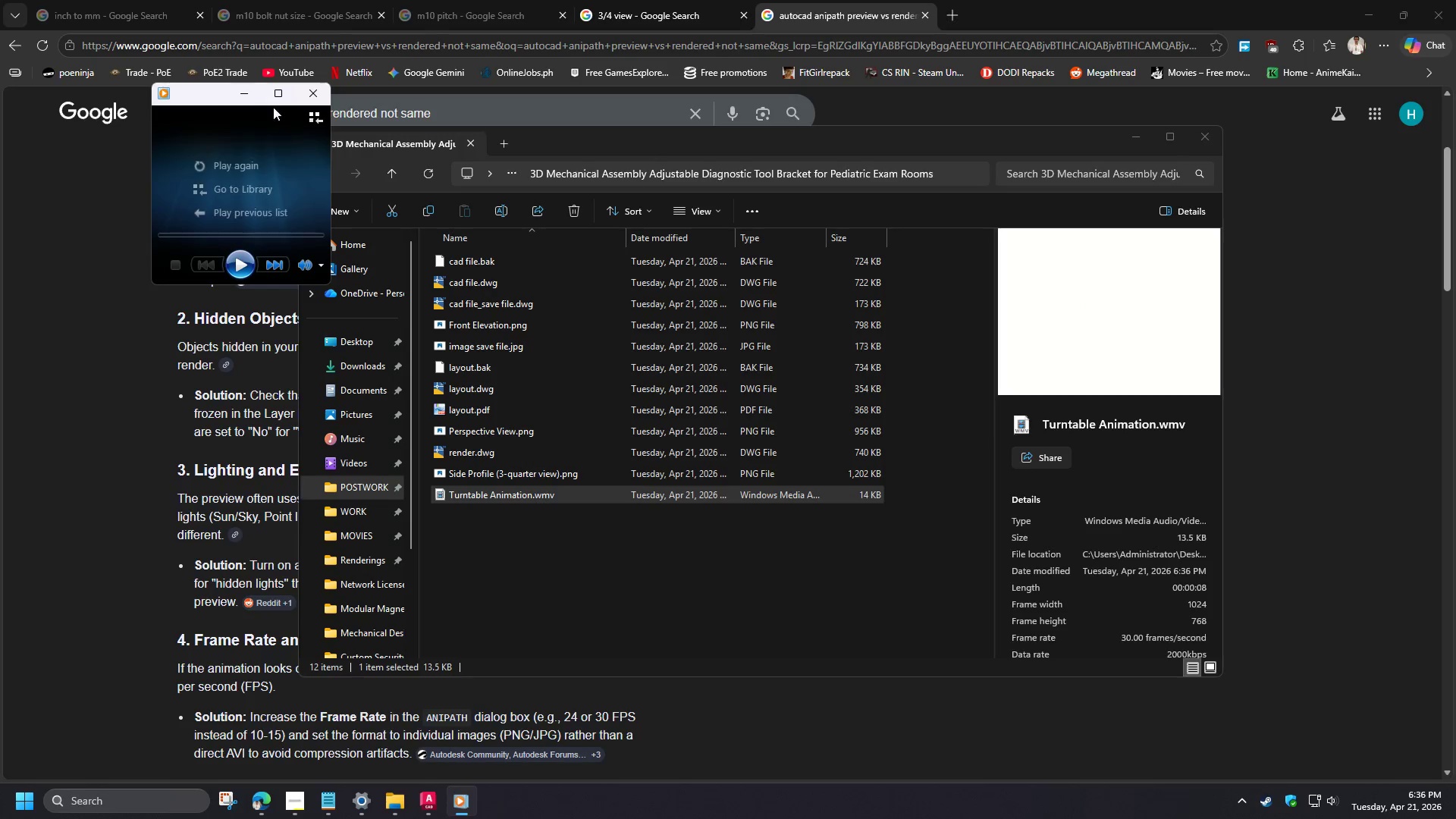 
left_click([306, 93])
 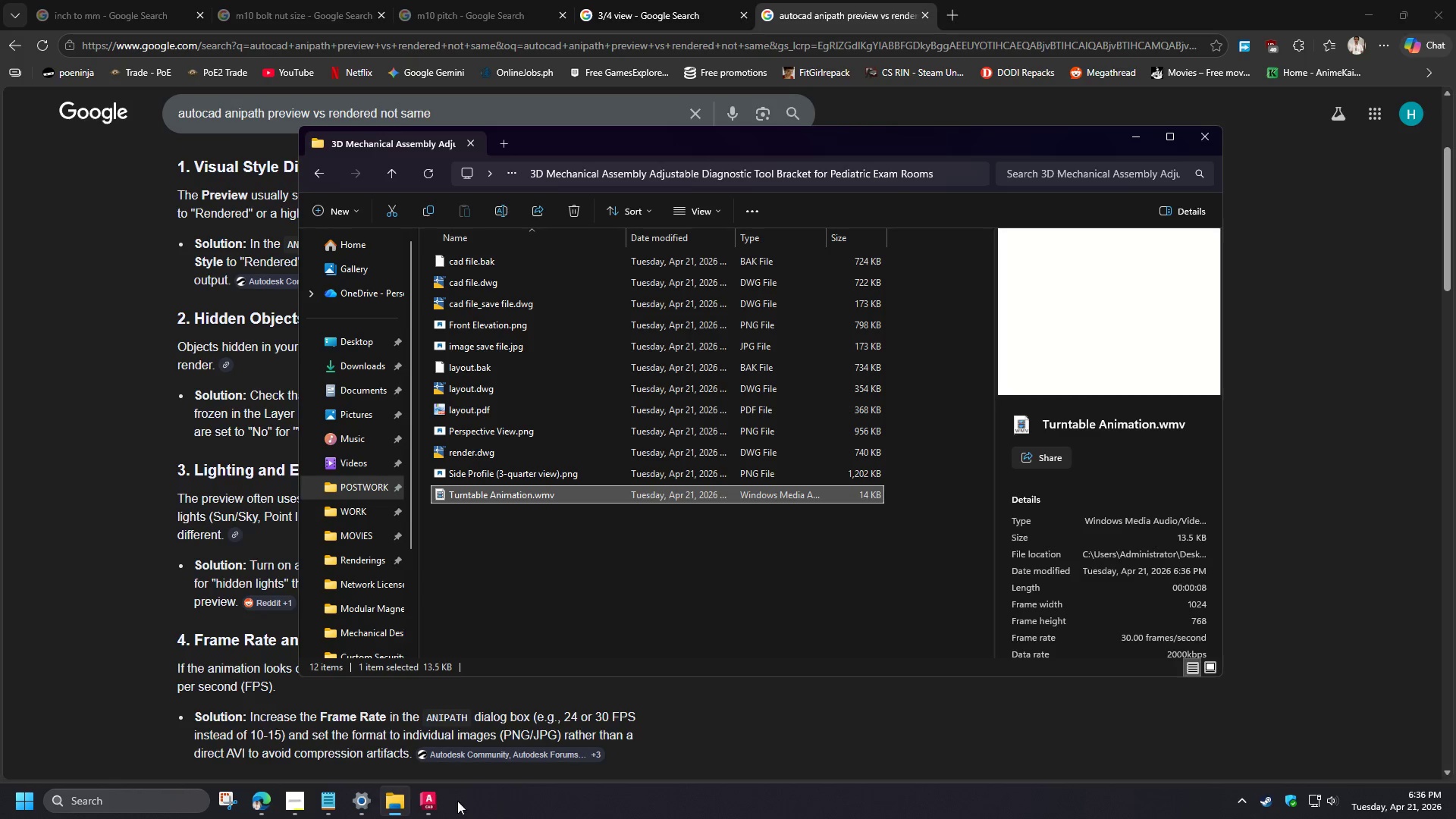 
left_click([435, 808])
 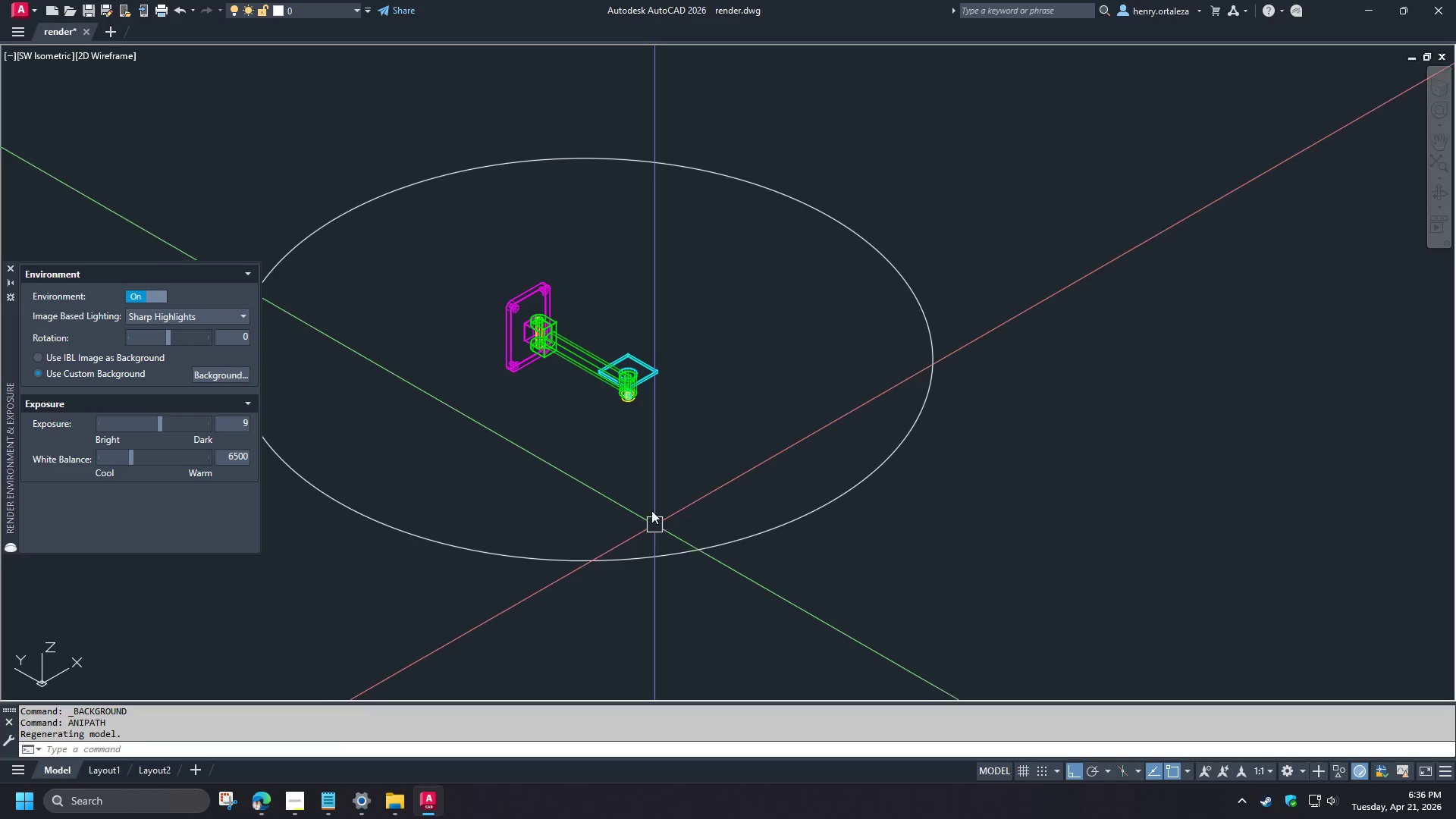 
type(ani )
 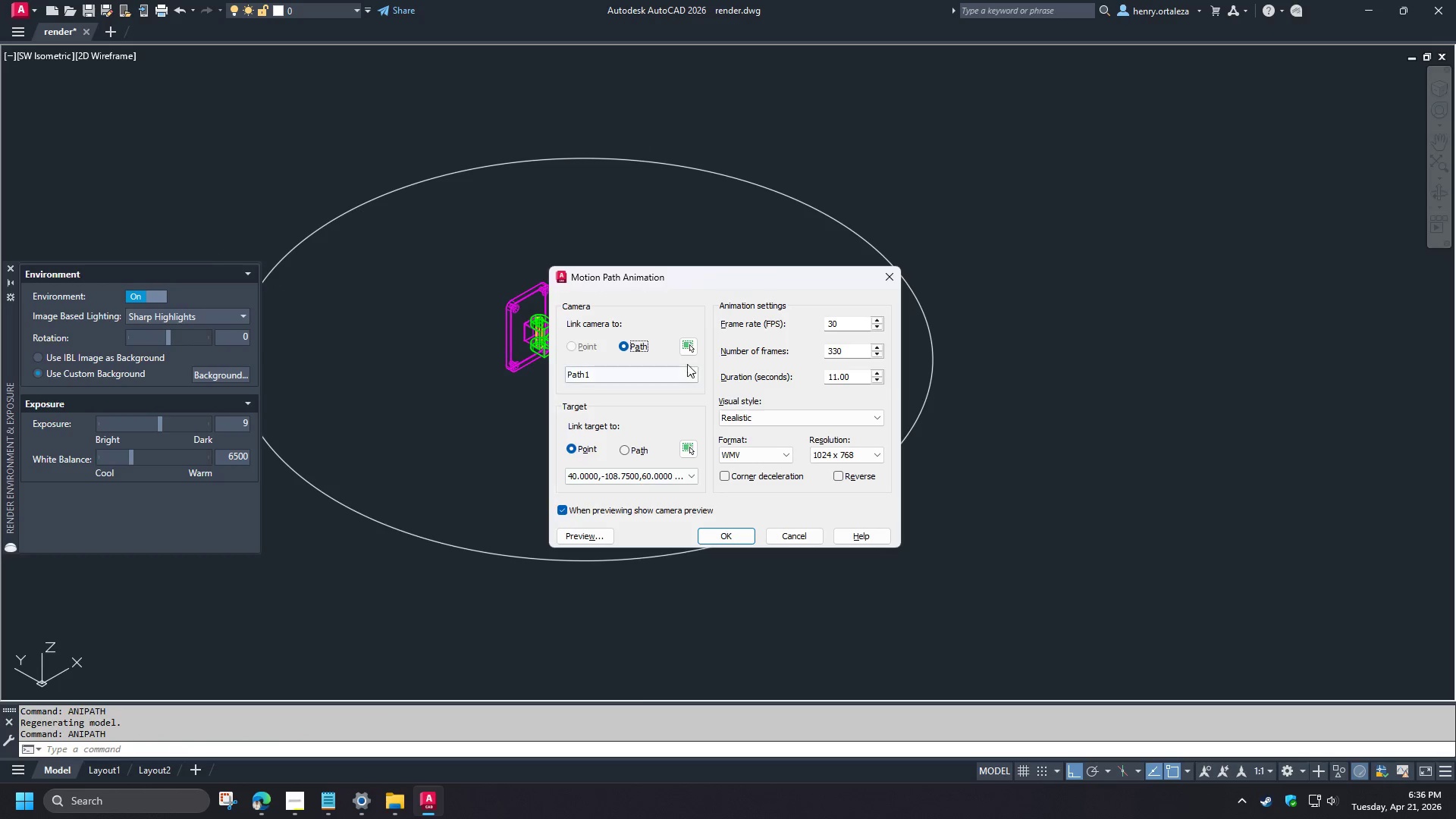 
left_click([689, 347])
 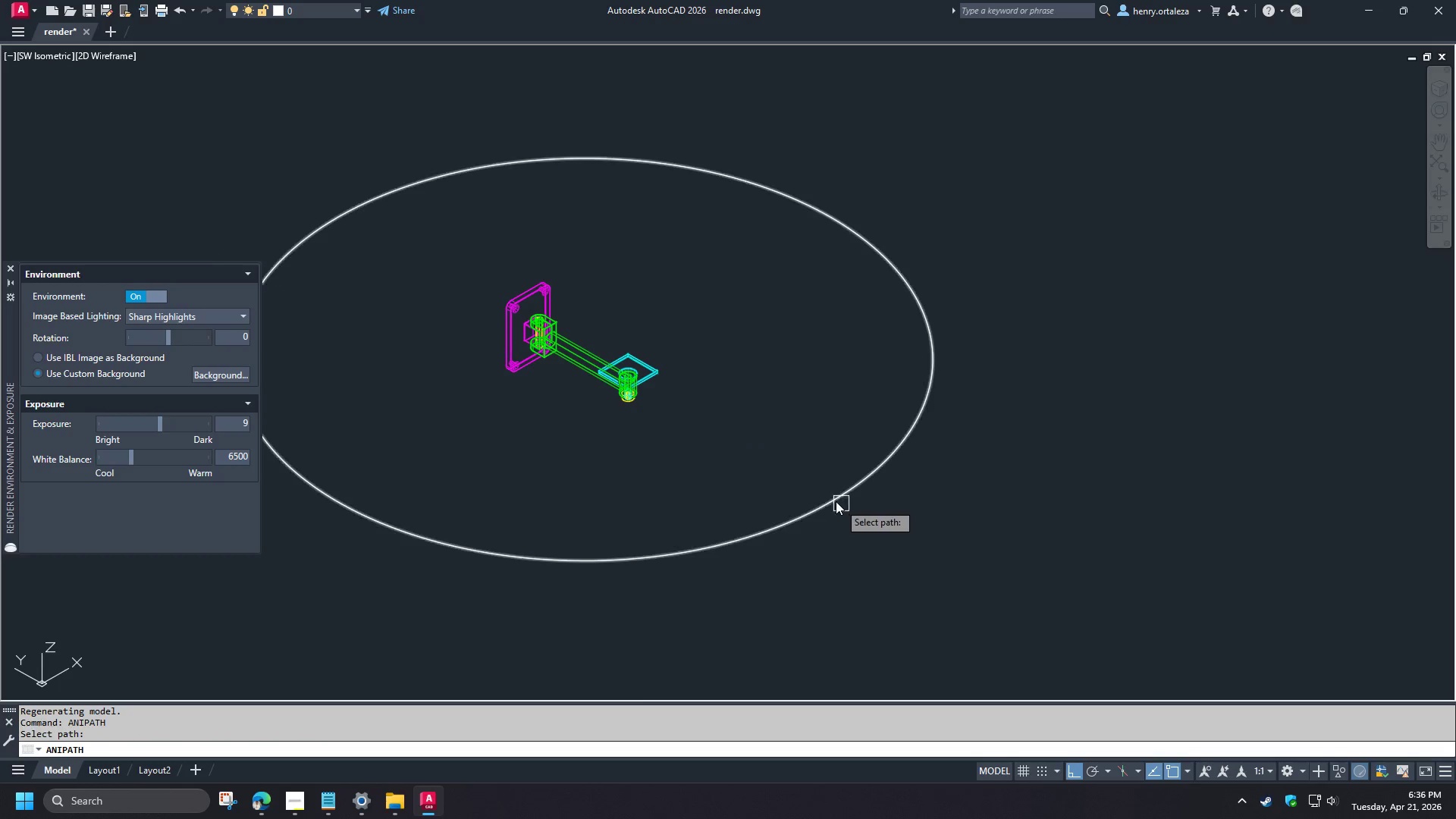 
left_click([833, 497])
 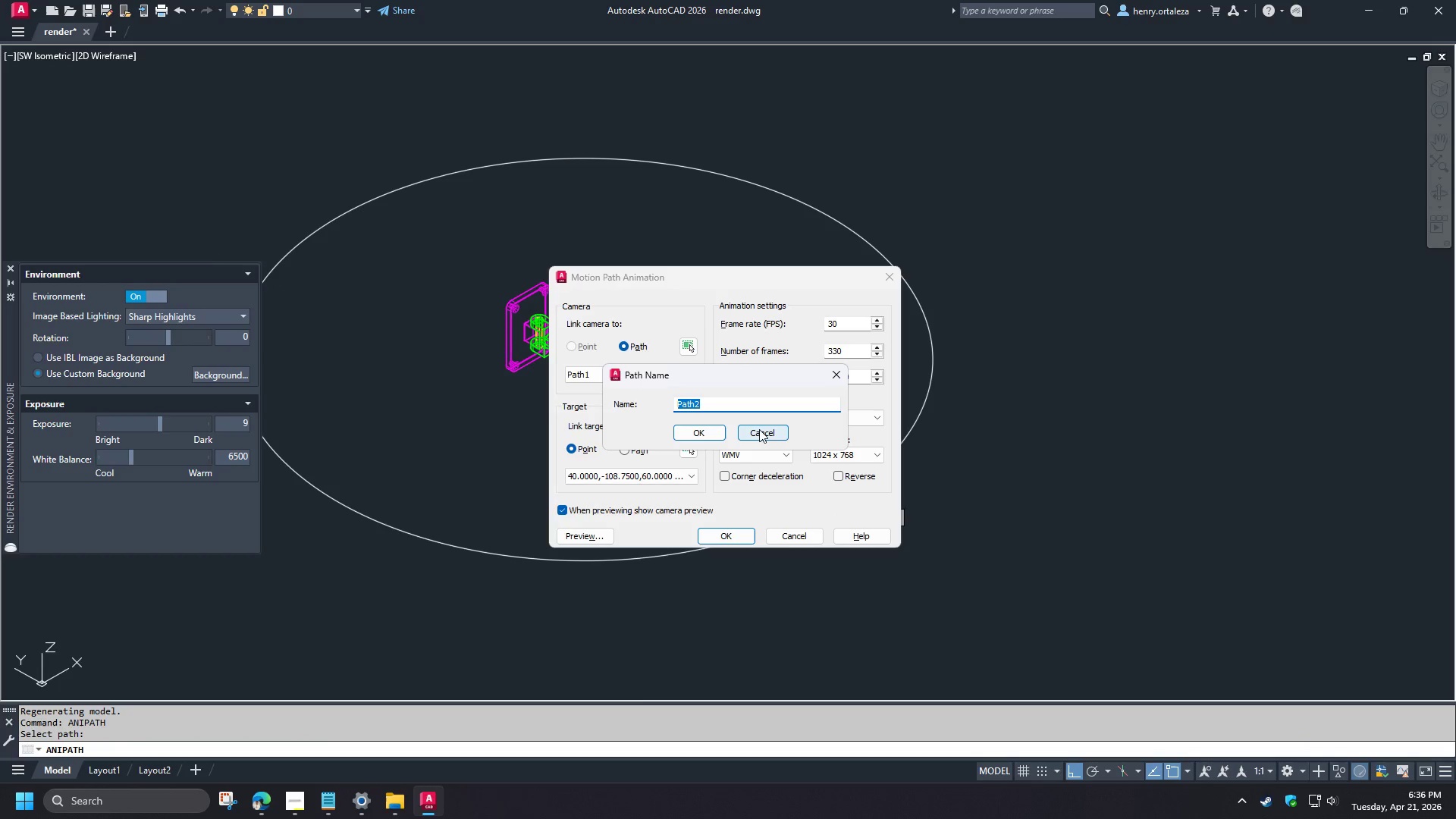 
left_click([763, 431])
 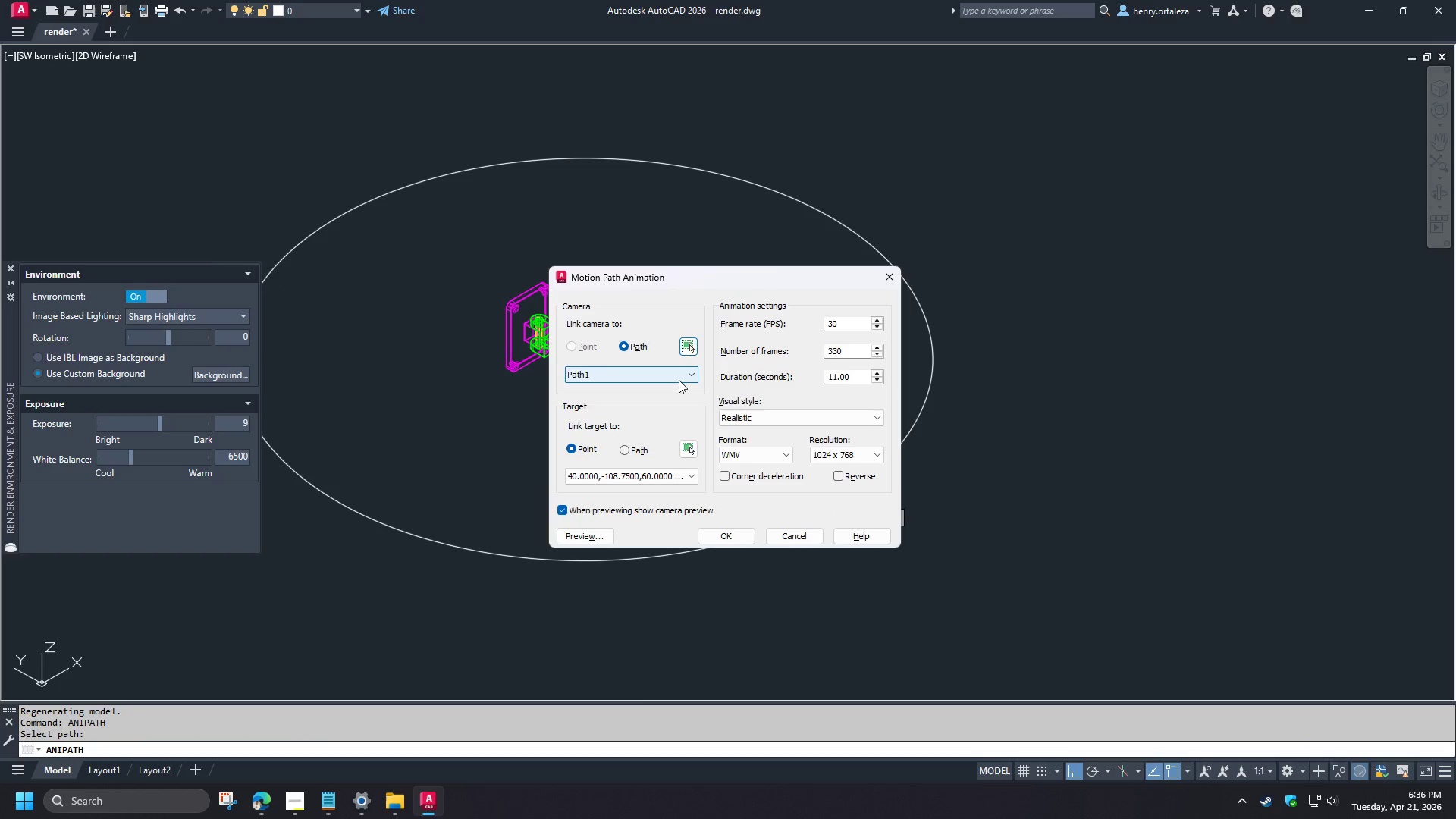 
left_click([679, 380])
 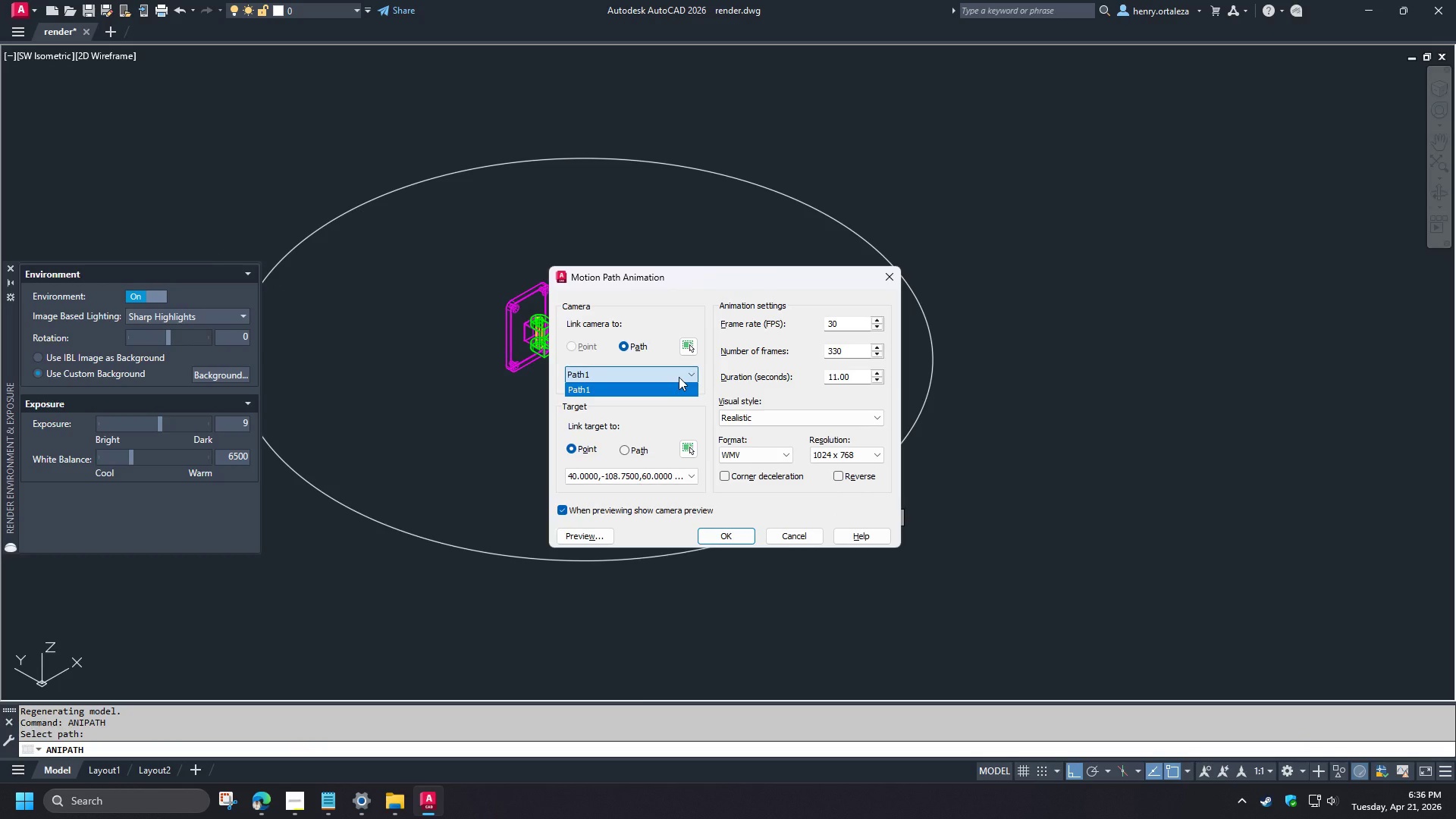 
left_click([679, 377])
 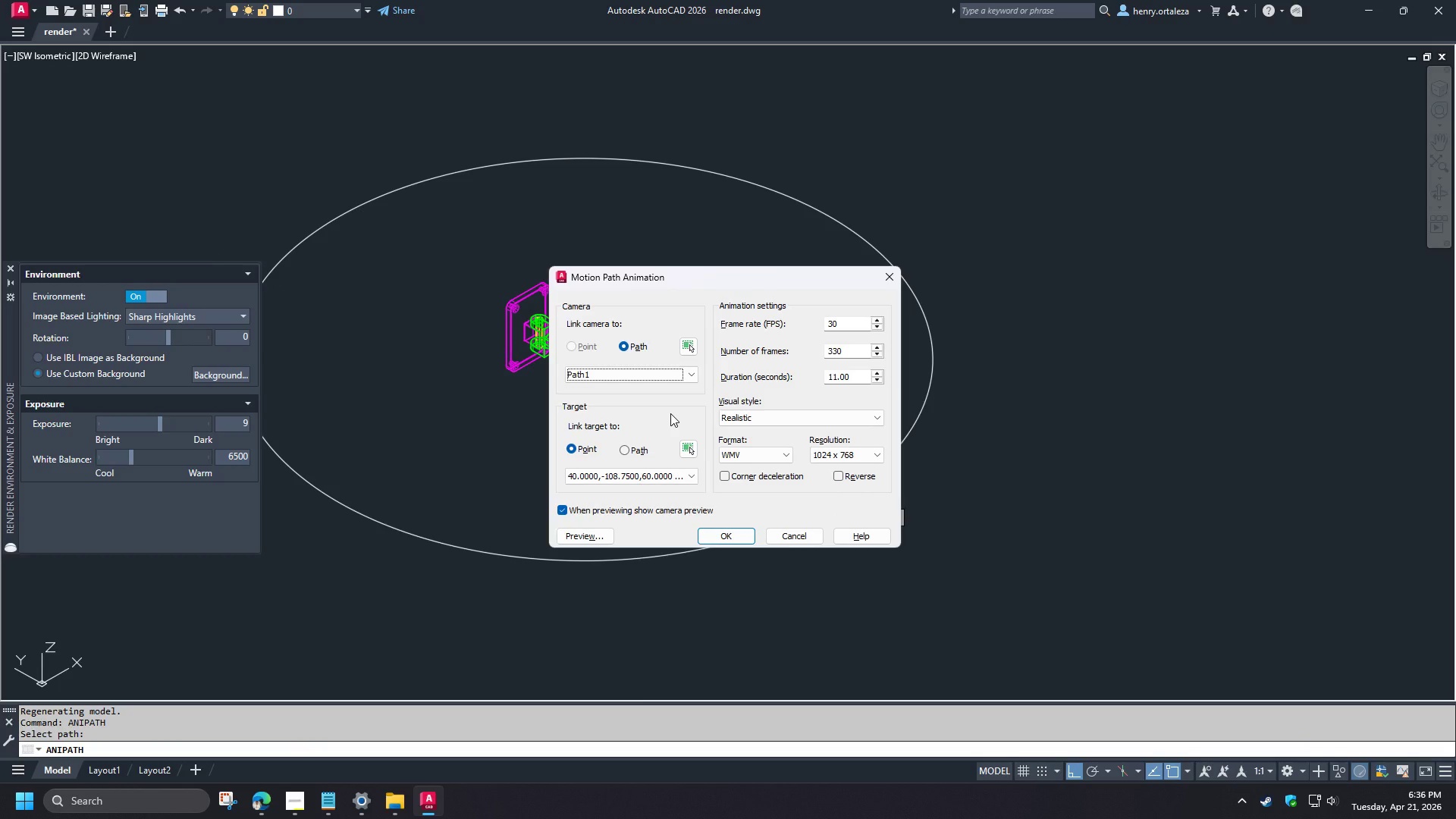 
wait(7.42)
 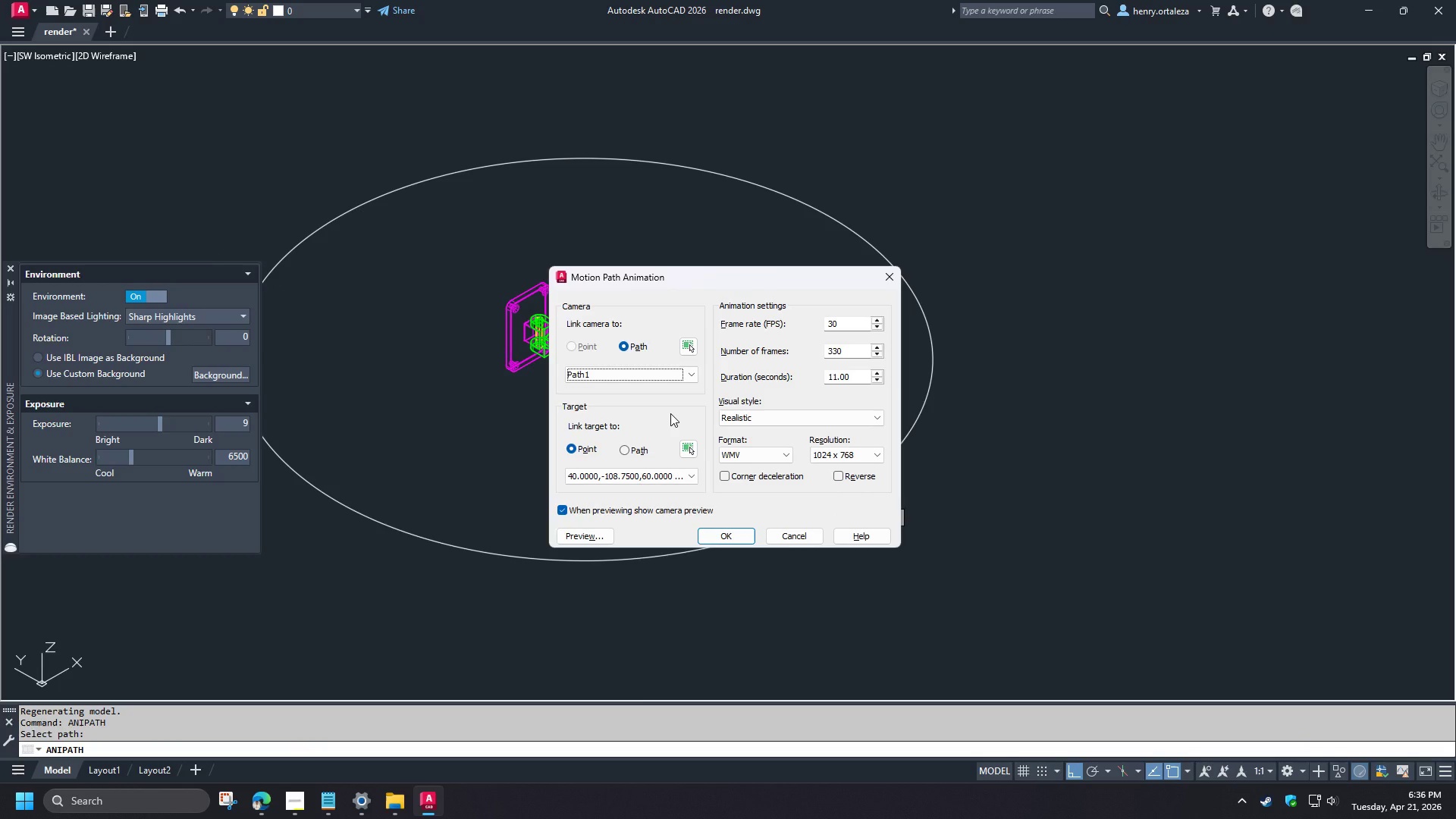 
left_click([764, 420])
 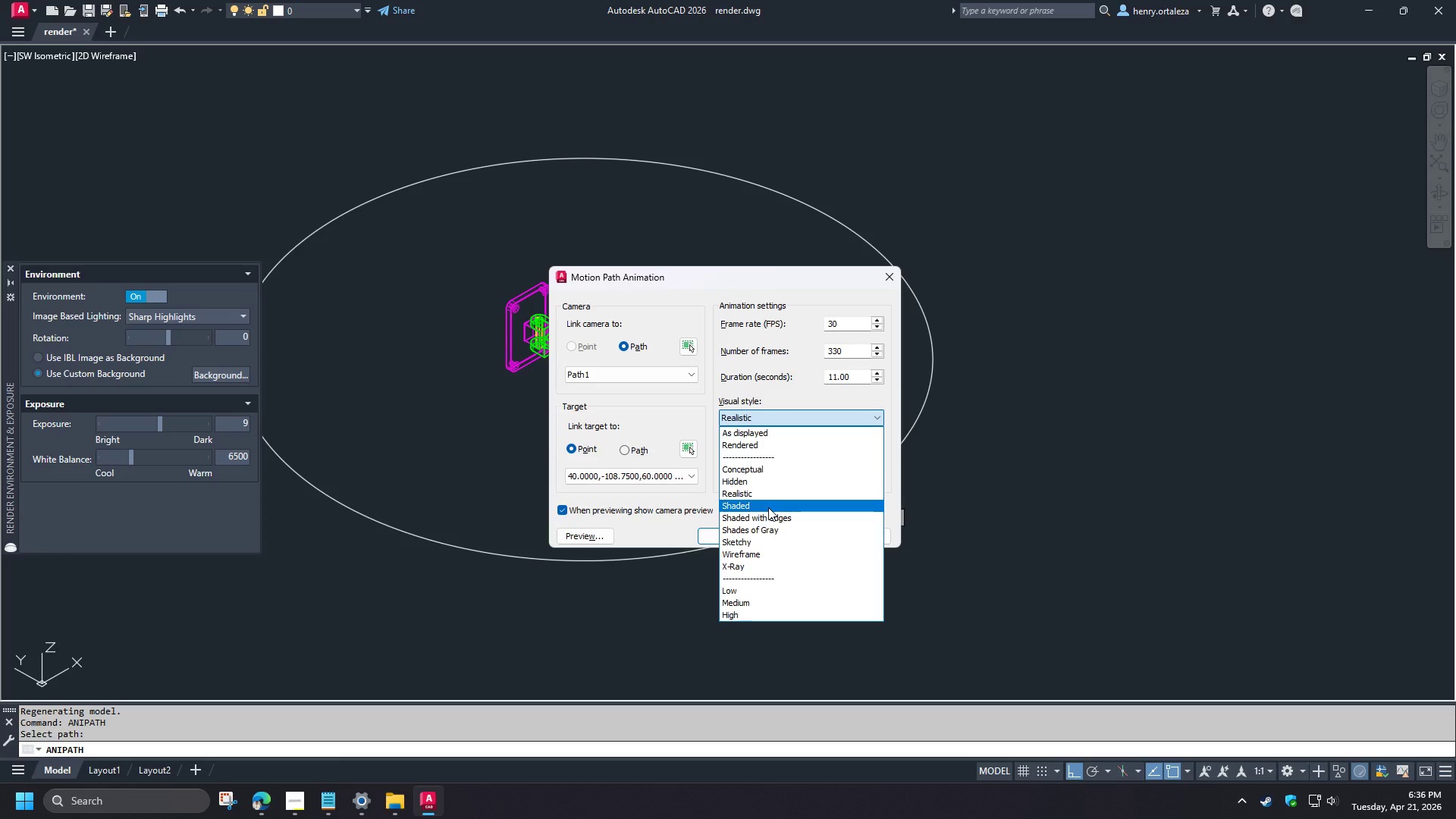 
double_click([589, 533])
 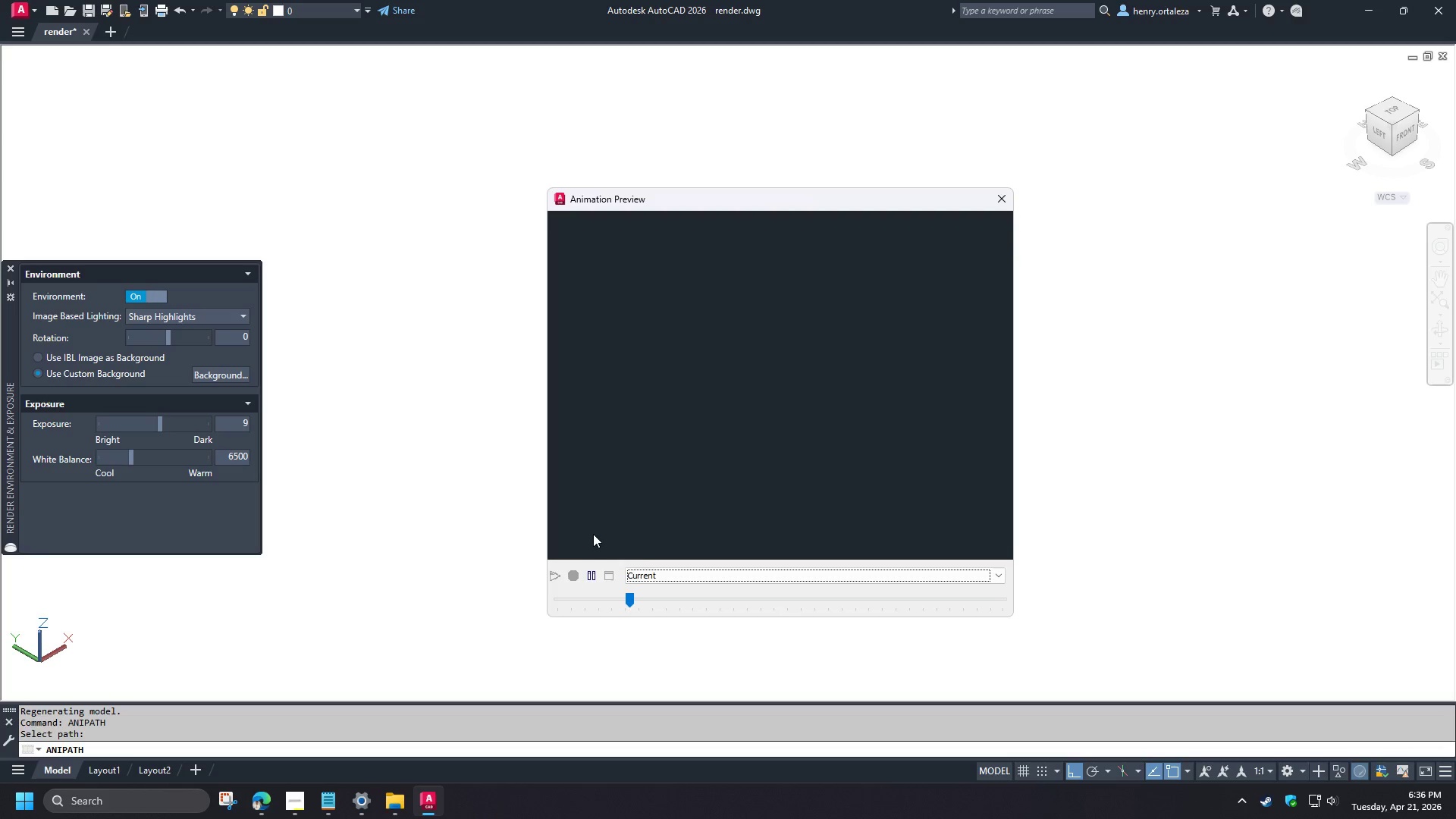 
left_click([657, 579])
 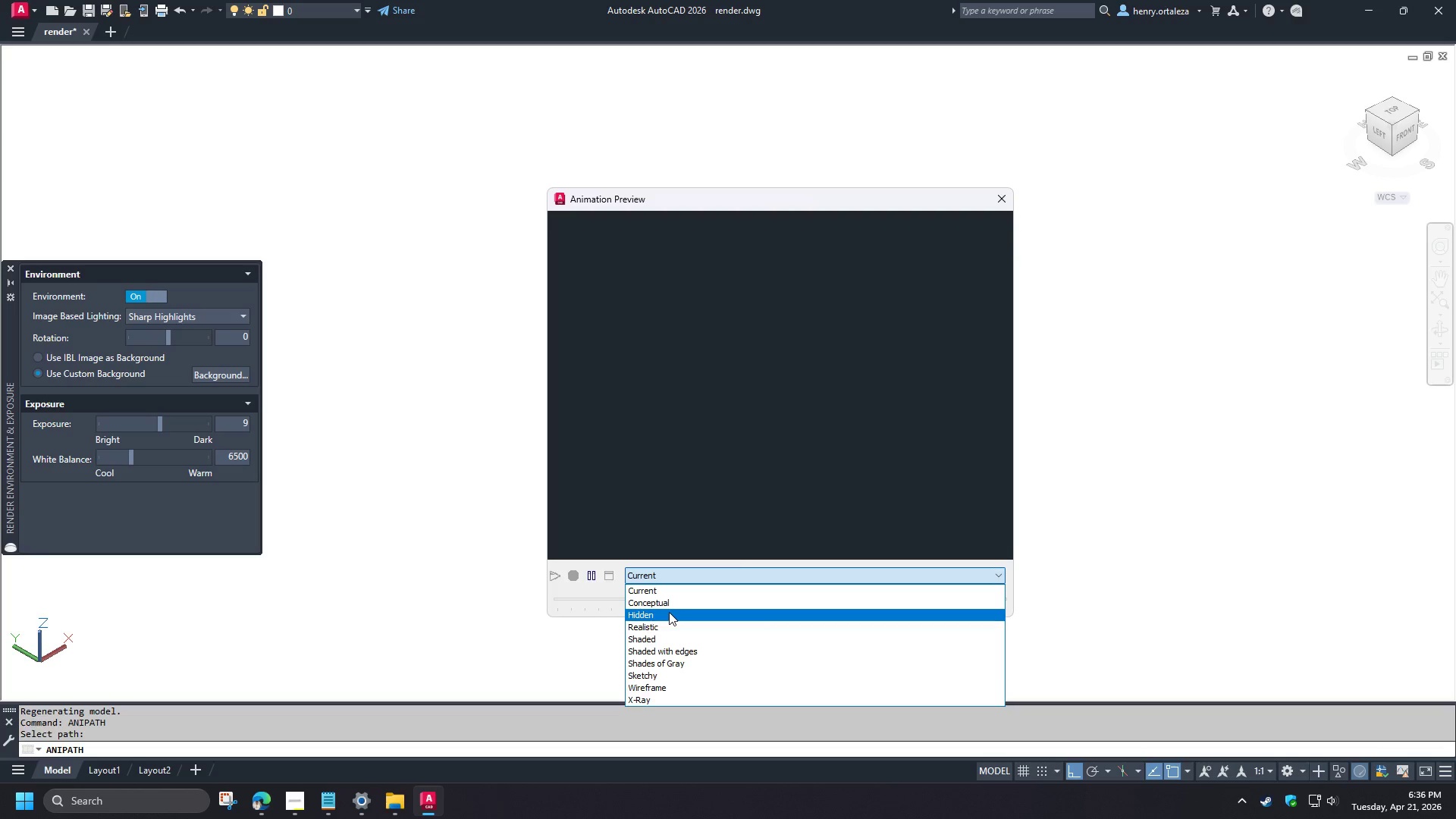 
left_click([669, 603])
 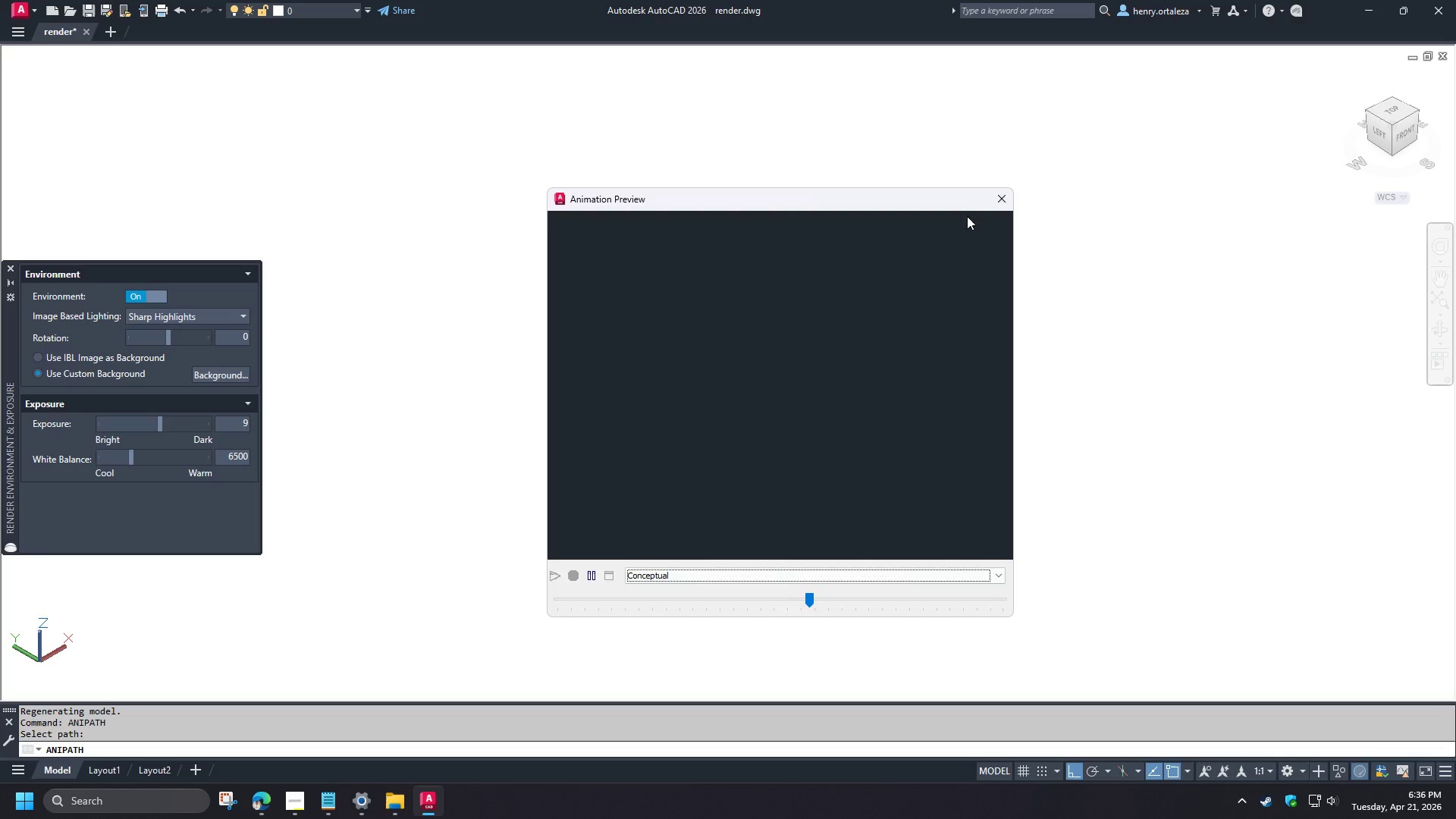 
left_click([1006, 195])
 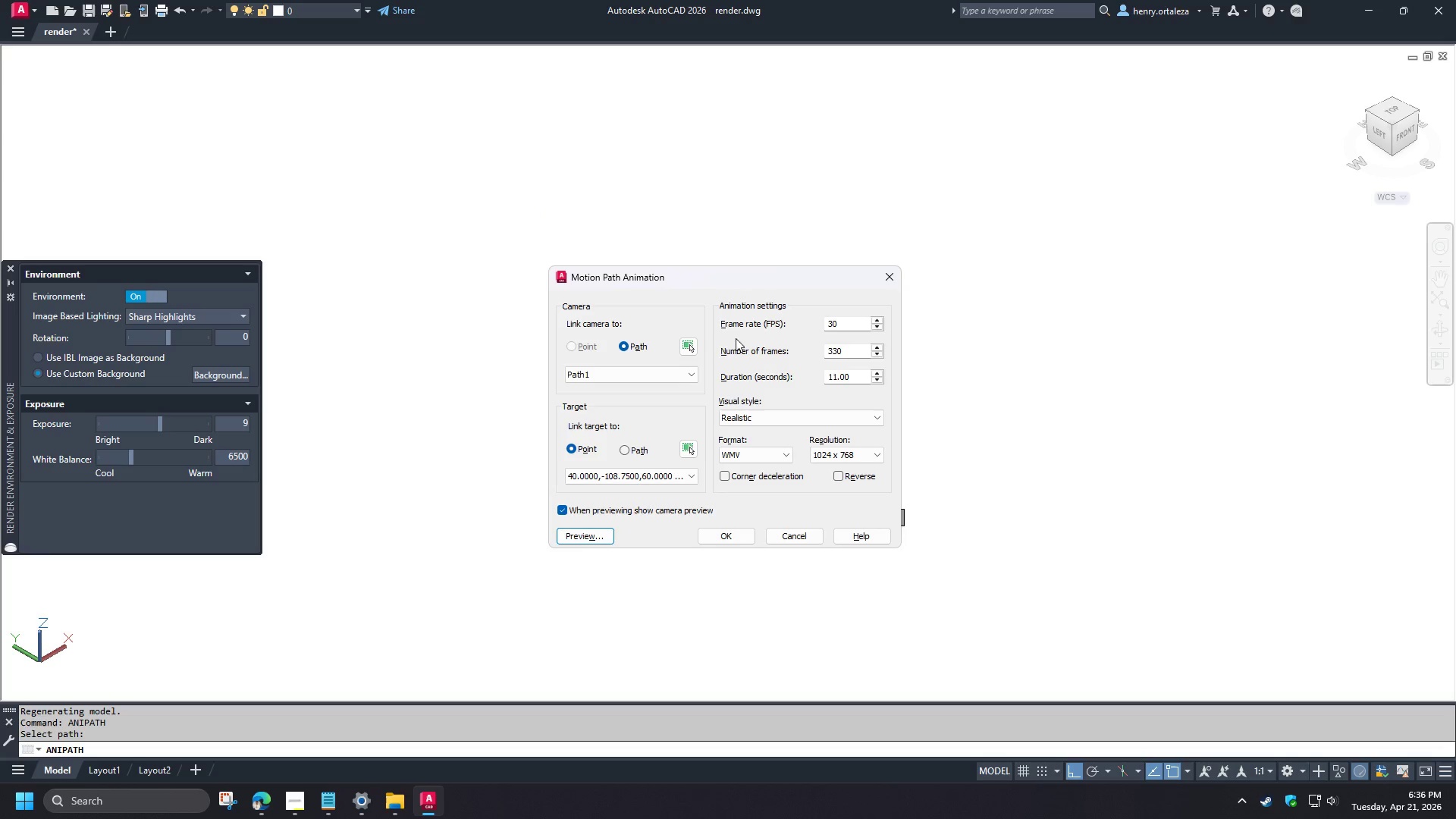 
mouse_move([723, 356])
 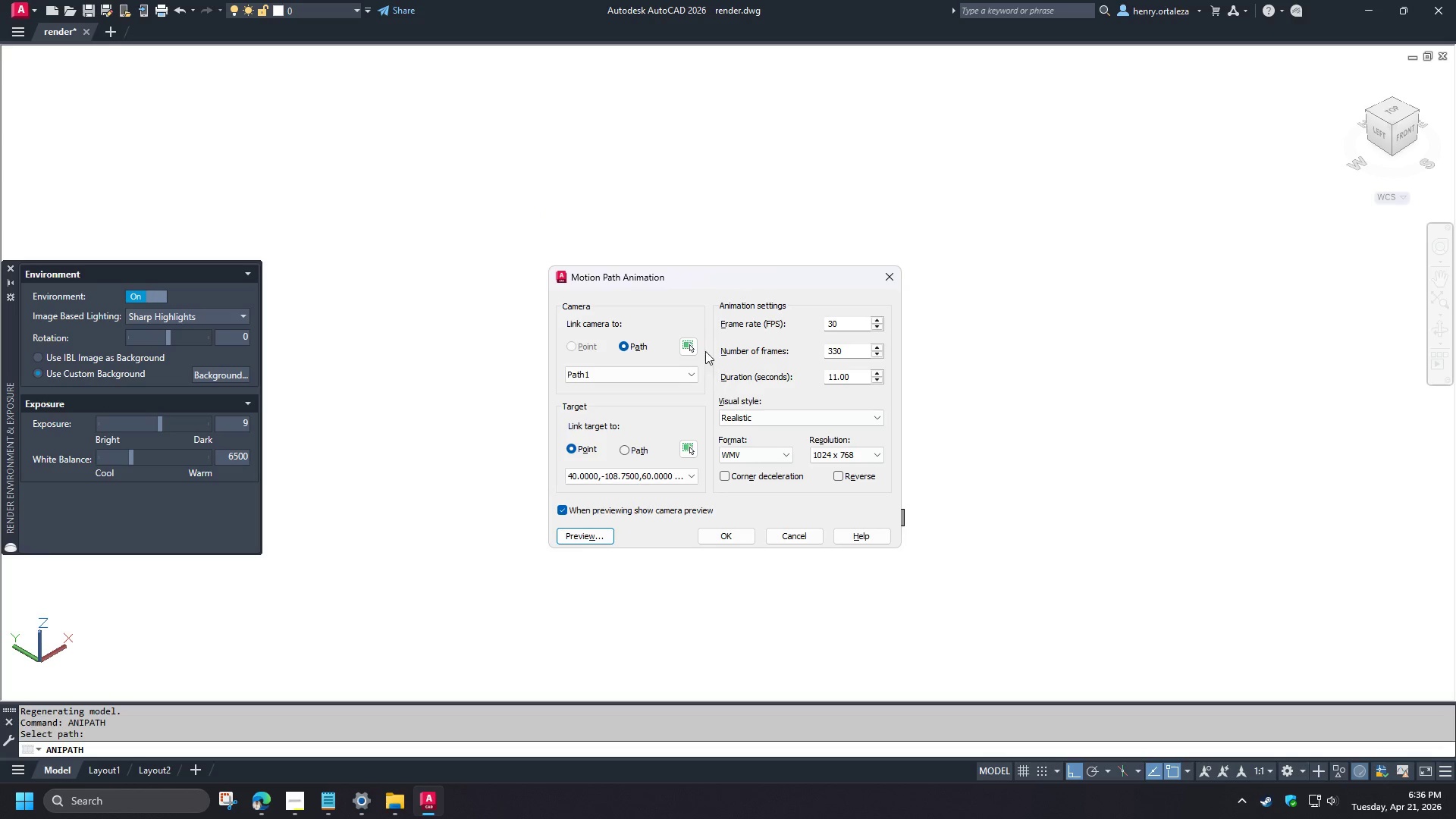 
left_click([689, 348])
 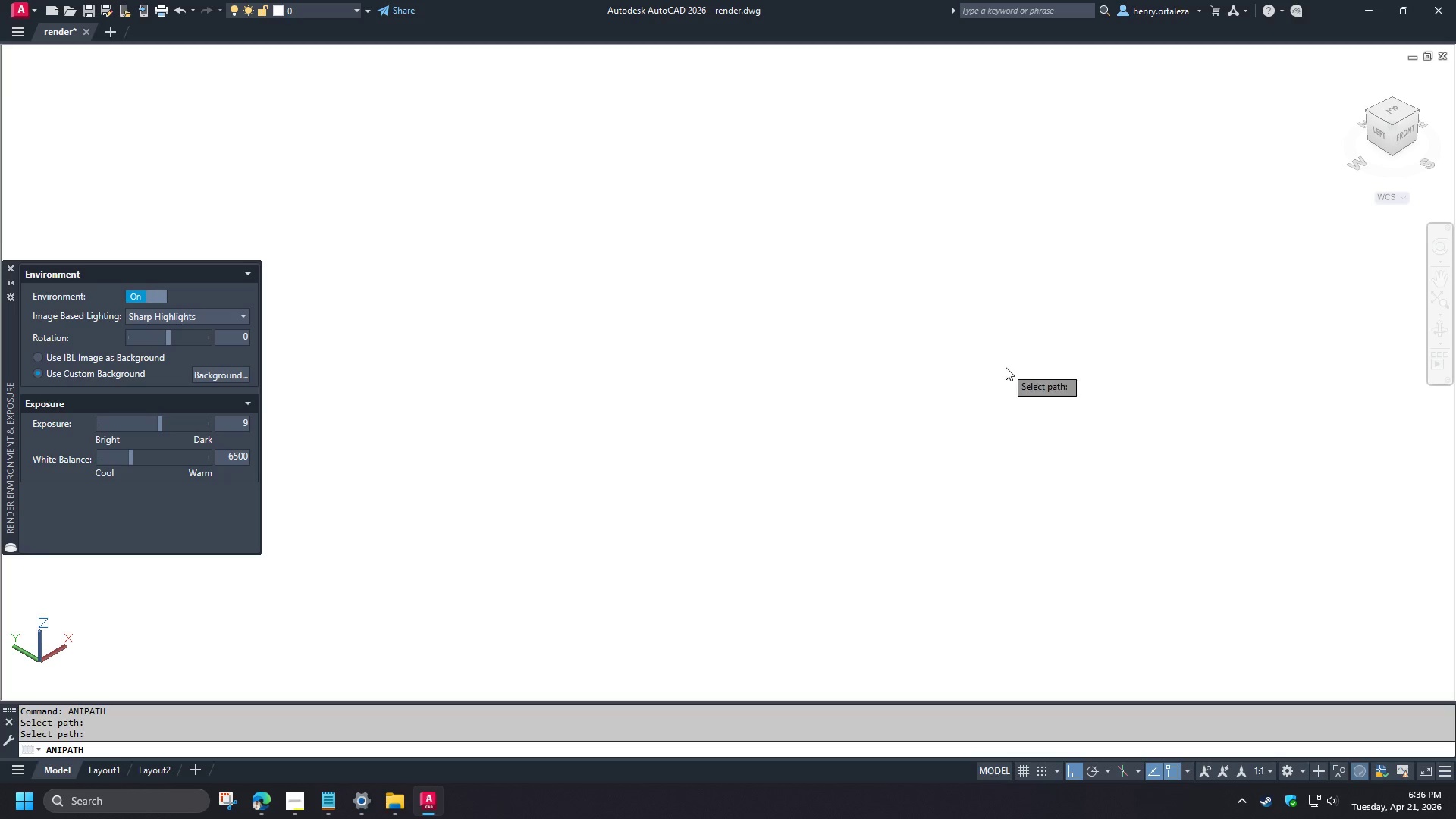 
key(Escape)
 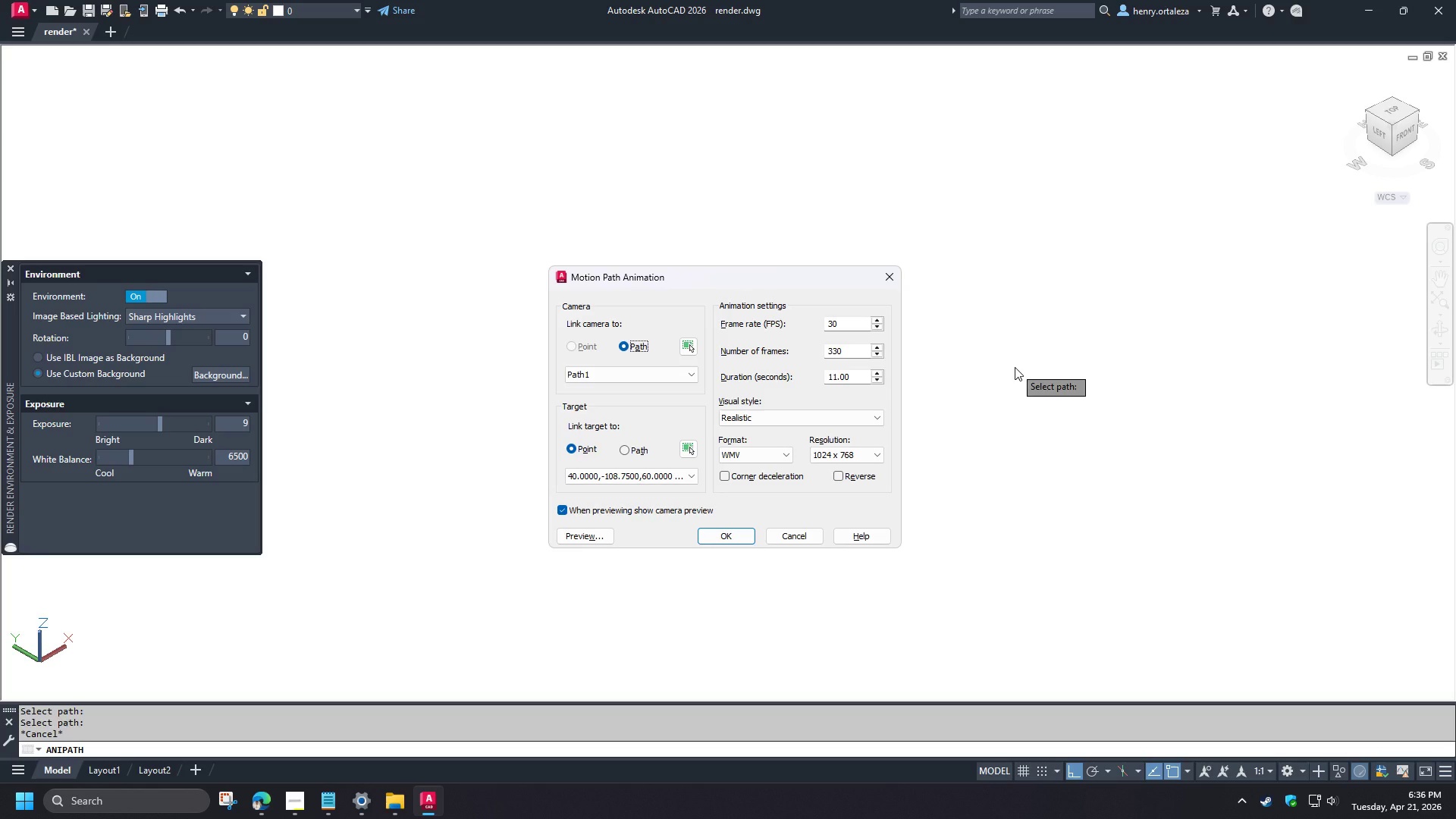 
key(Escape)
 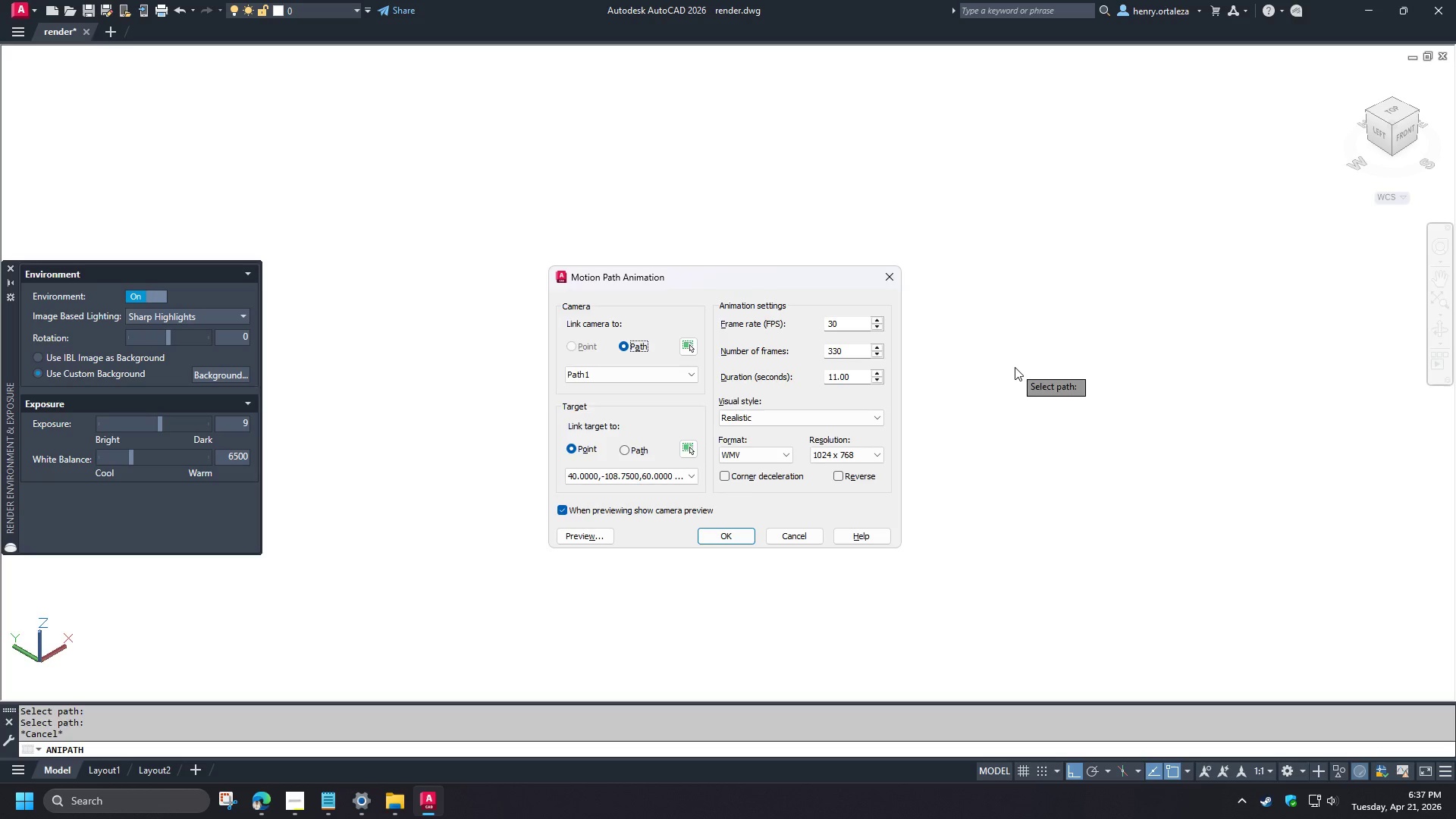 
key(Escape)
type(ani)
 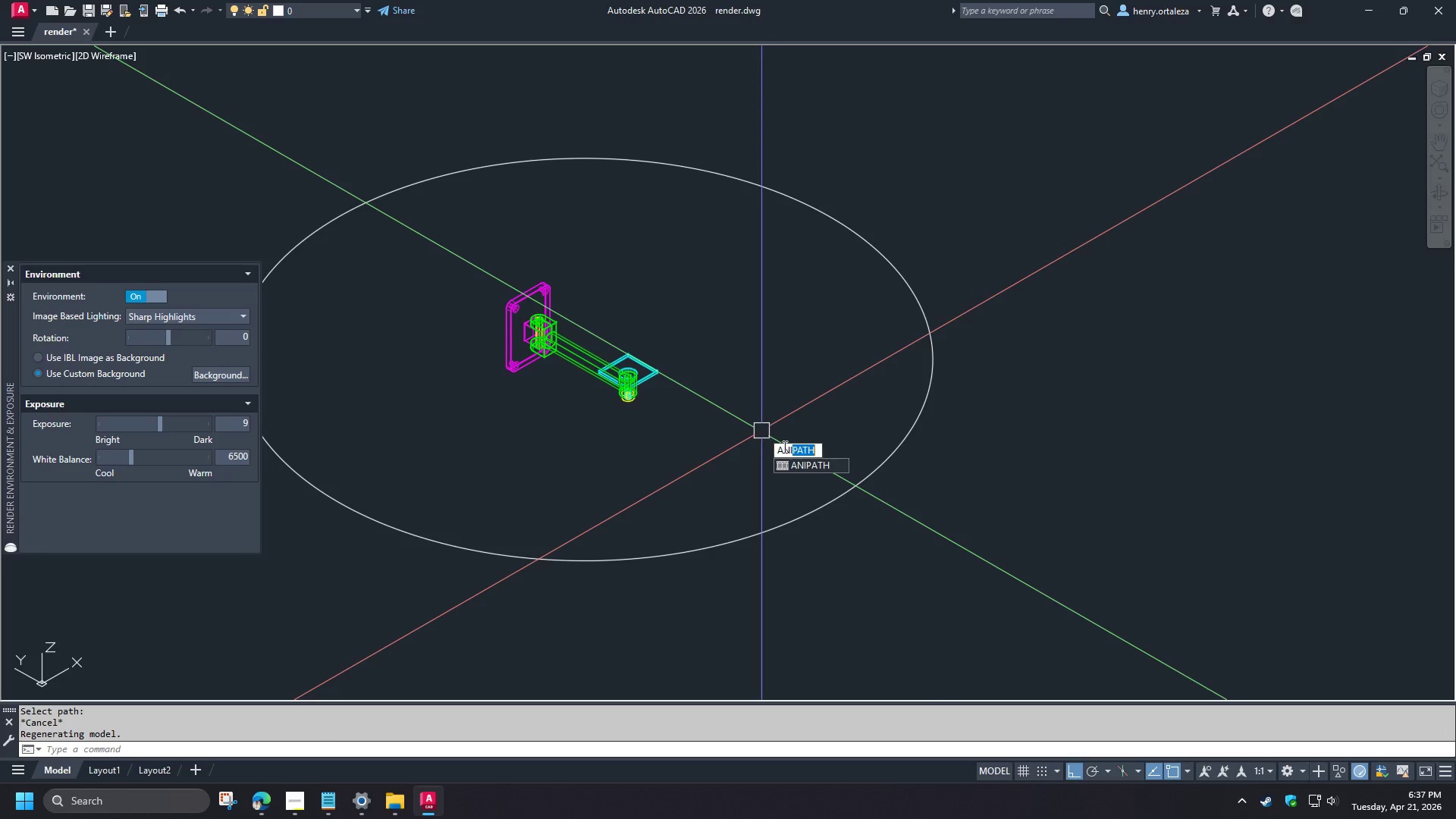 
key(Space)
 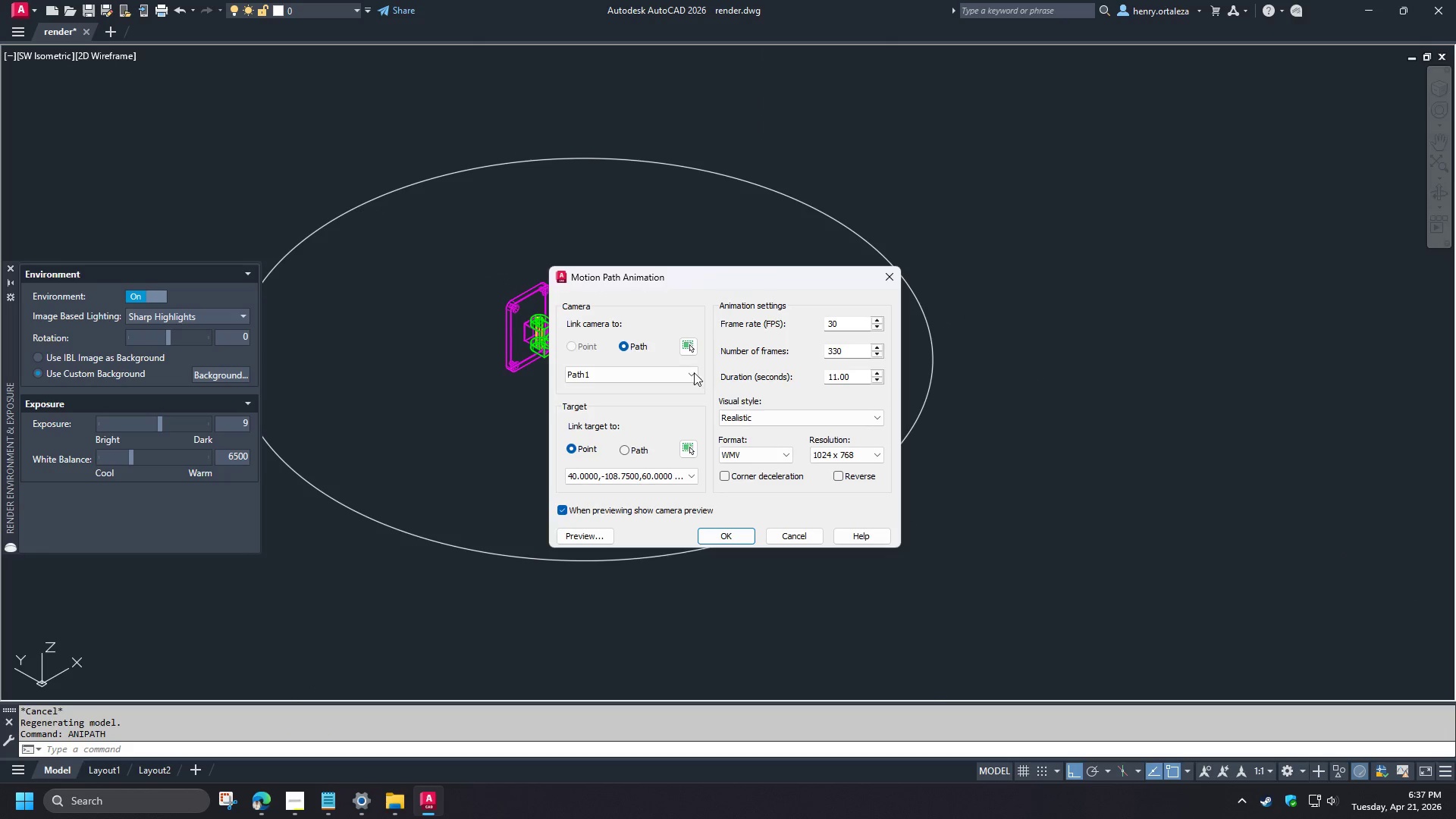 
left_click([692, 350])
 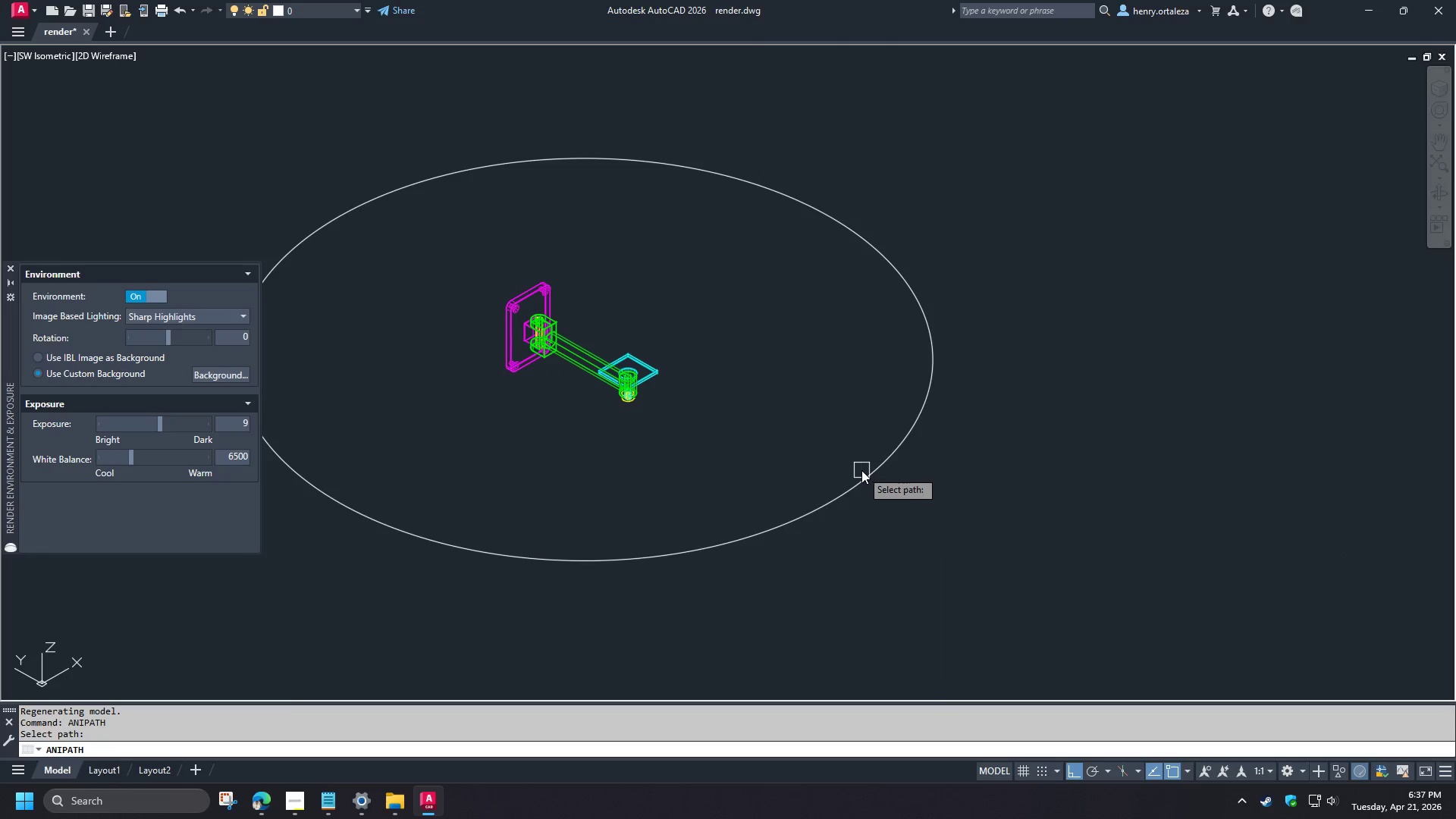 
left_click([868, 473])
 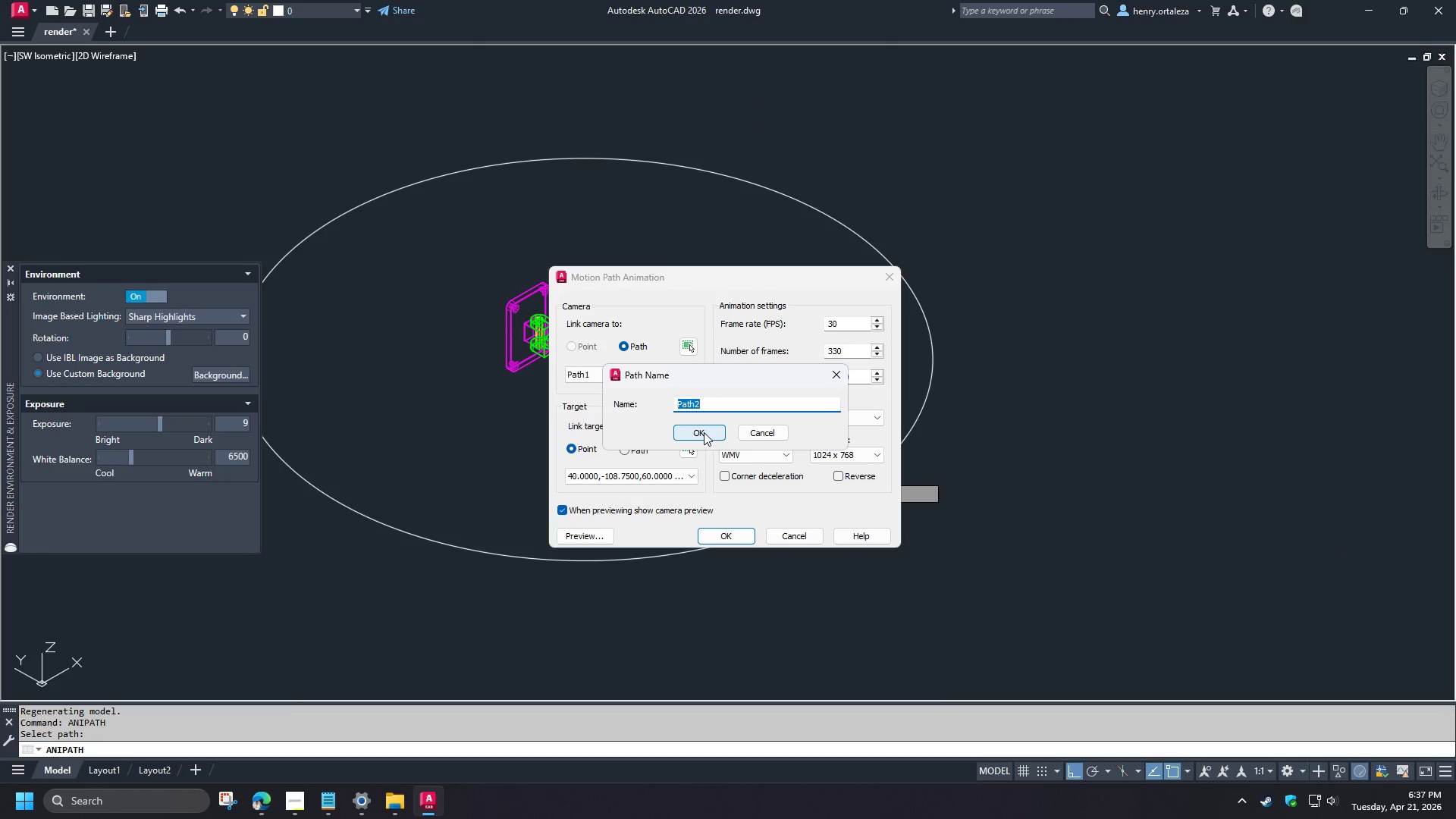 
left_click([704, 432])
 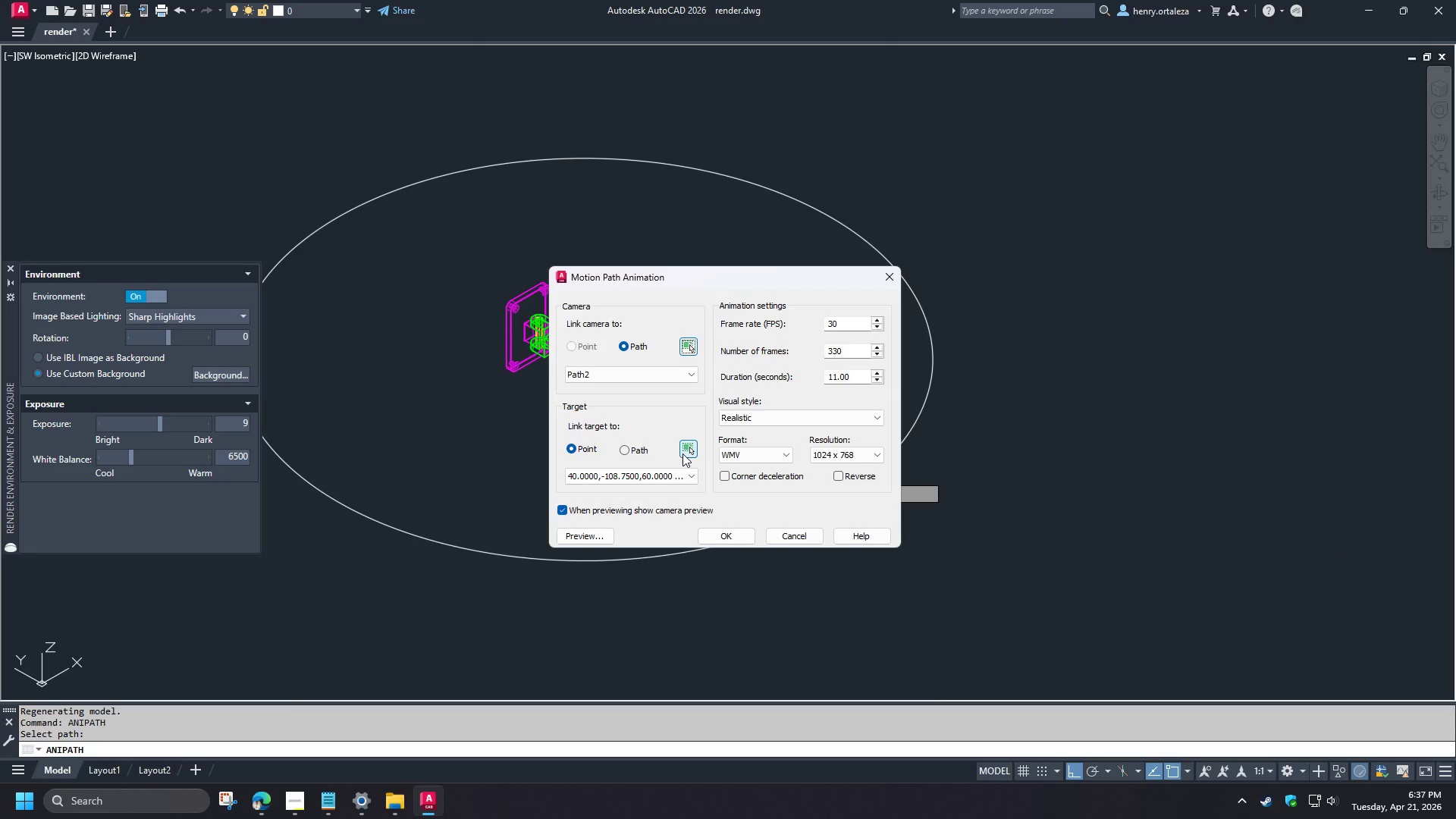 
left_click([682, 453])
 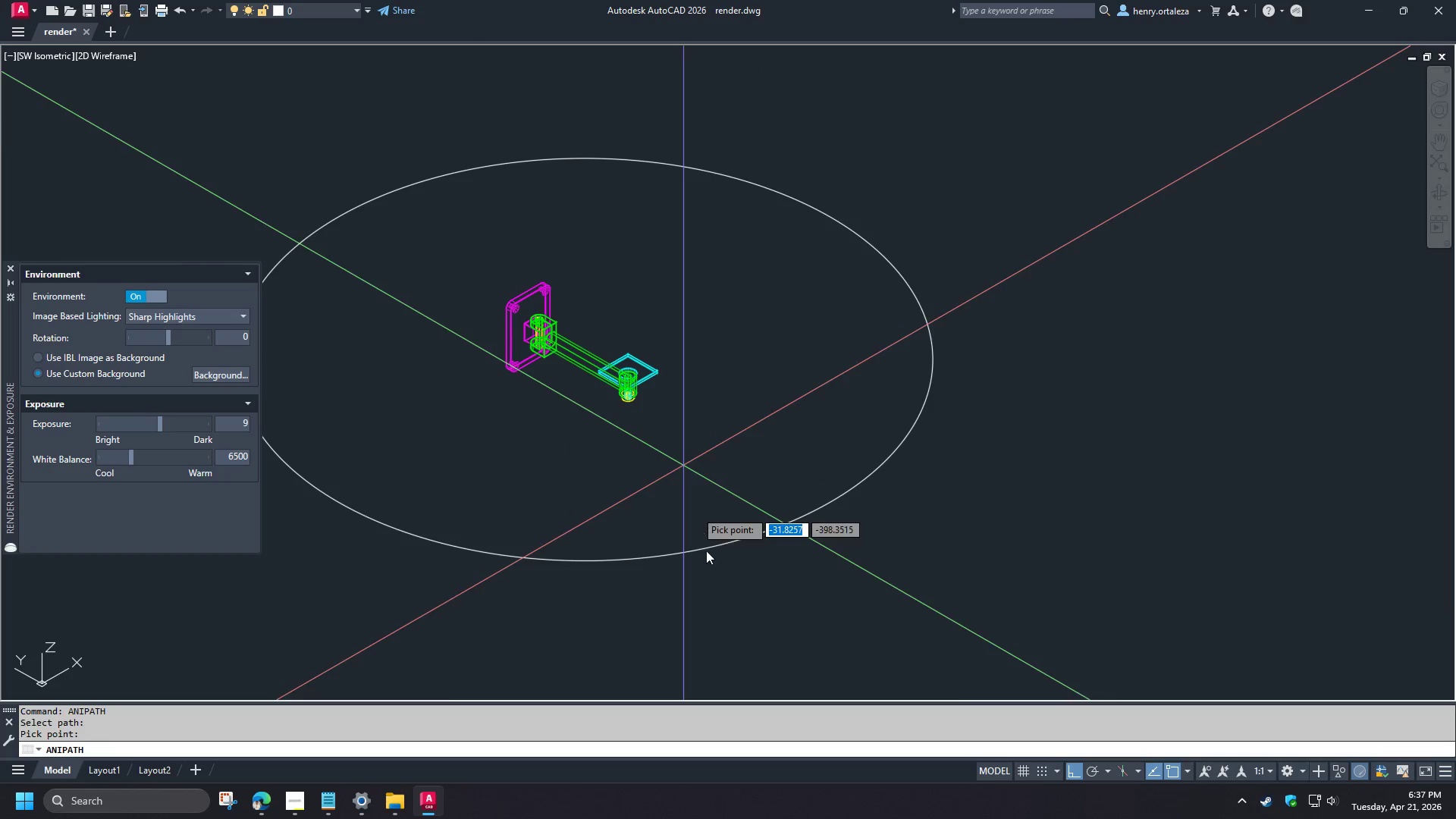 
type(cen )
 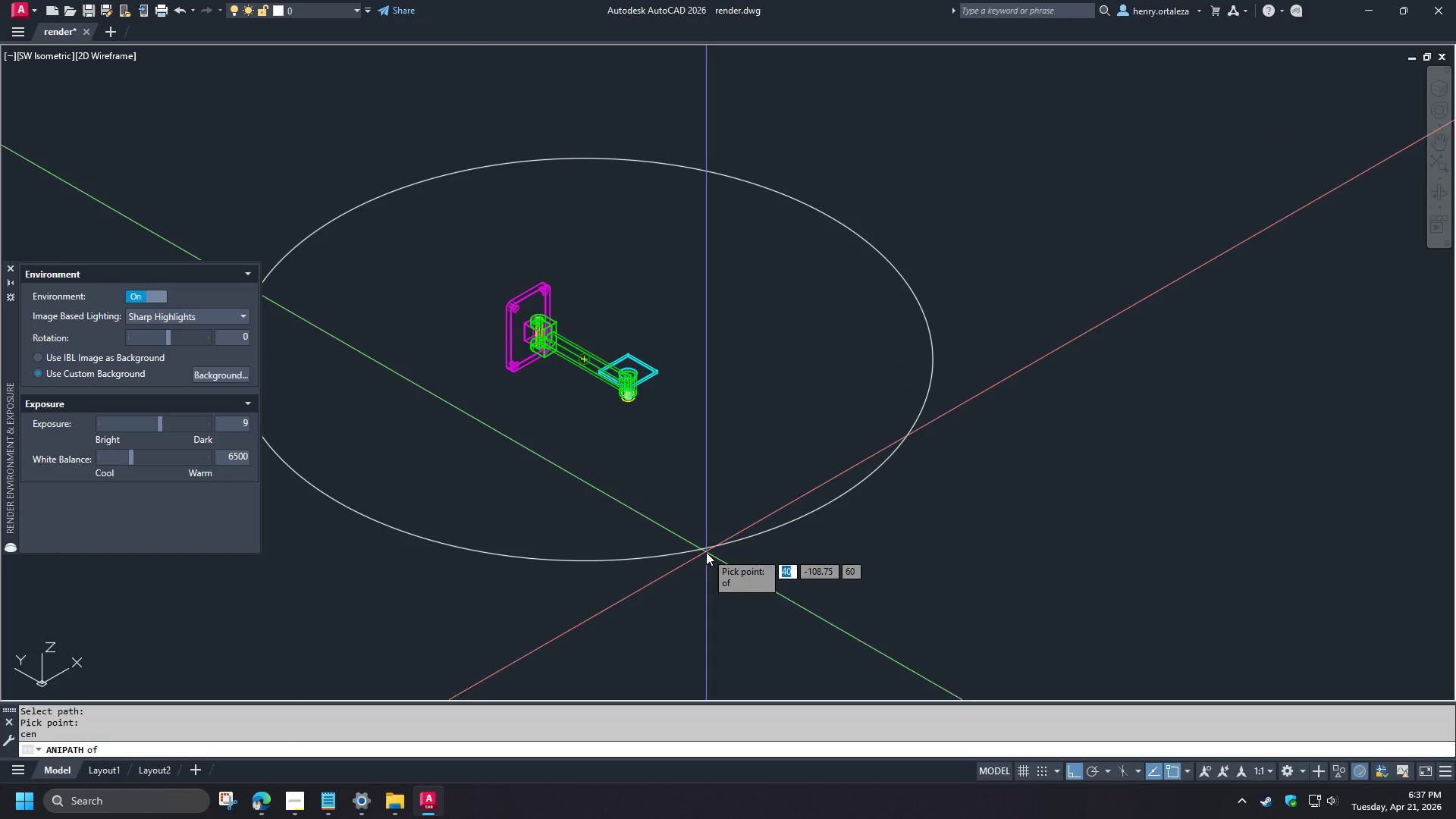 
left_click([706, 552])
 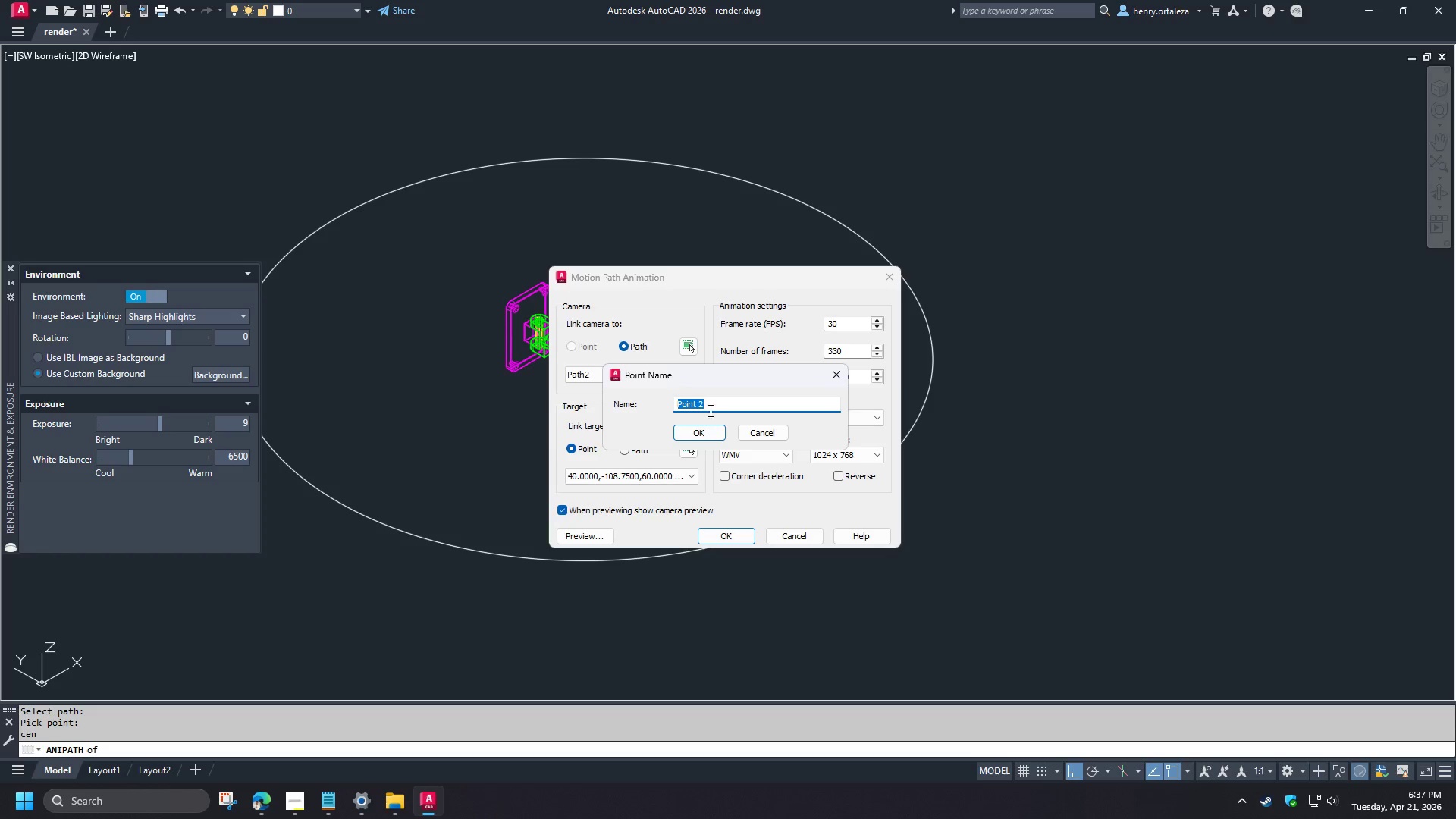 
left_click([703, 430])
 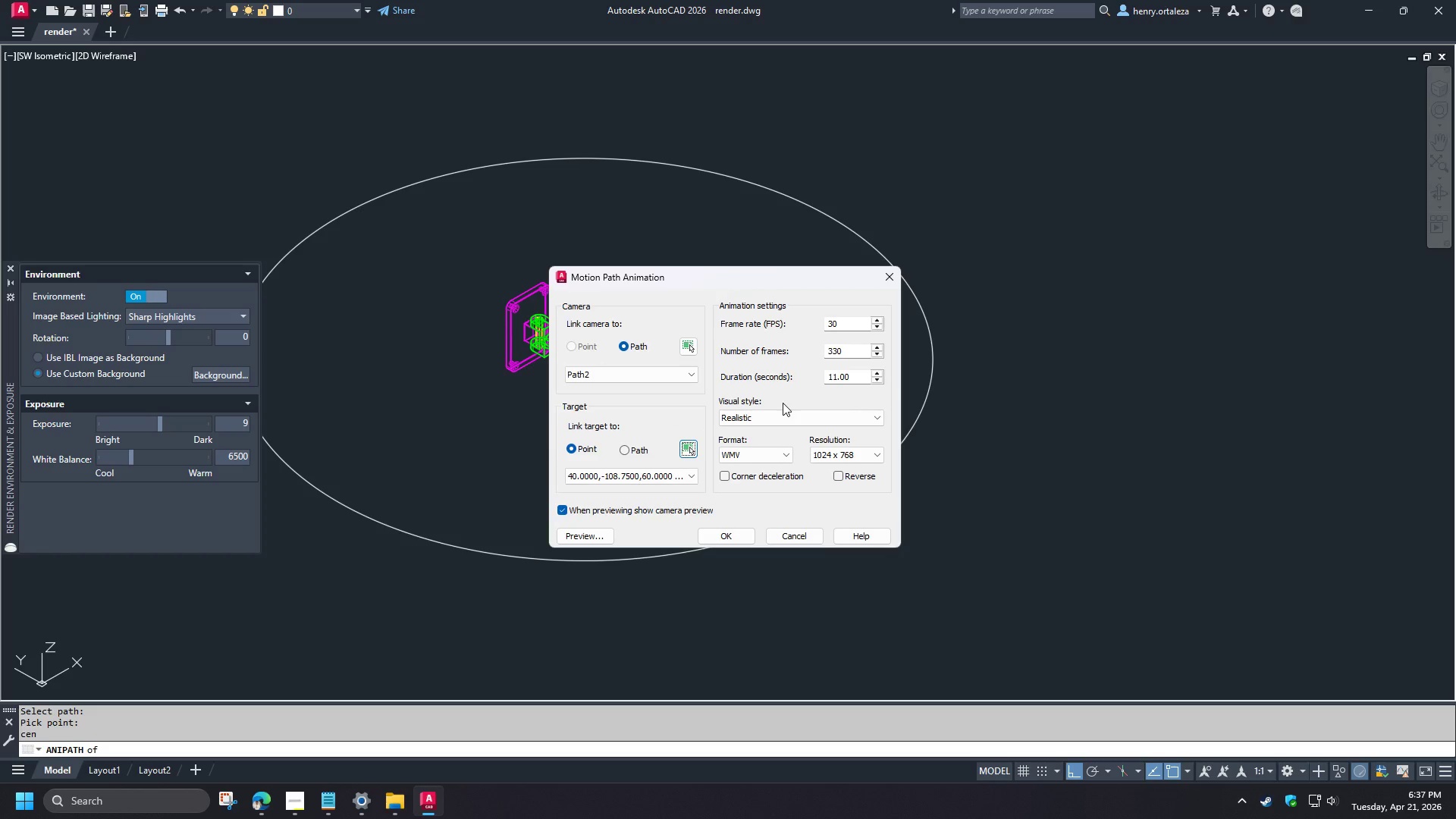 
left_click([595, 532])
 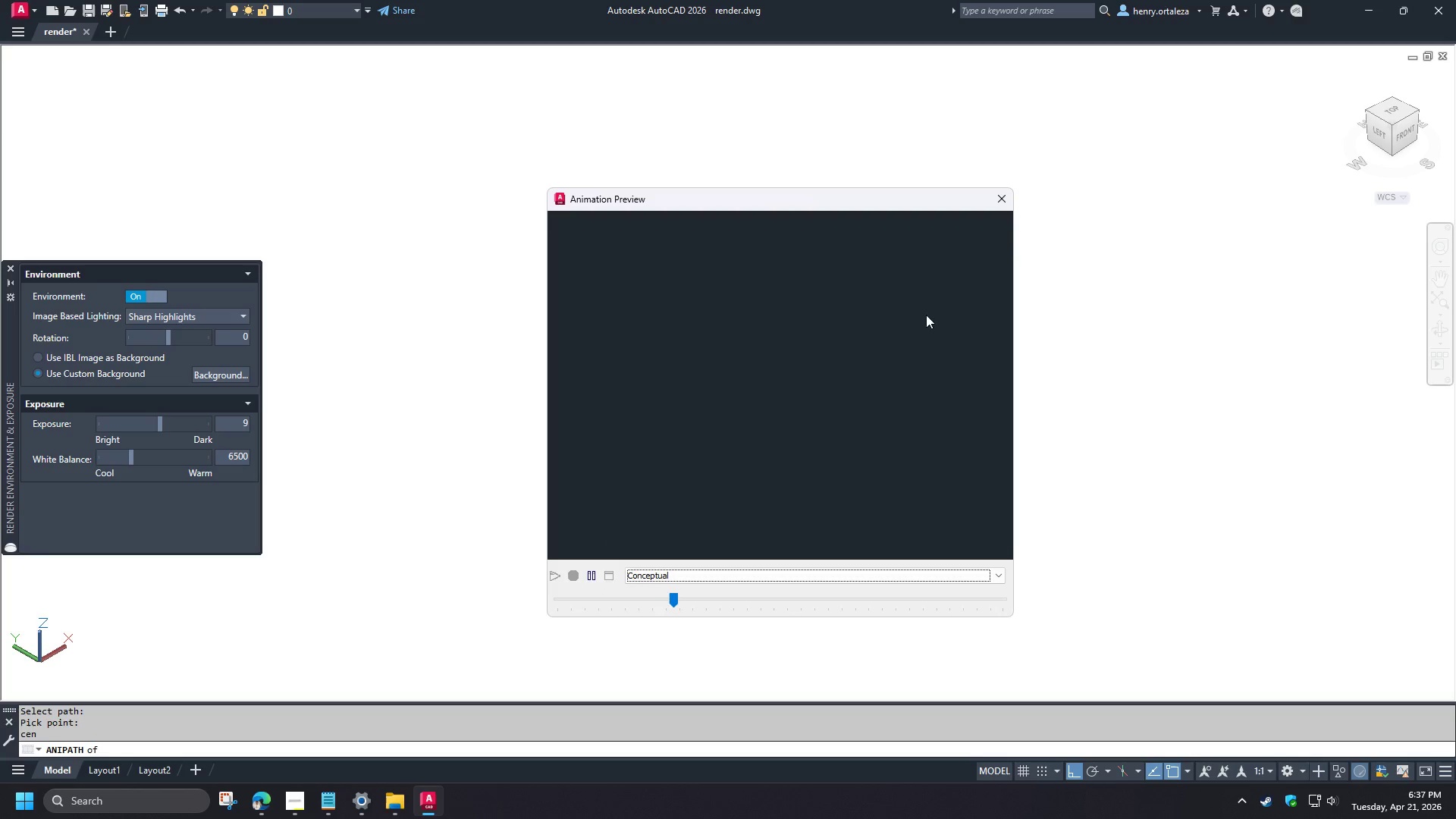 
left_click([755, 570])
 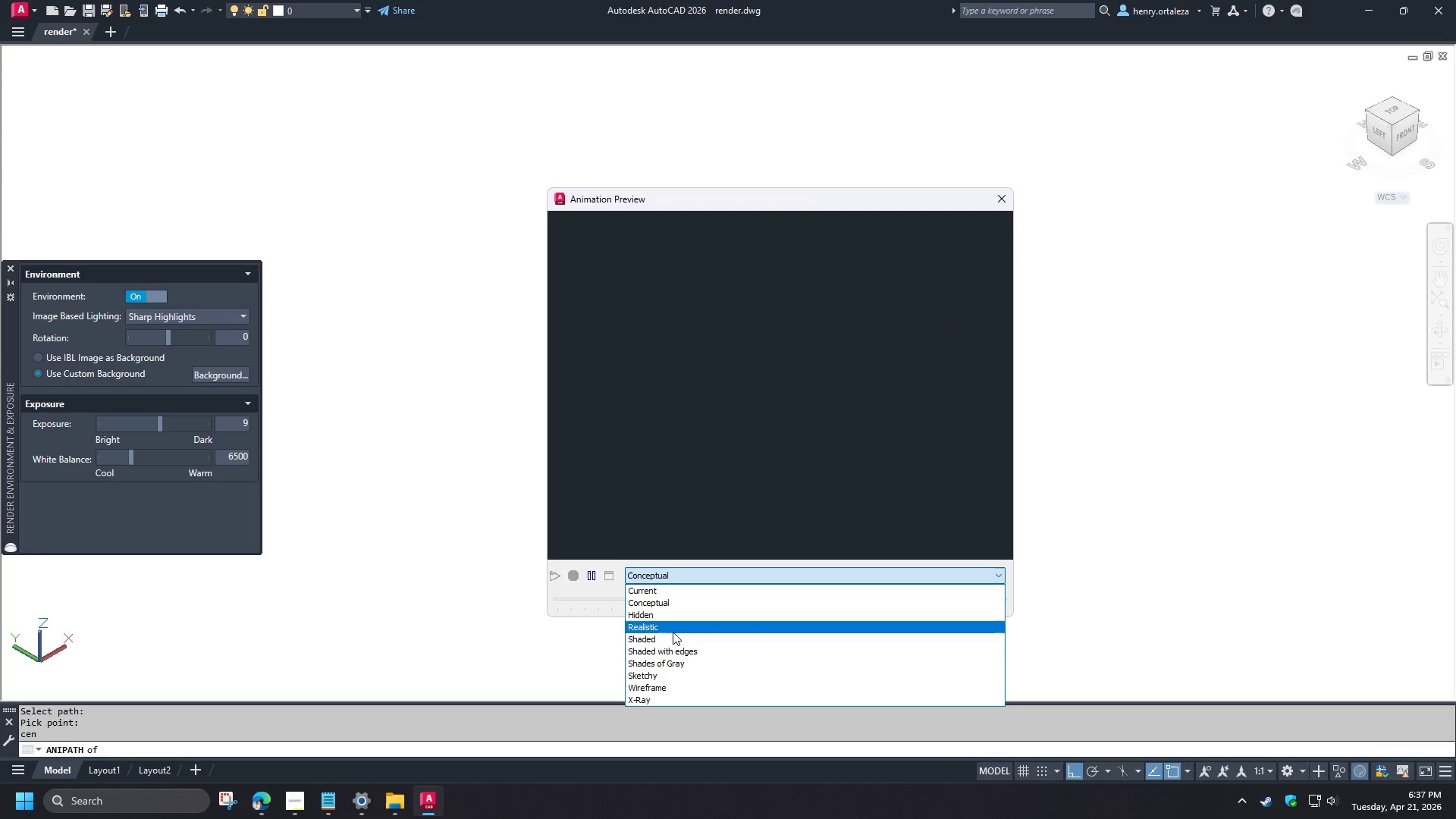 
left_click([672, 635])
 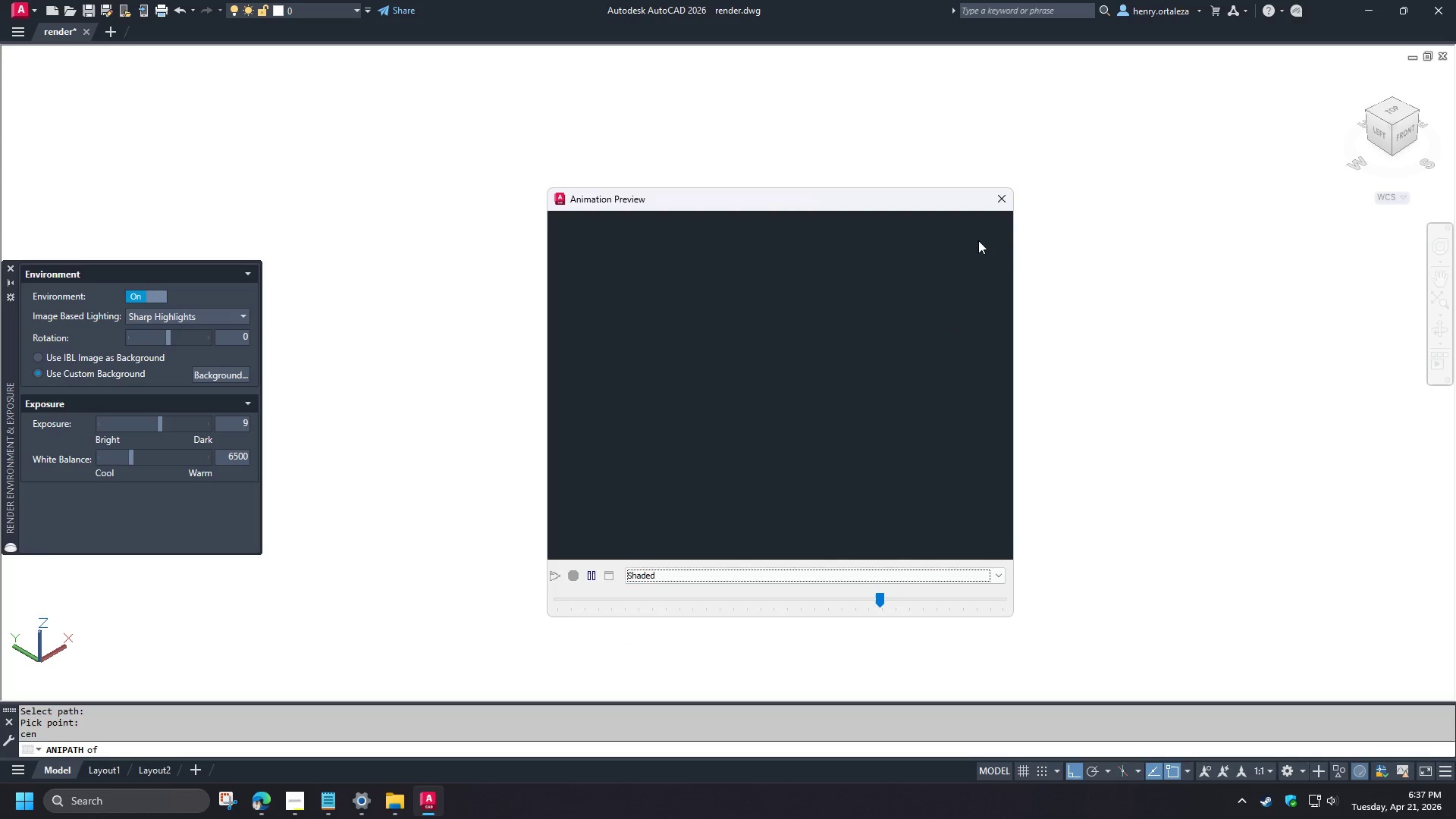 
left_click([995, 202])
 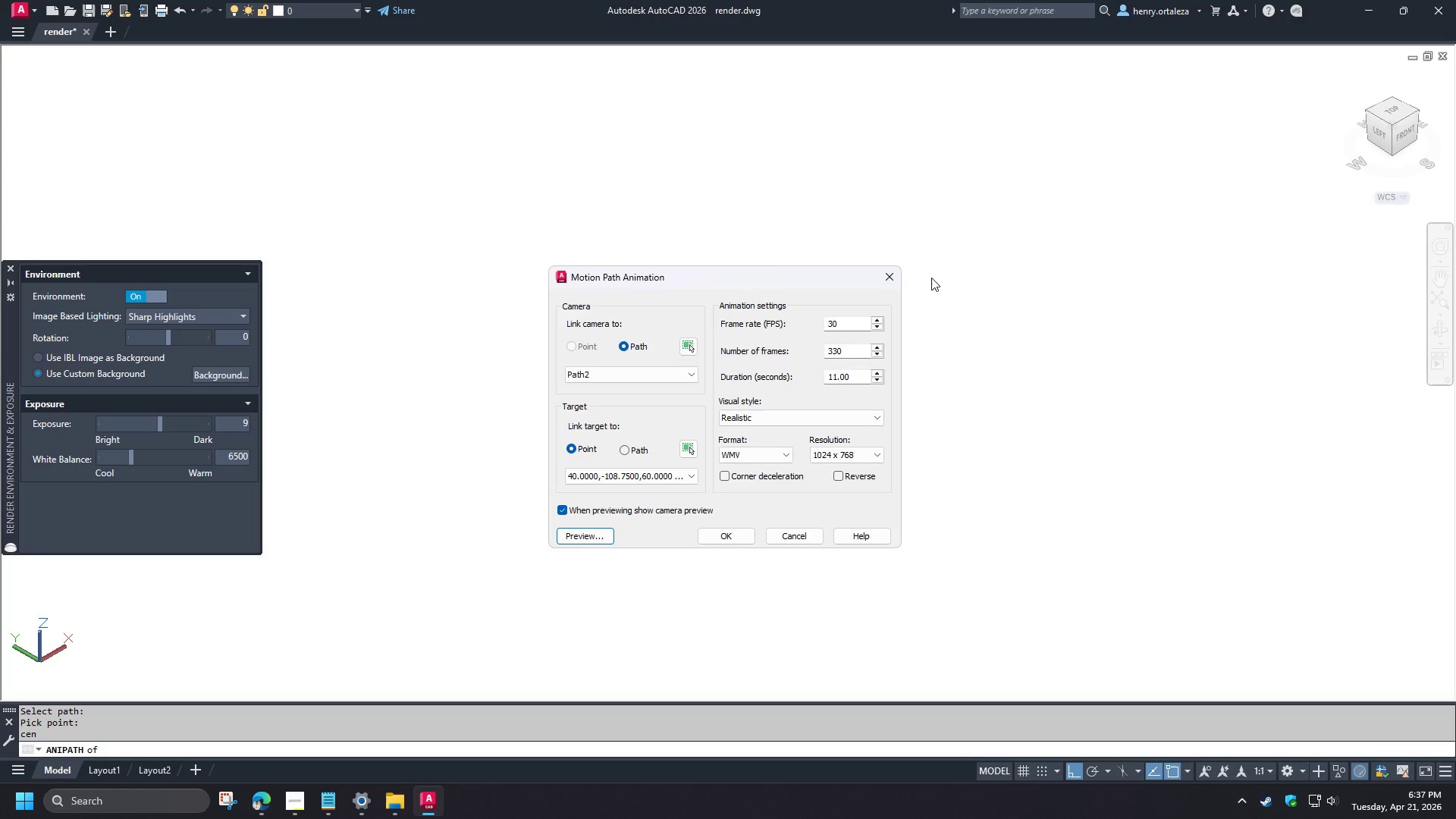 
left_click([895, 277])
 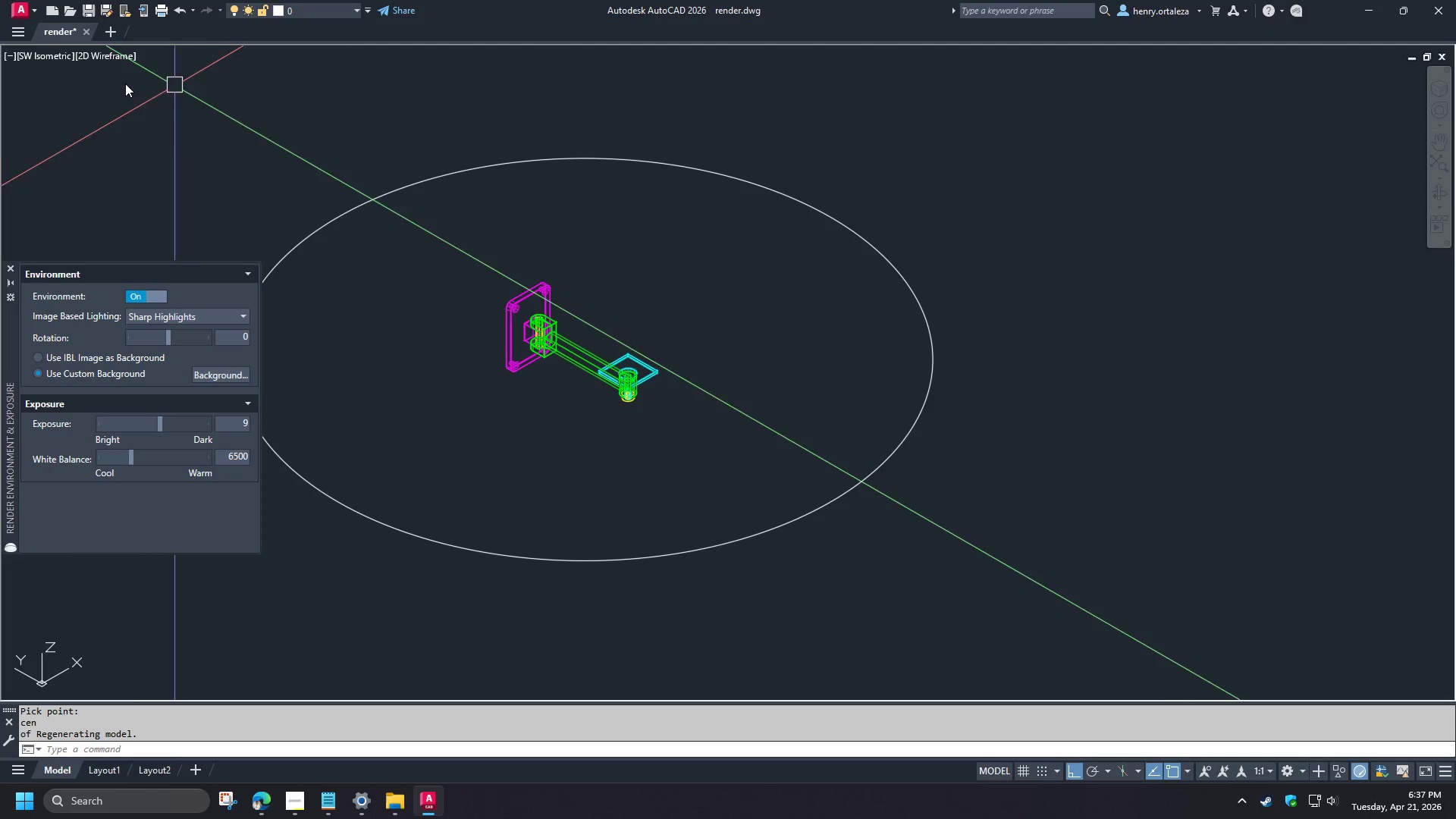 
key(Control+S)
 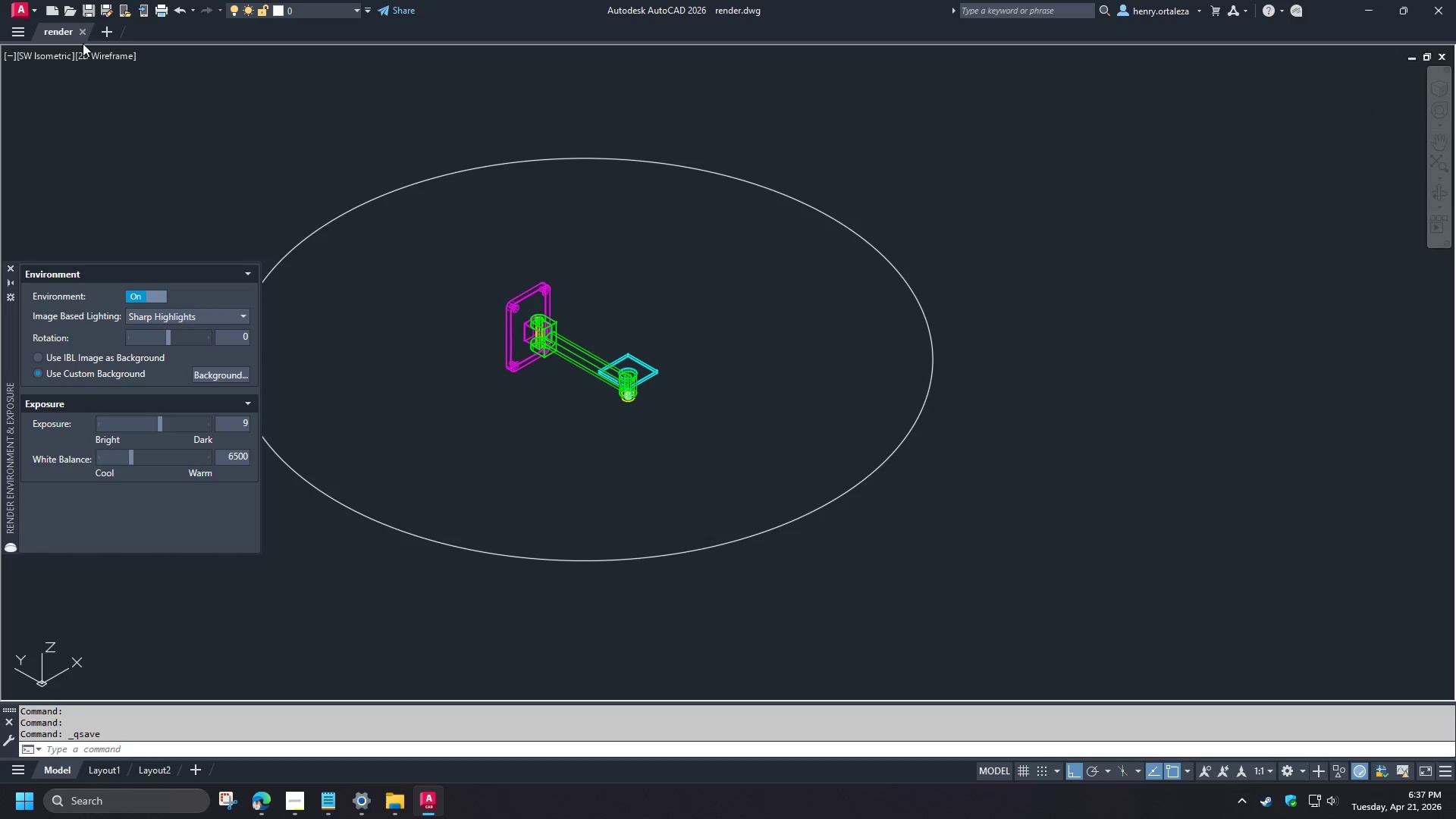 
left_click([82, 37])
 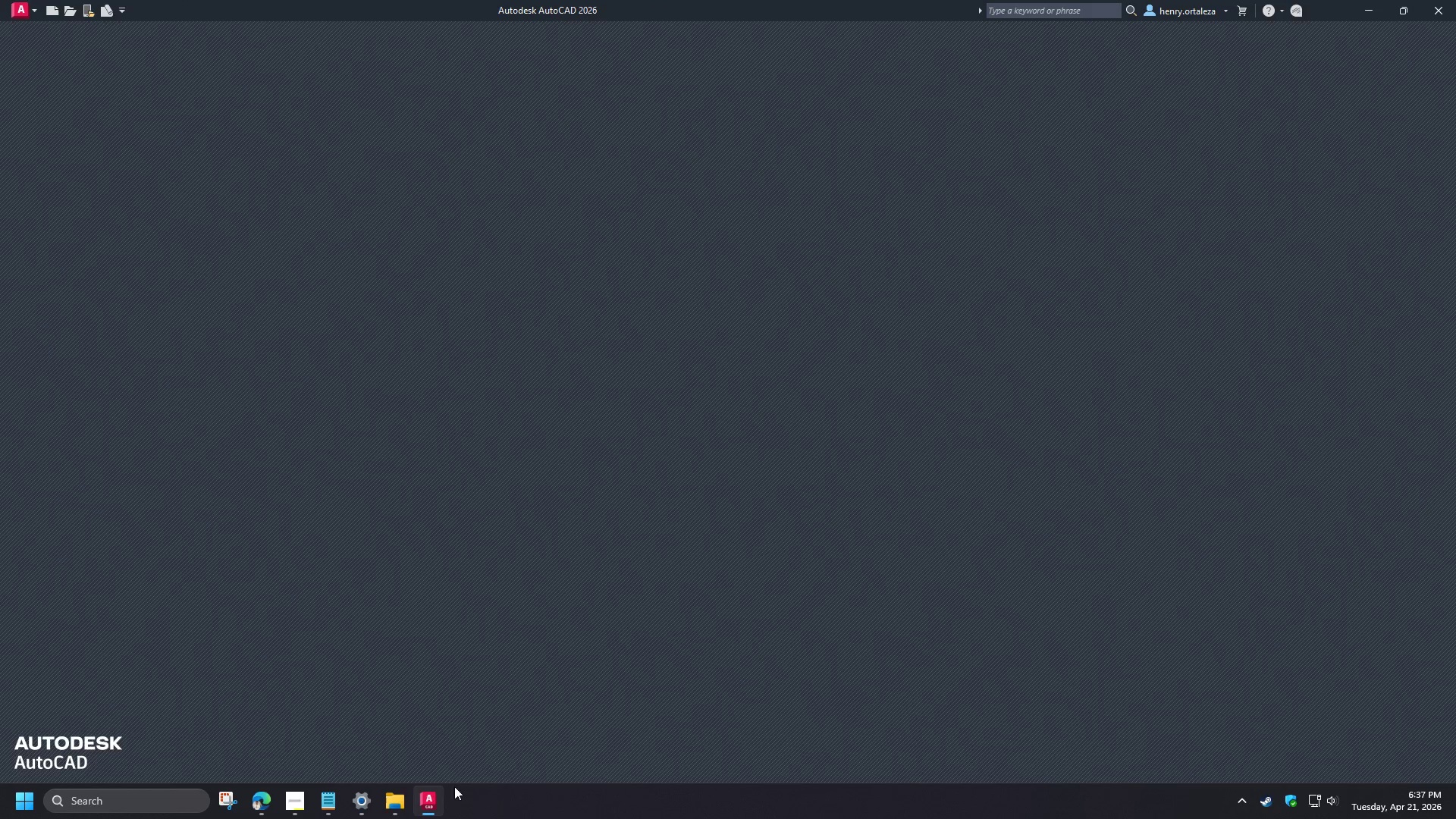 
left_click([398, 811])
 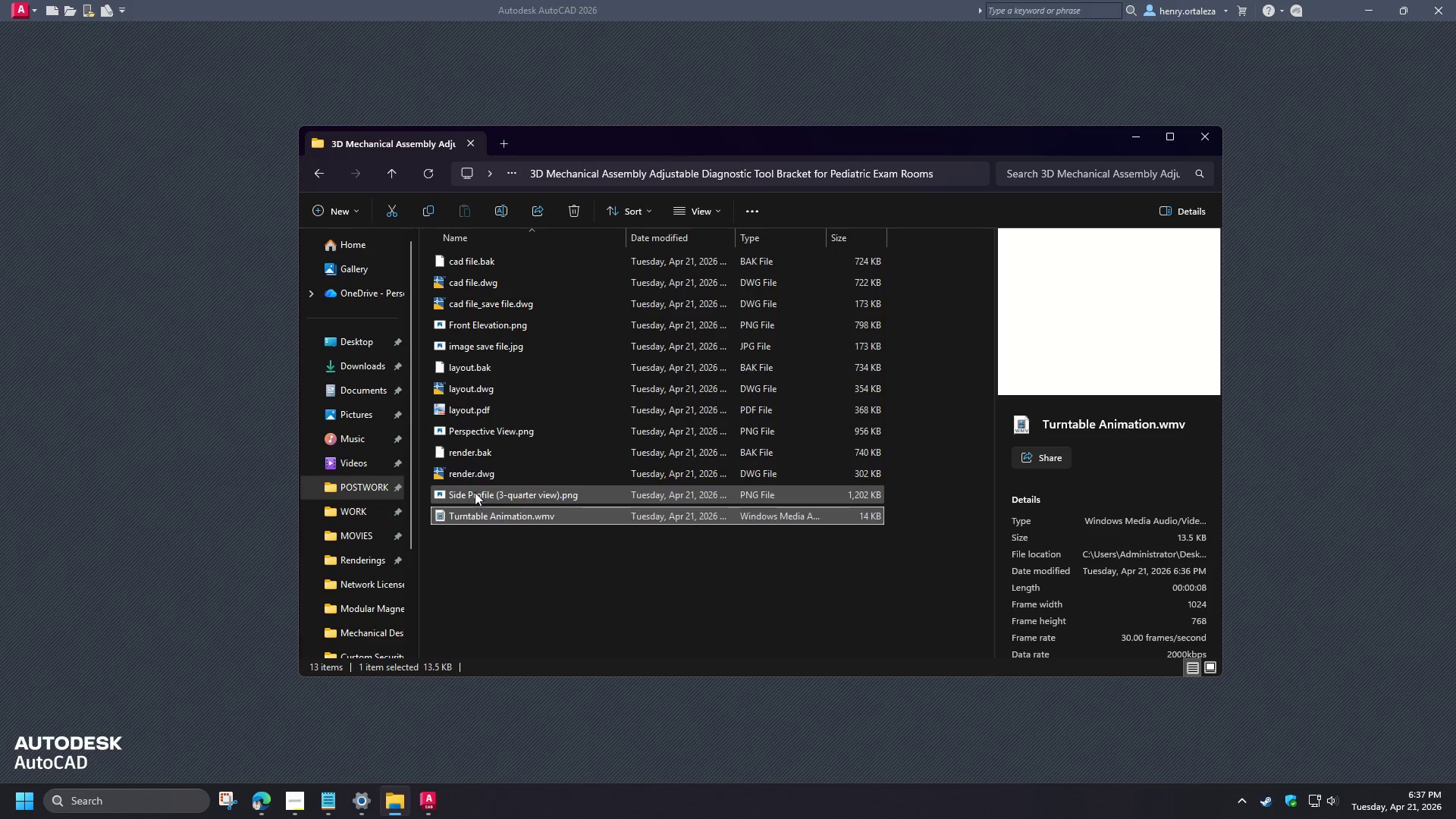 
left_click([475, 480])
 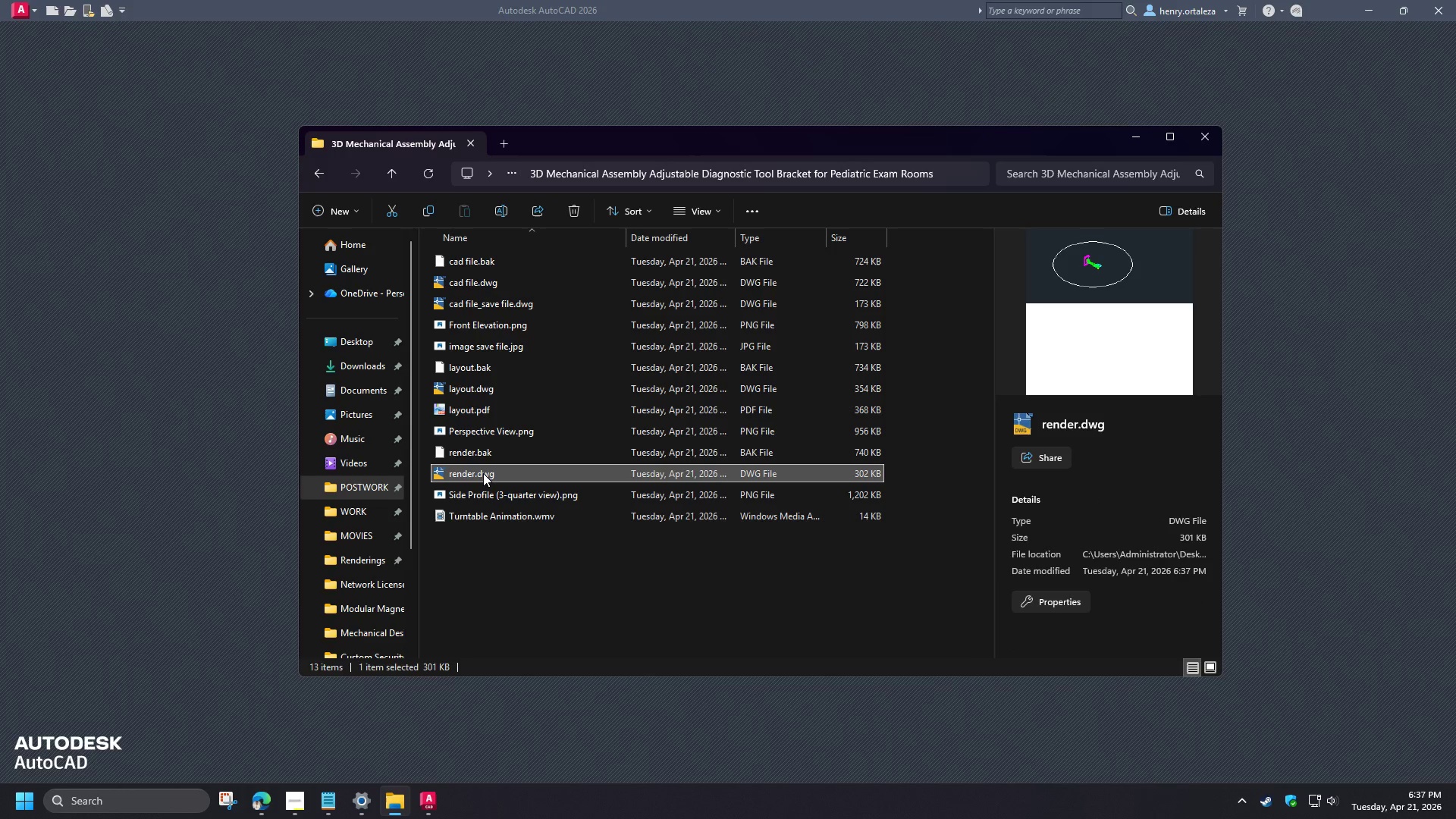 
left_click_drag(start_coordinate=[483, 473], to_coordinate=[205, 506])
 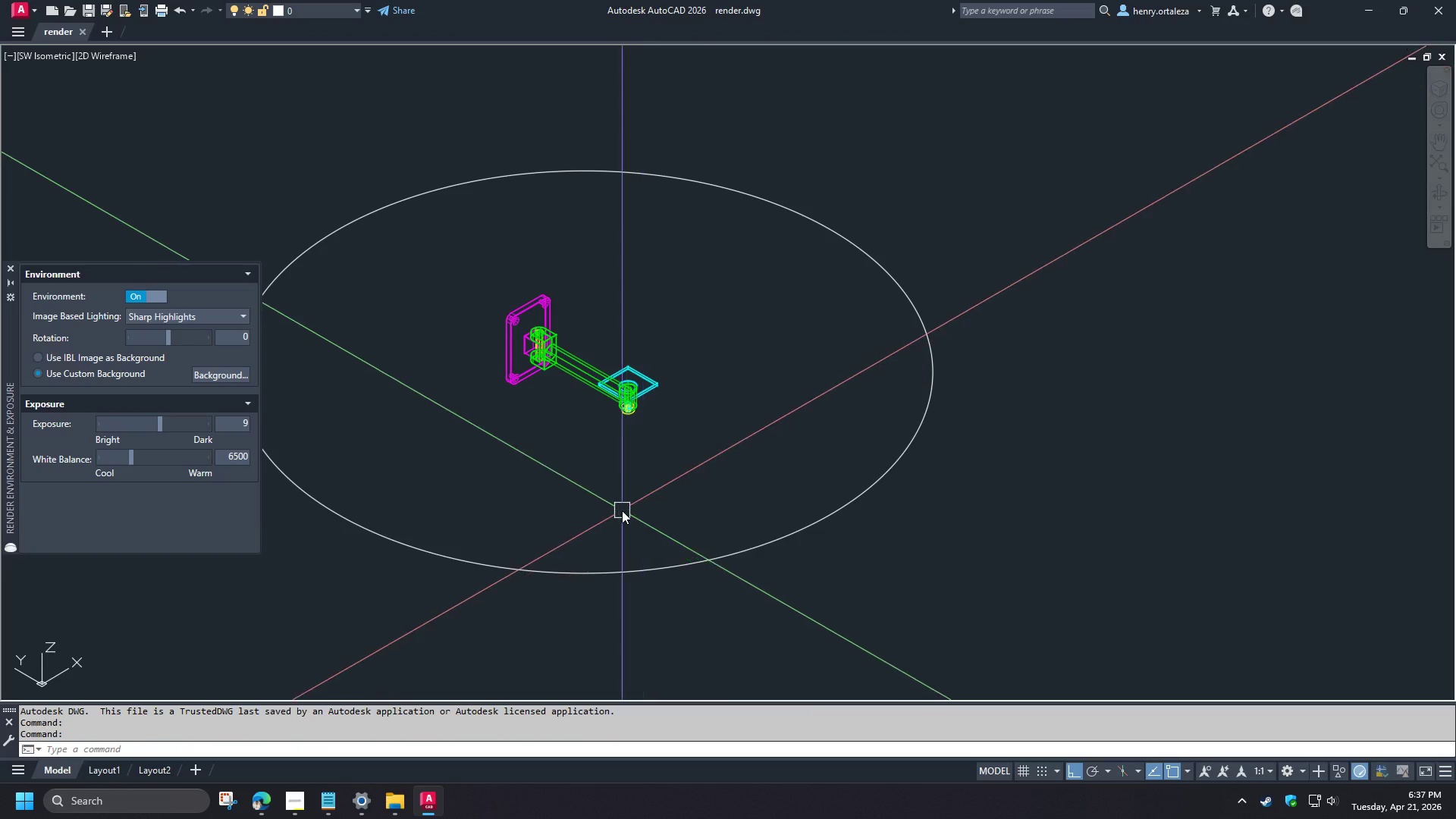 
type(ani )
 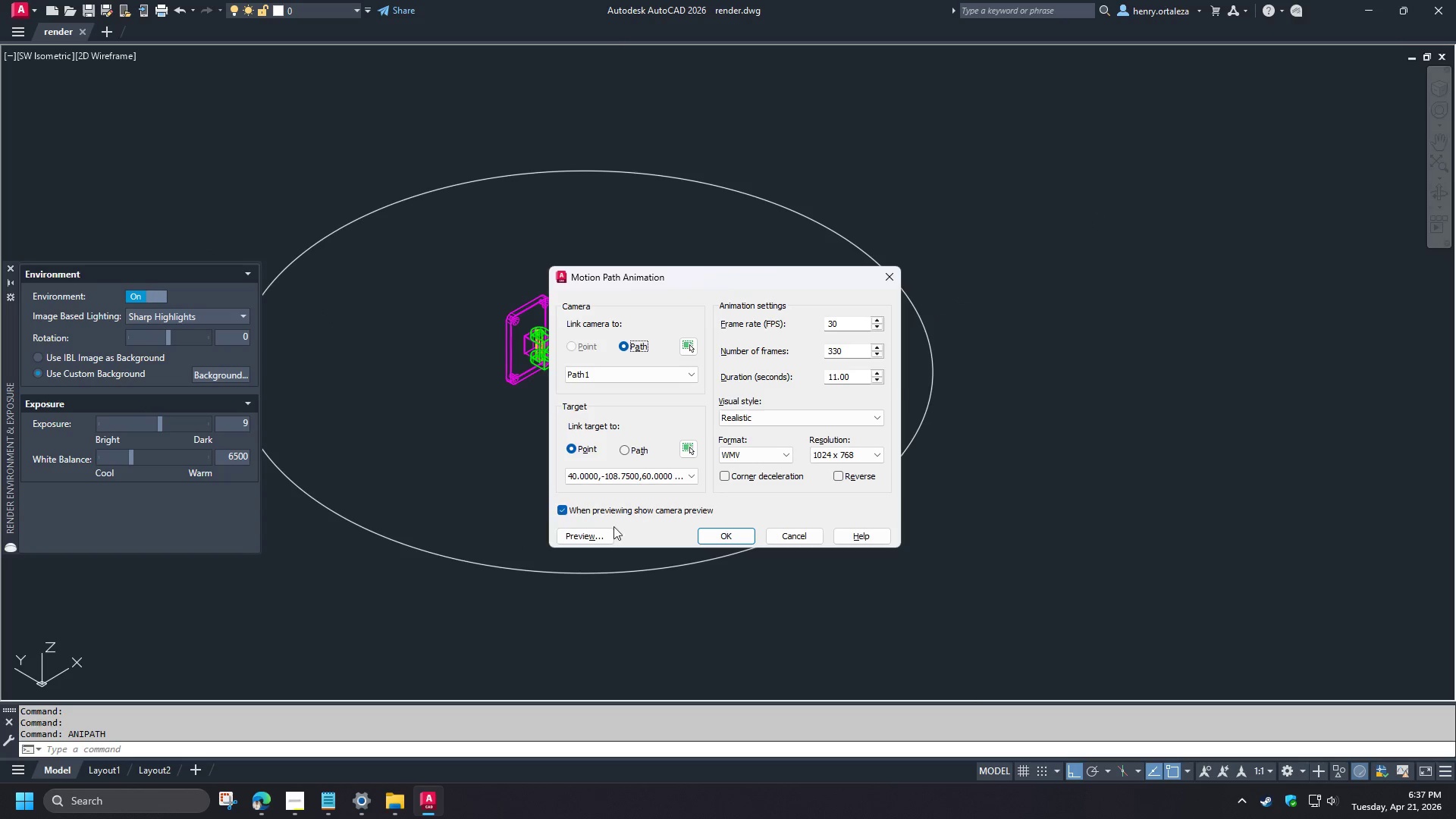 
left_click([598, 532])
 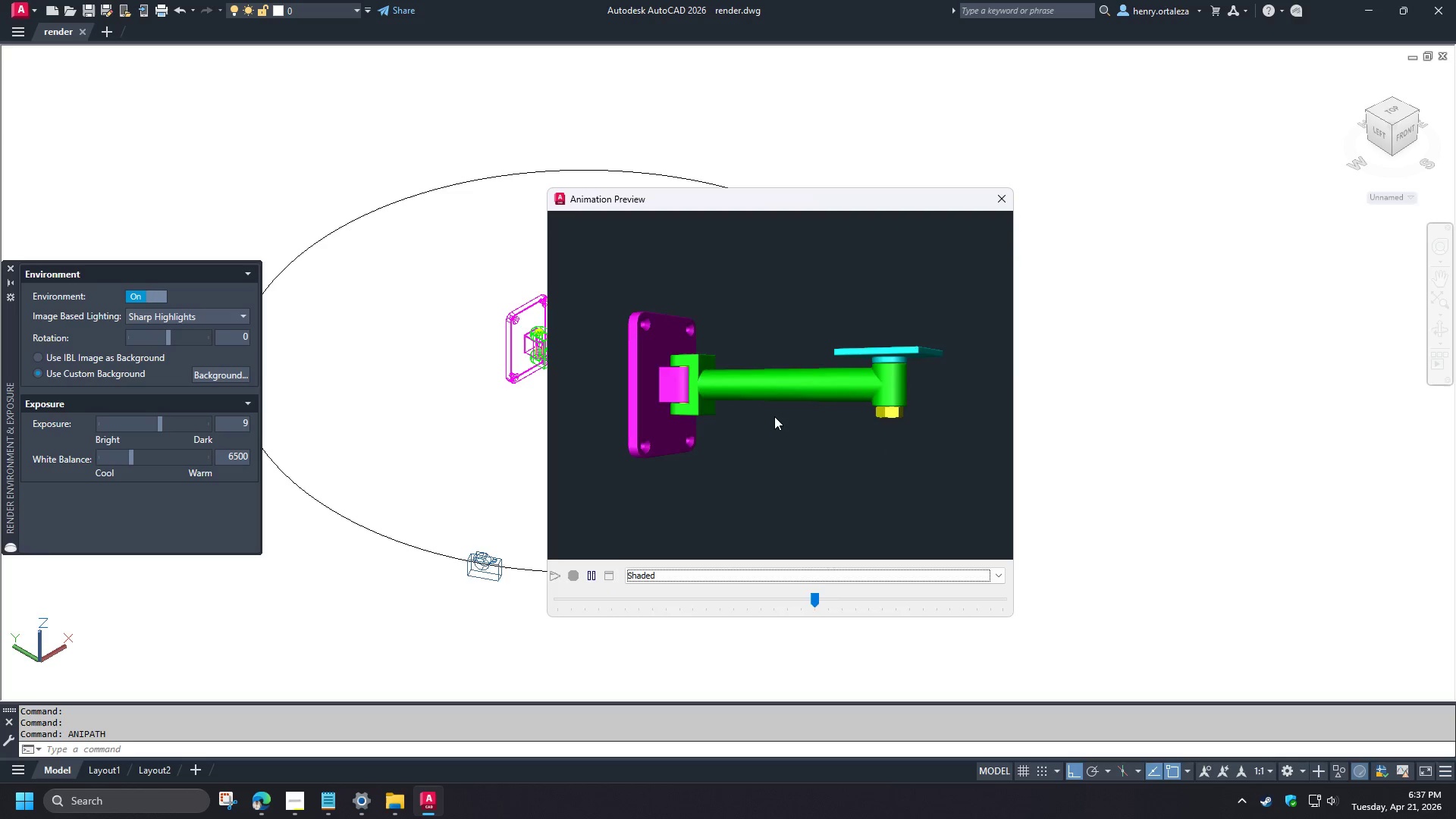 
key(Escape)
 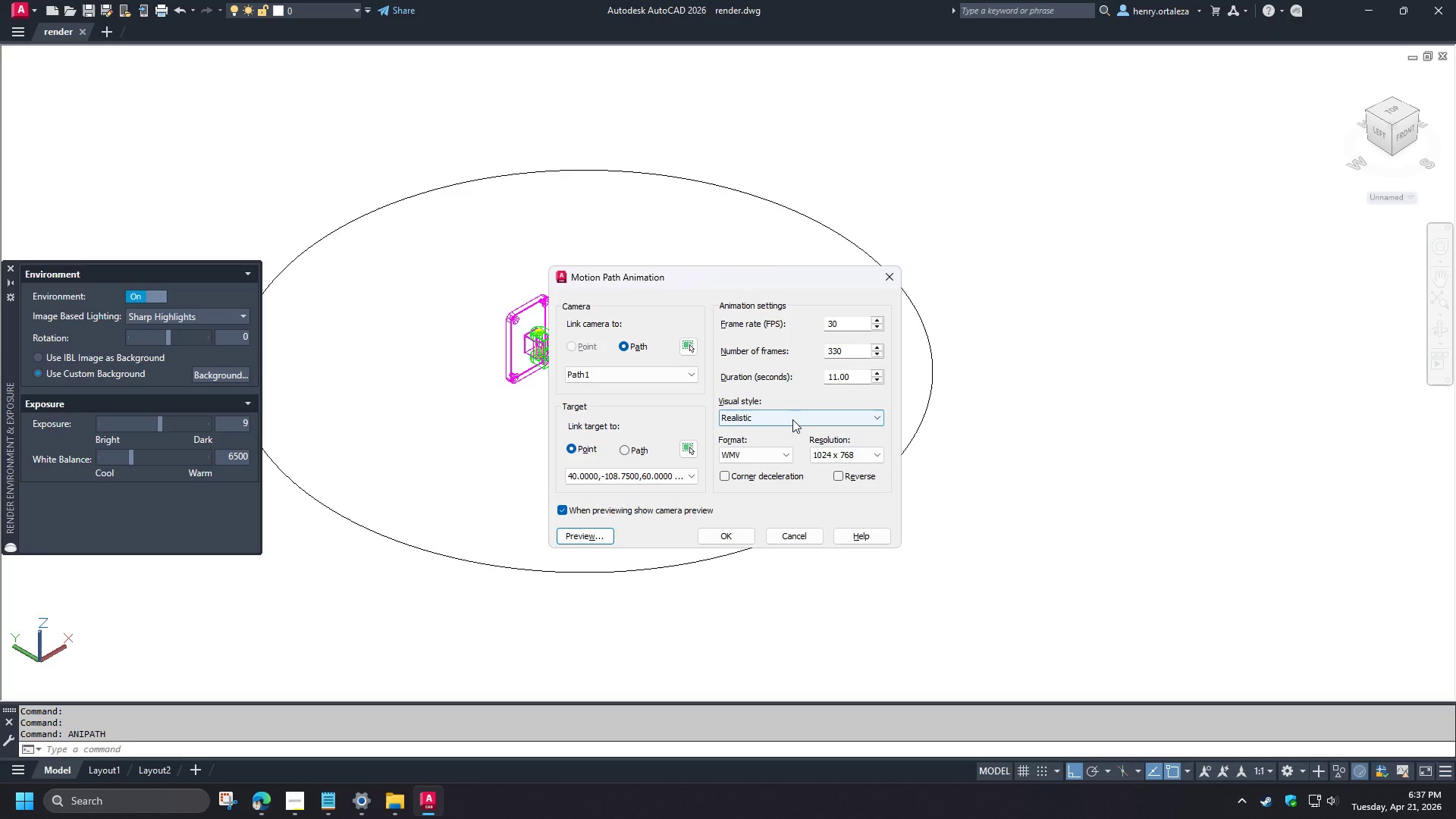 
left_click([792, 419])
 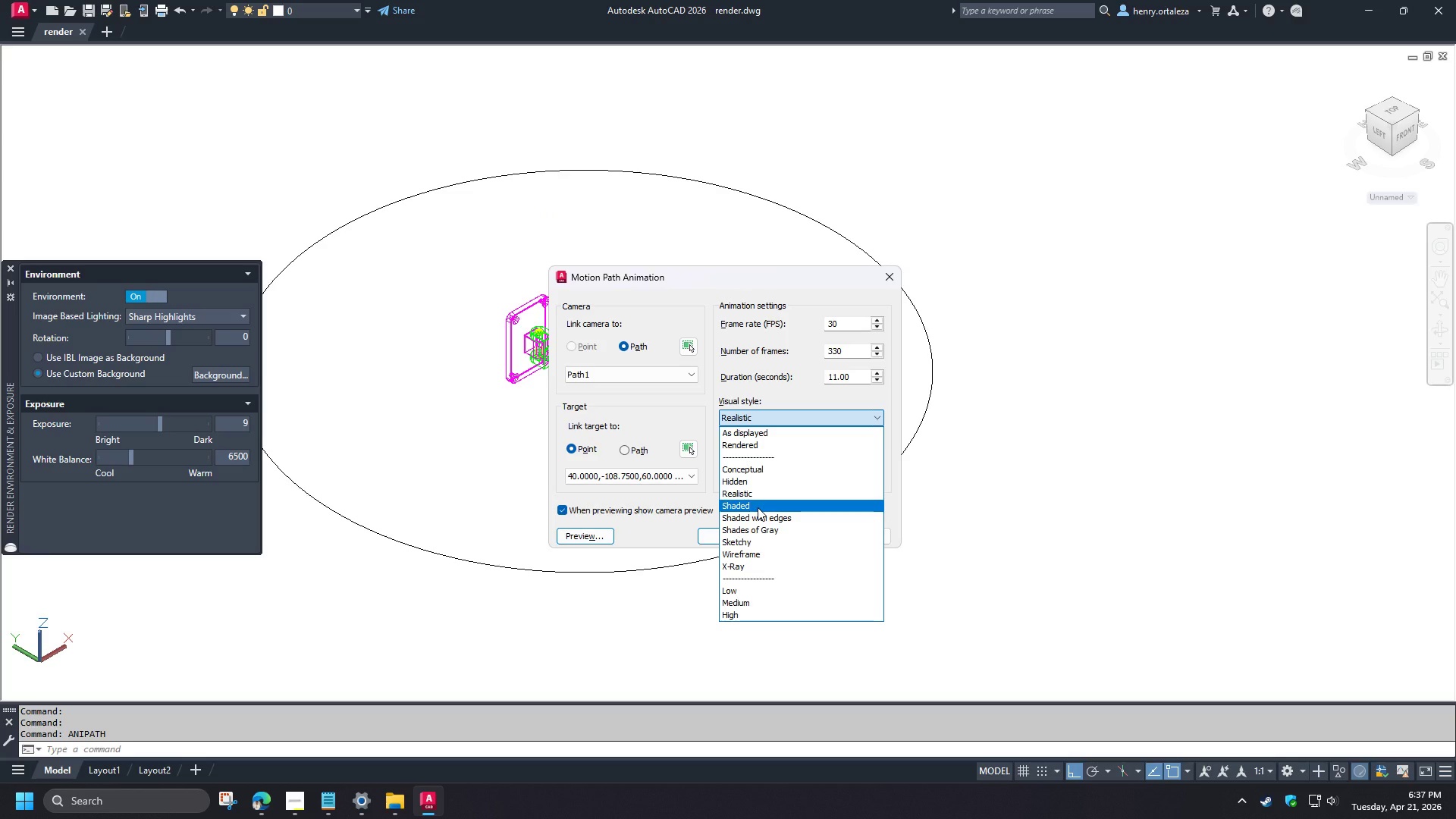 
left_click_drag(start_coordinate=[758, 500], to_coordinate=[763, 463])
 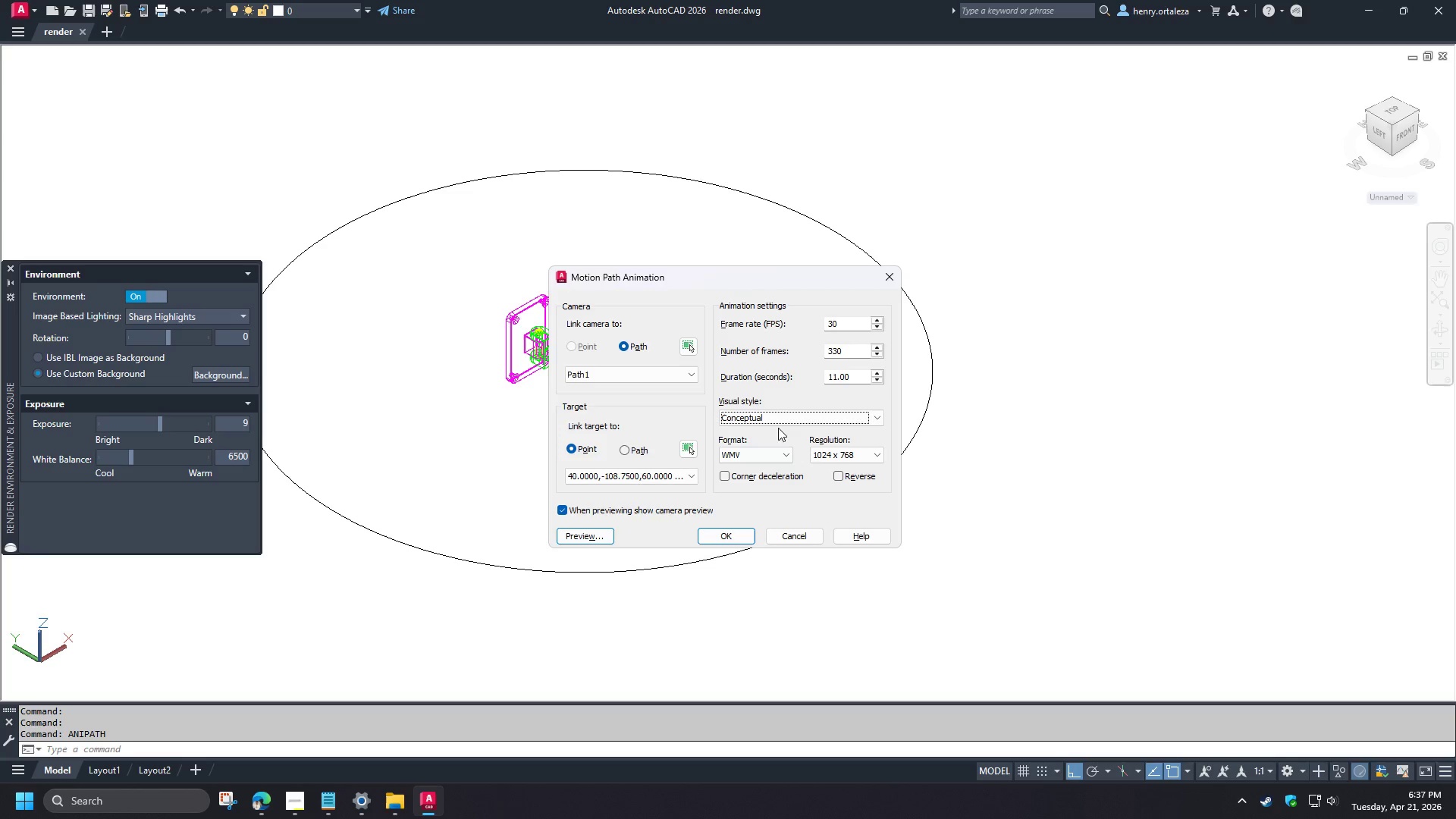 
left_click([774, 418])
 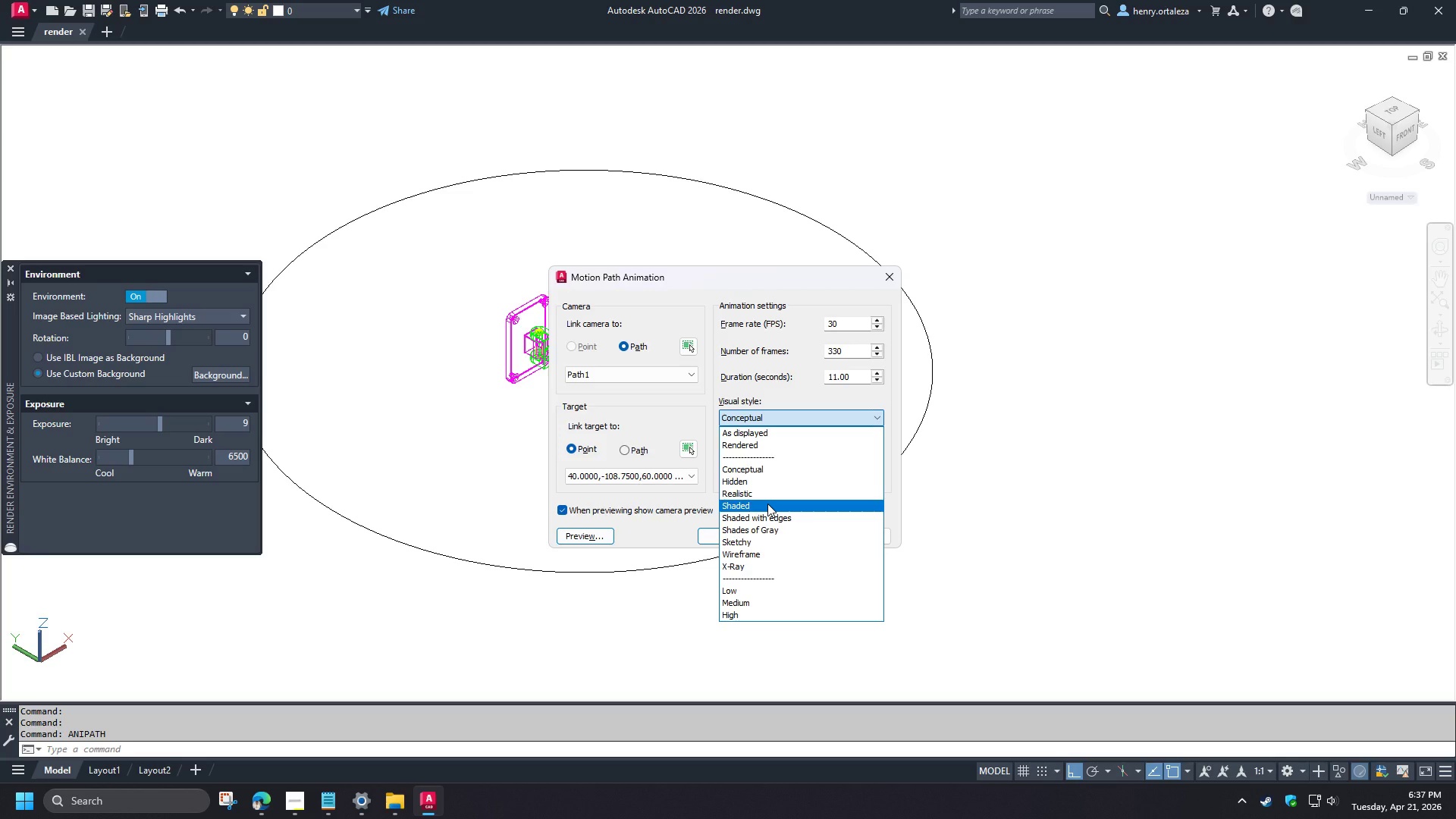 
left_click([767, 504])
 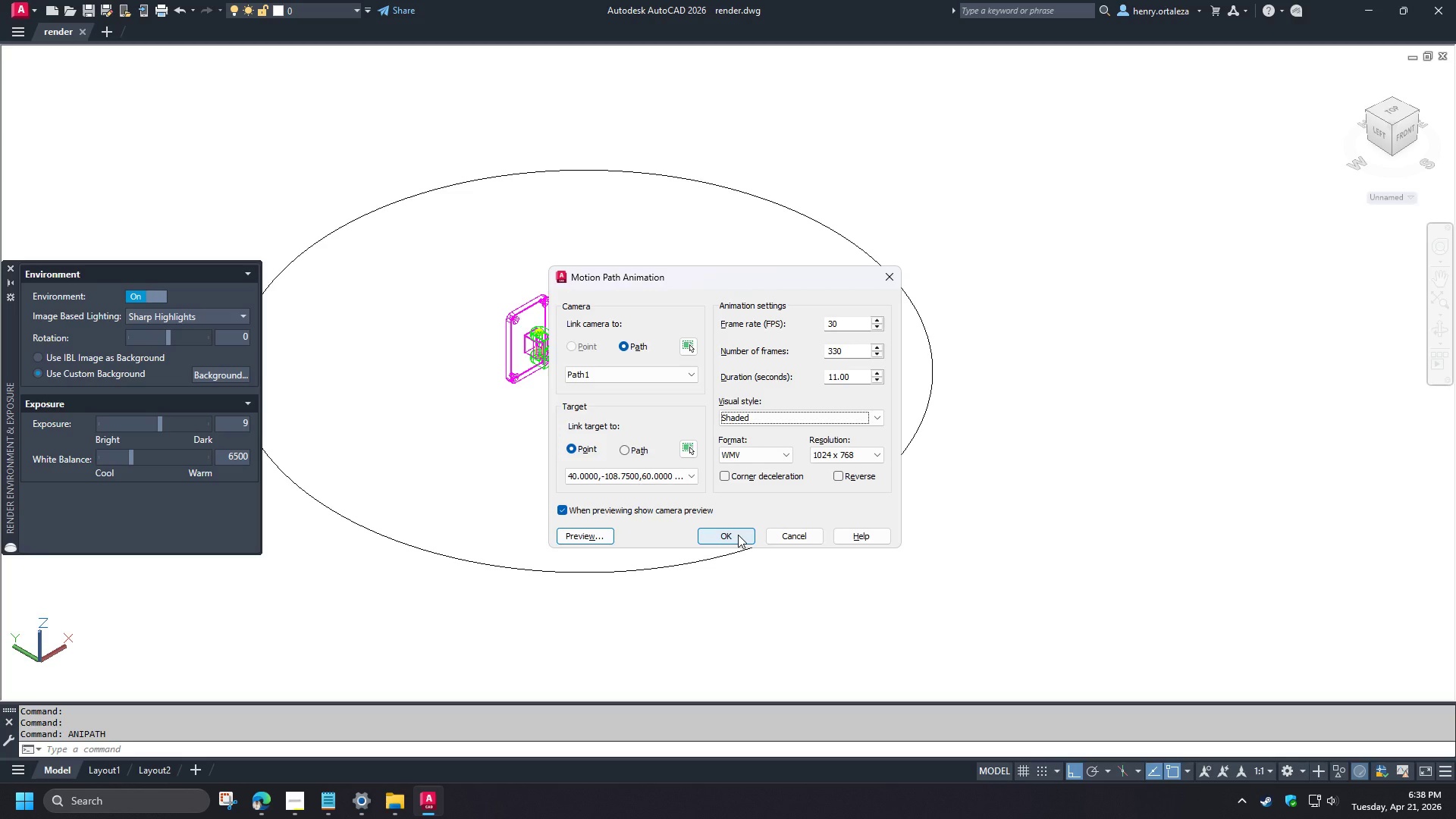 
wait(23.88)
 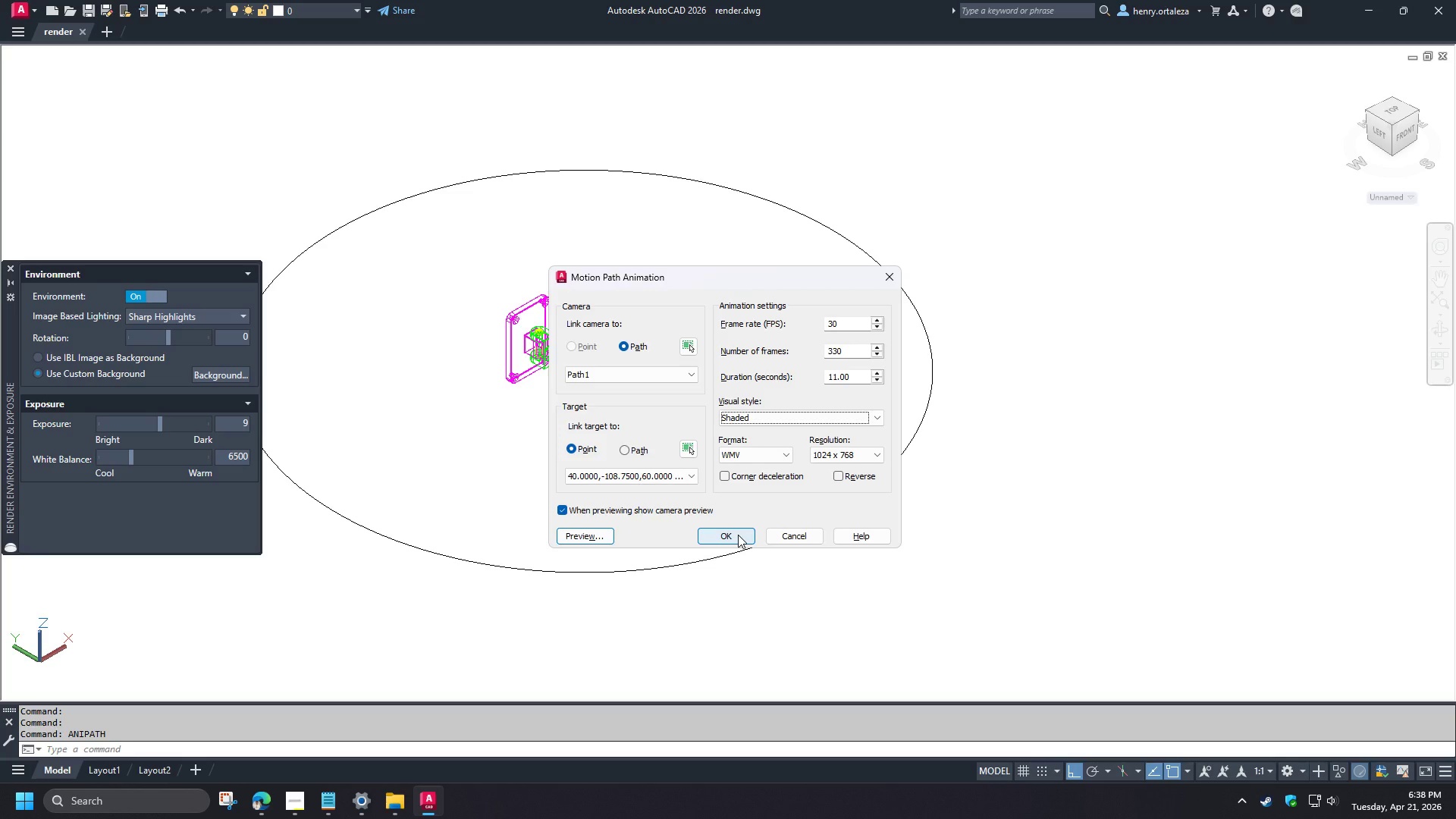 
left_click([738, 535])
 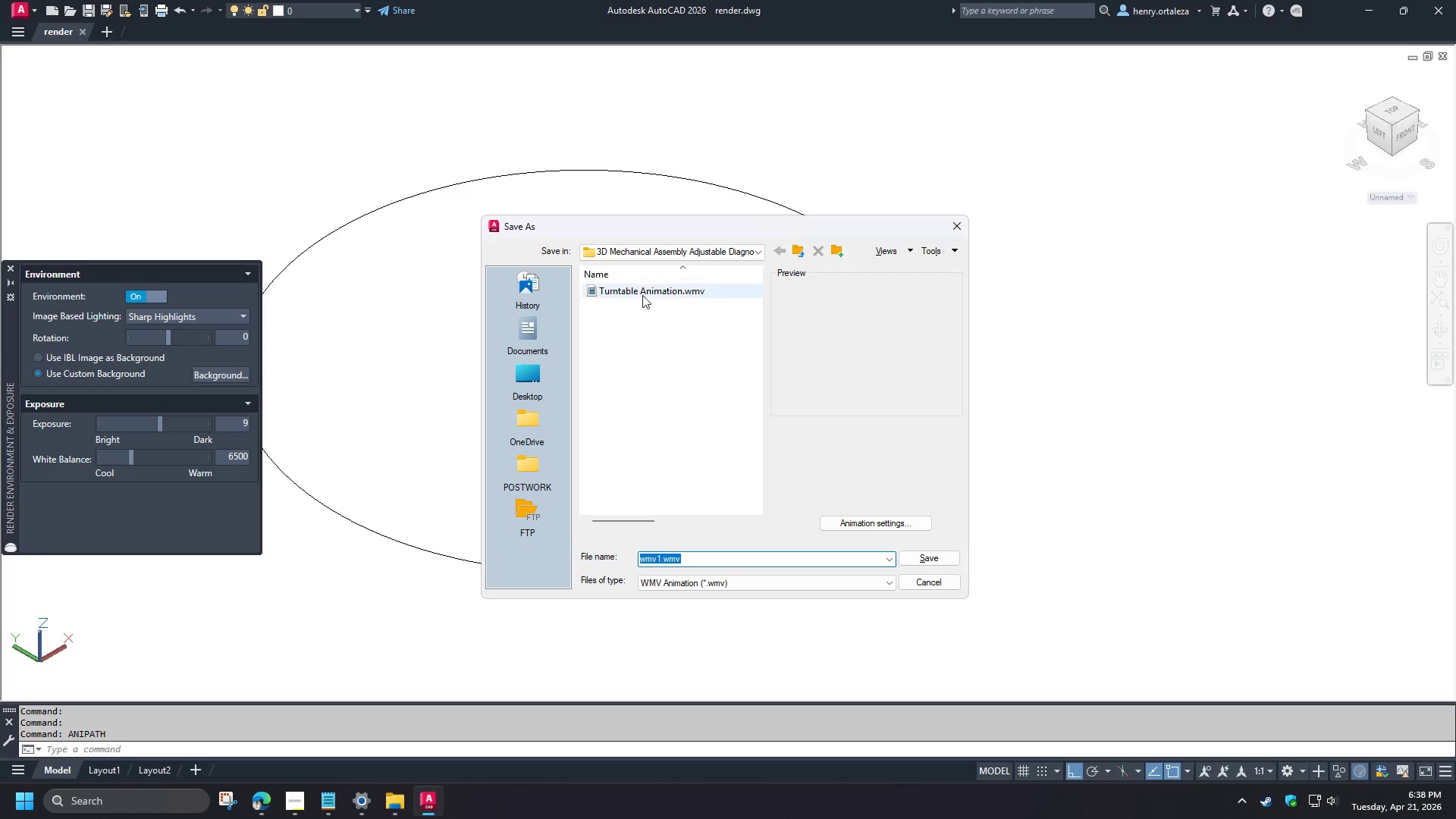 
double_click([642, 293])
 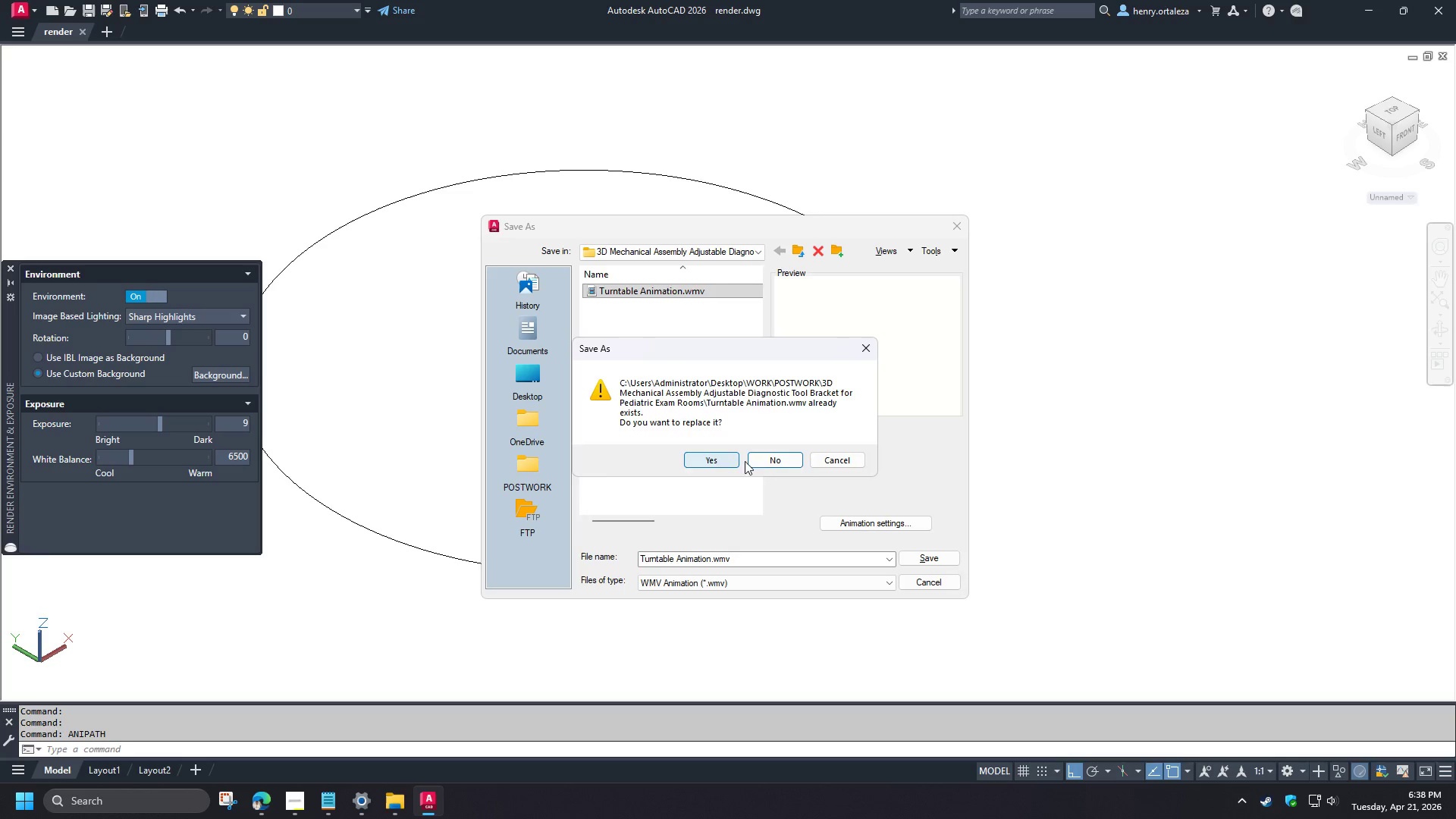 
left_click([823, 460])
 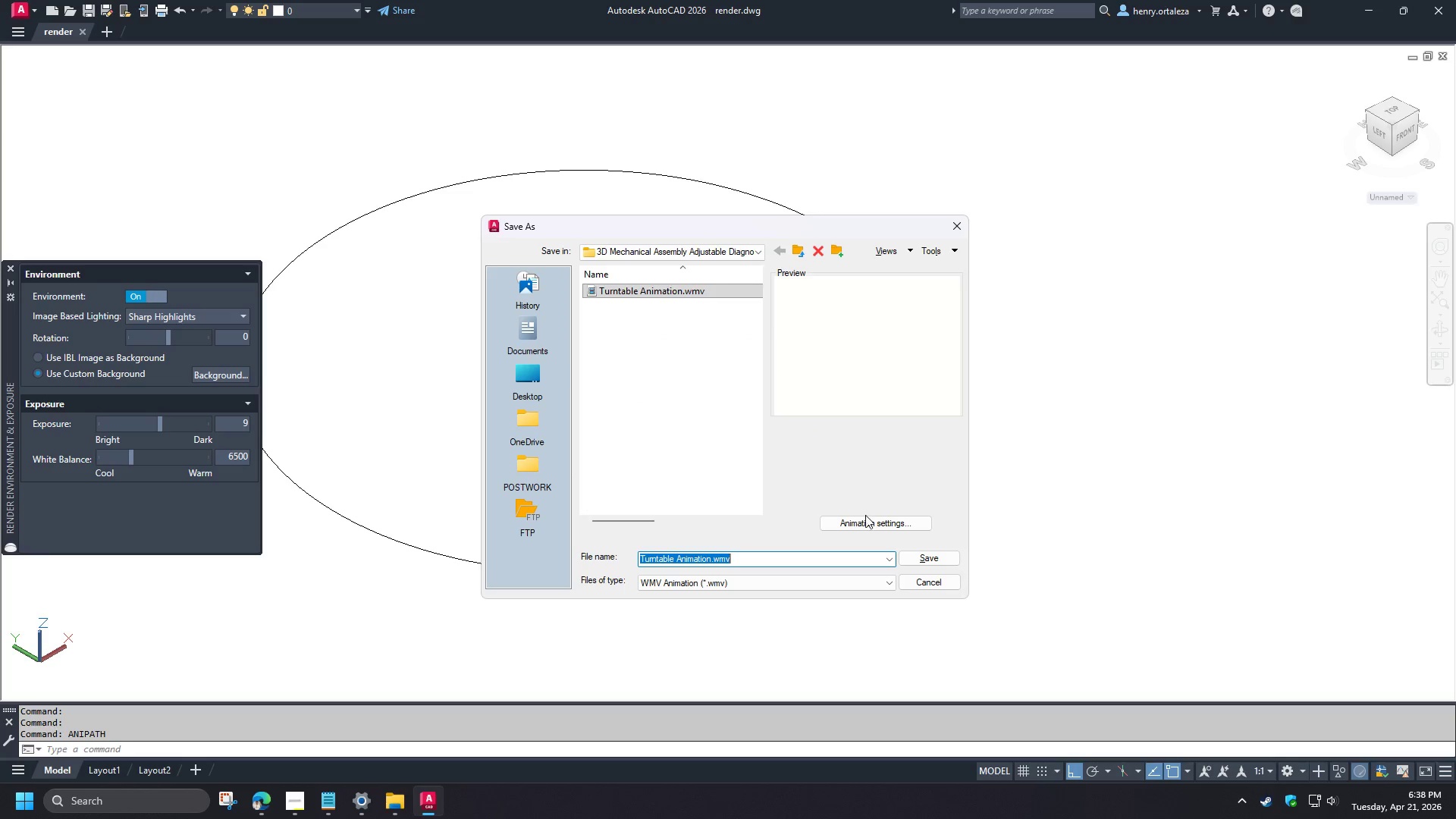 
left_click([867, 525])
 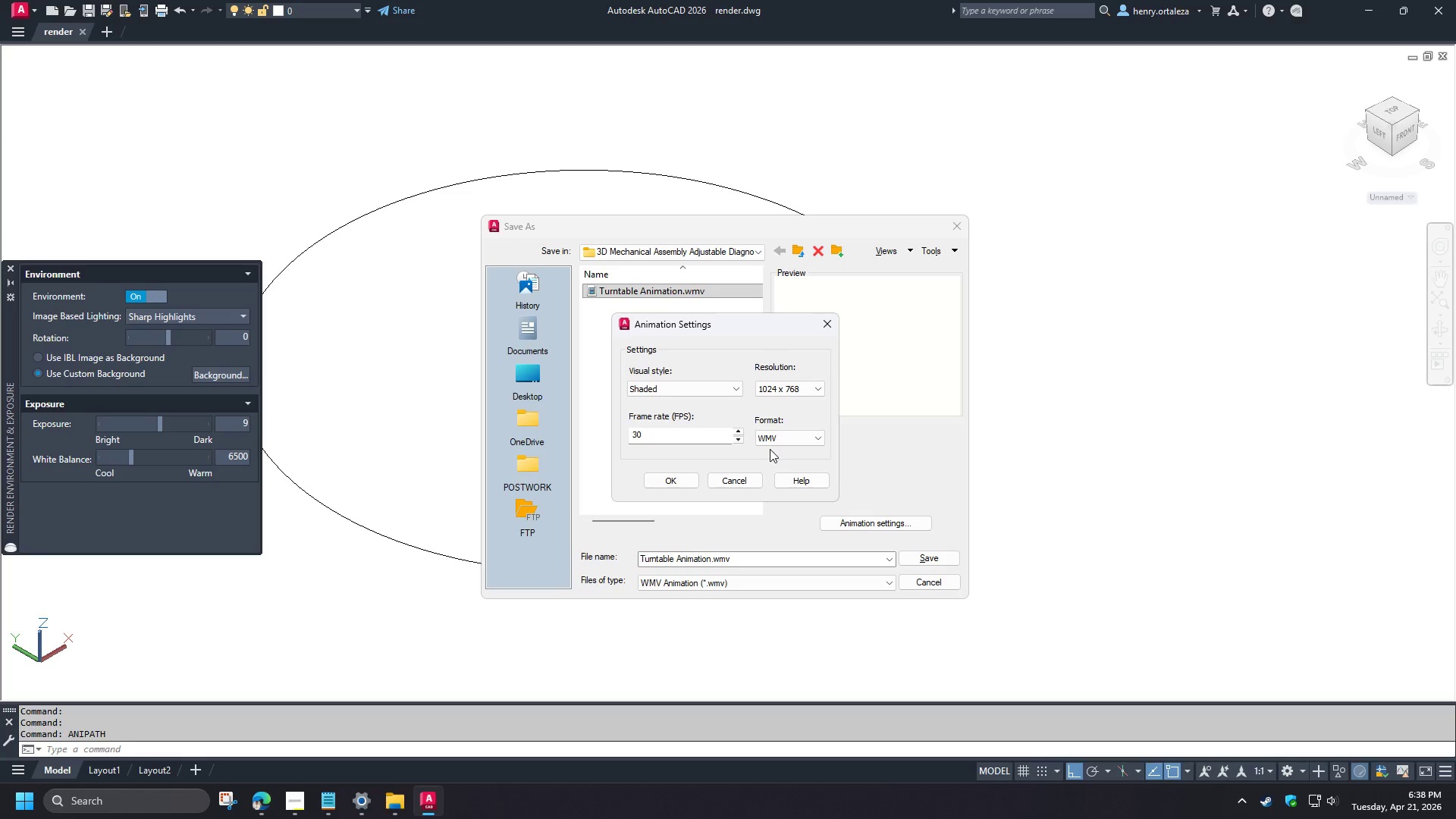 
left_click([738, 479])
 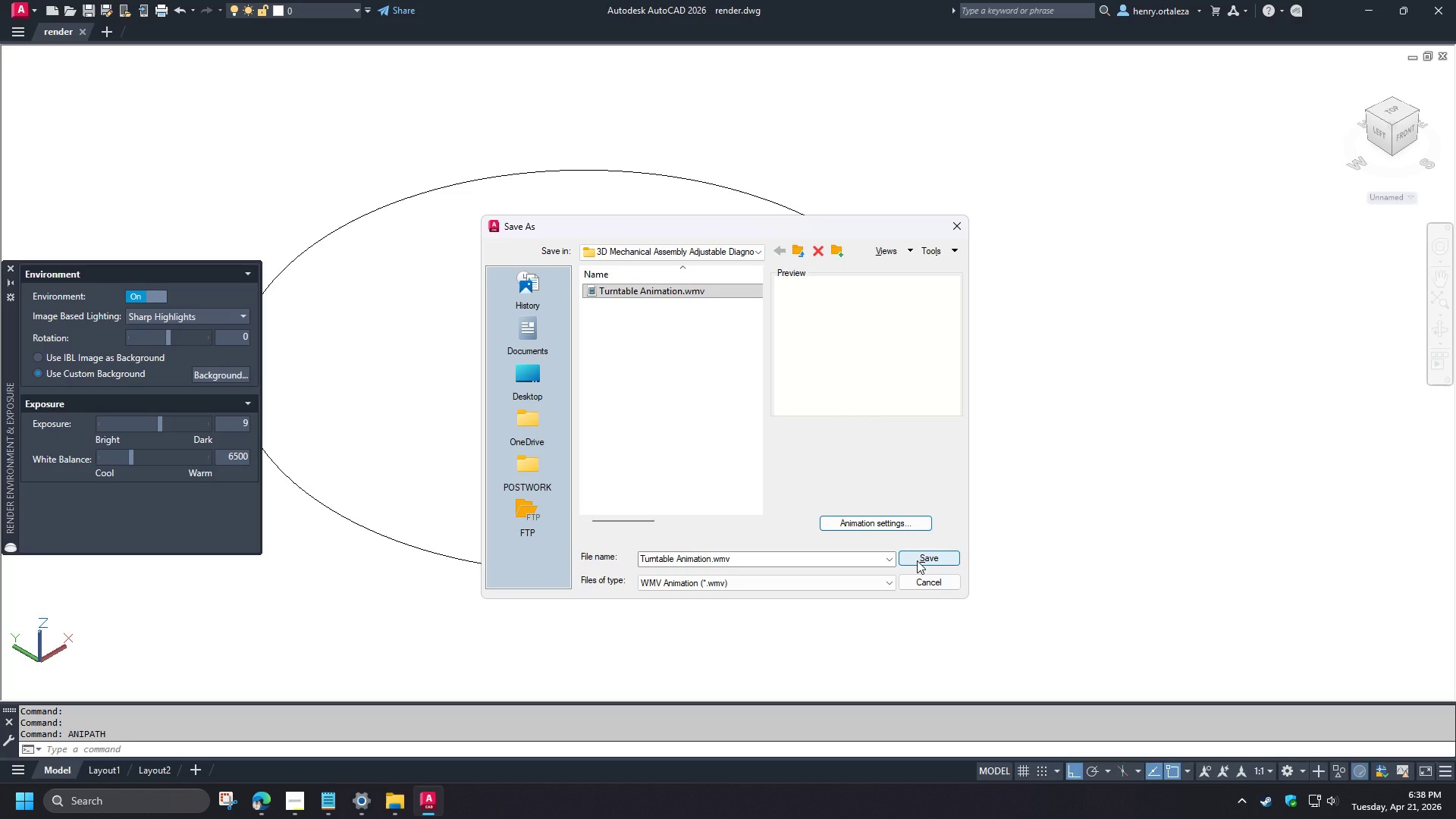 
left_click([917, 560])
 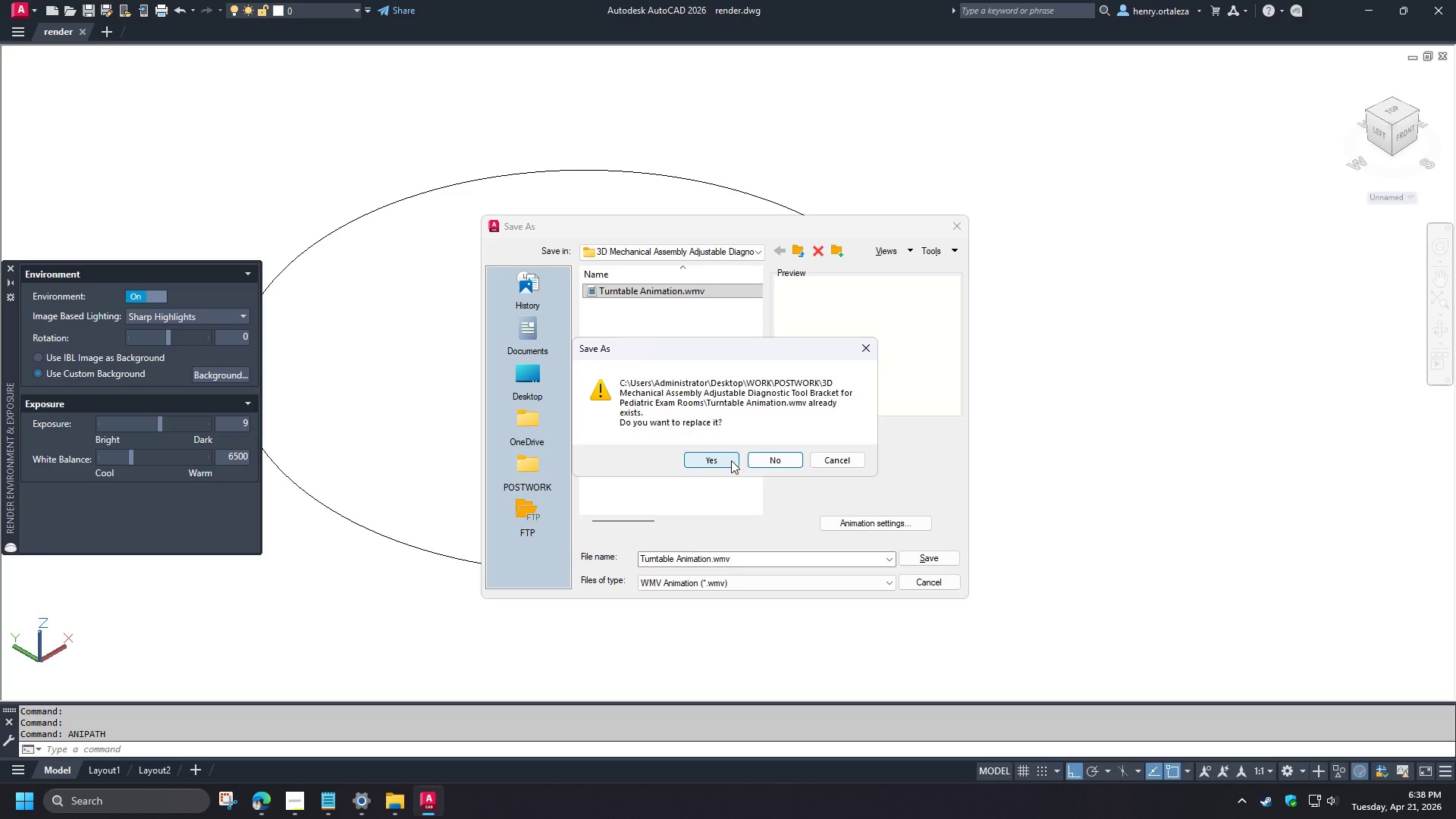 
left_click([730, 460])
 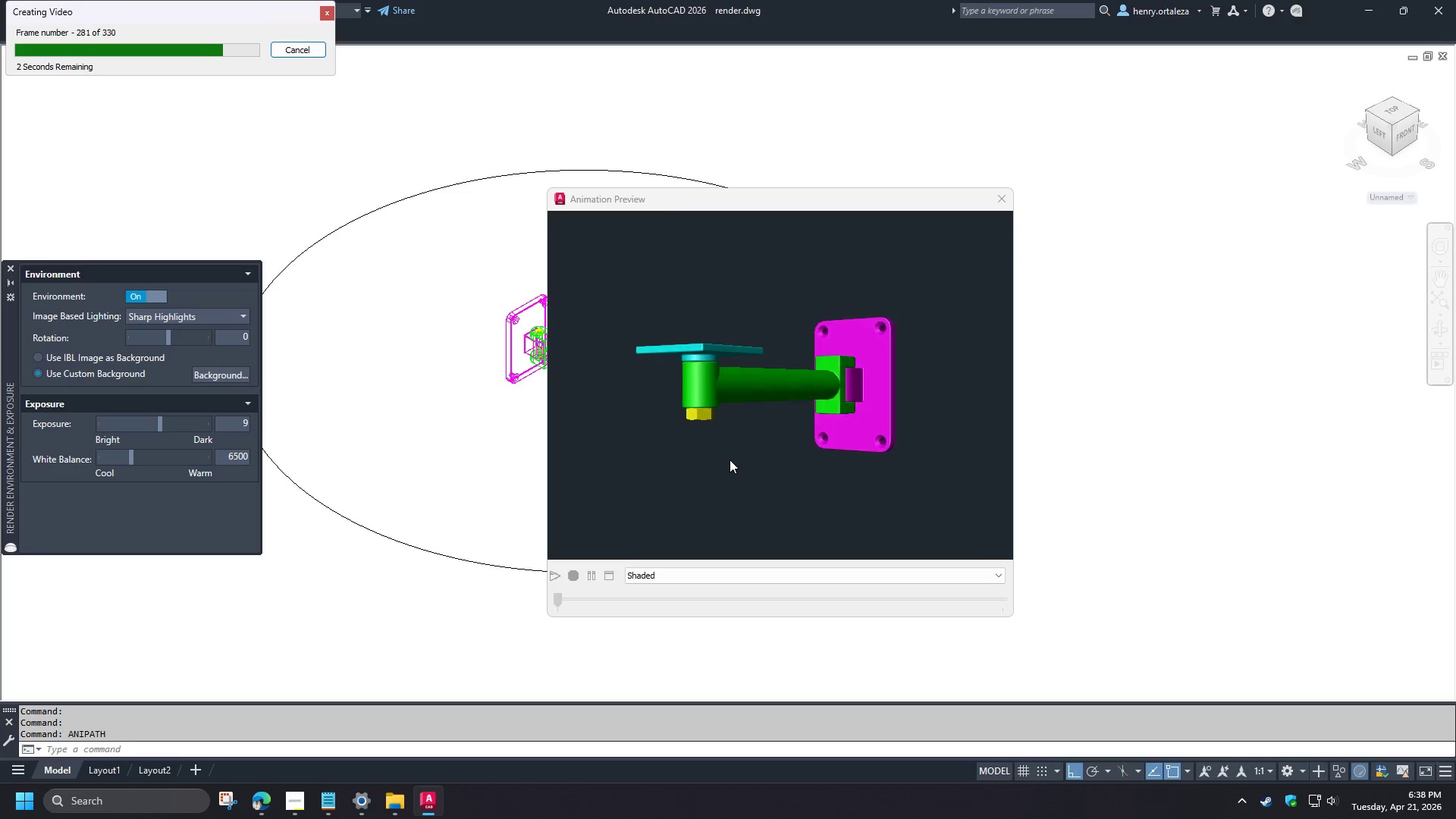 
wait(21.92)
 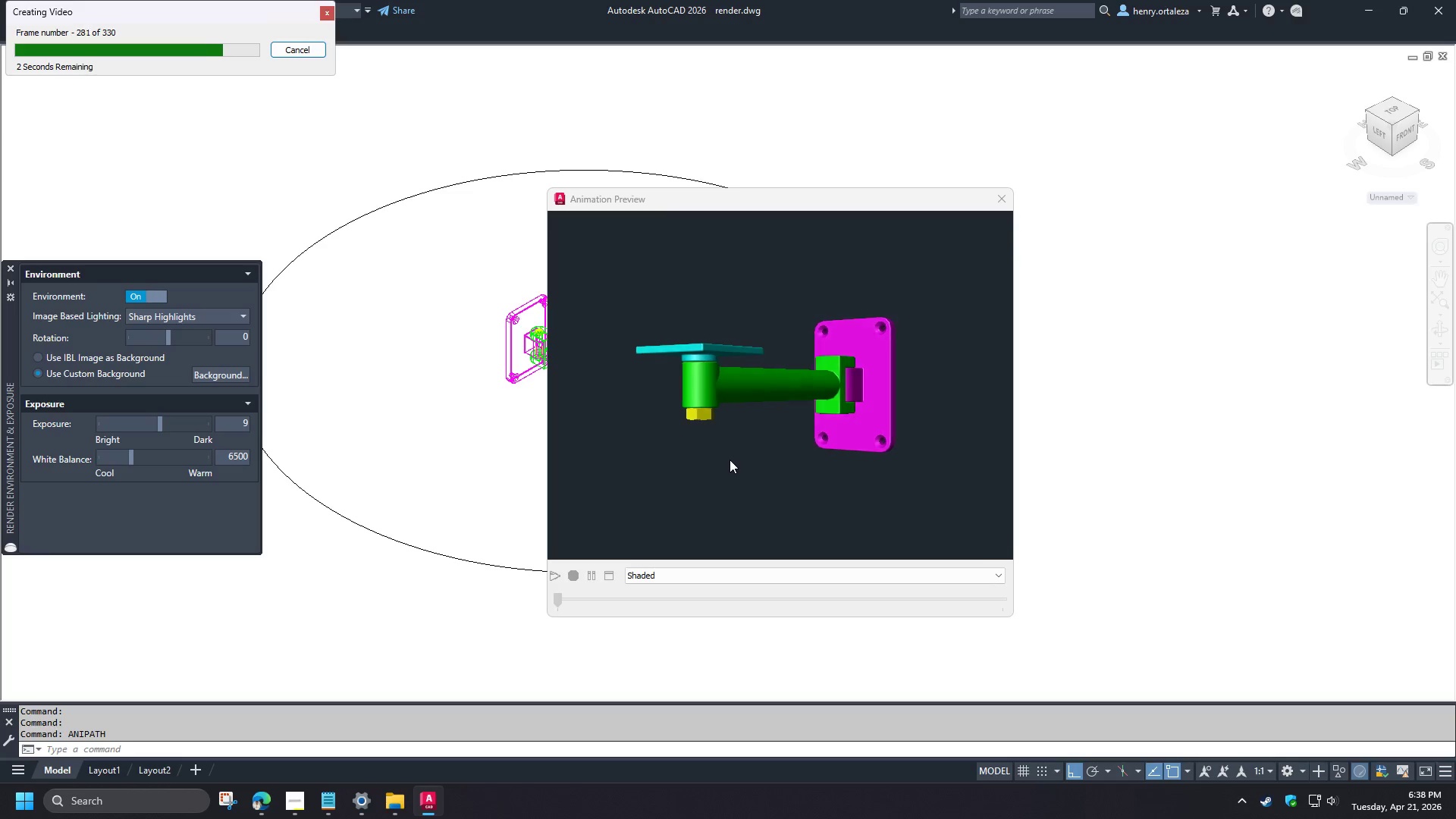 
left_click([392, 811])
 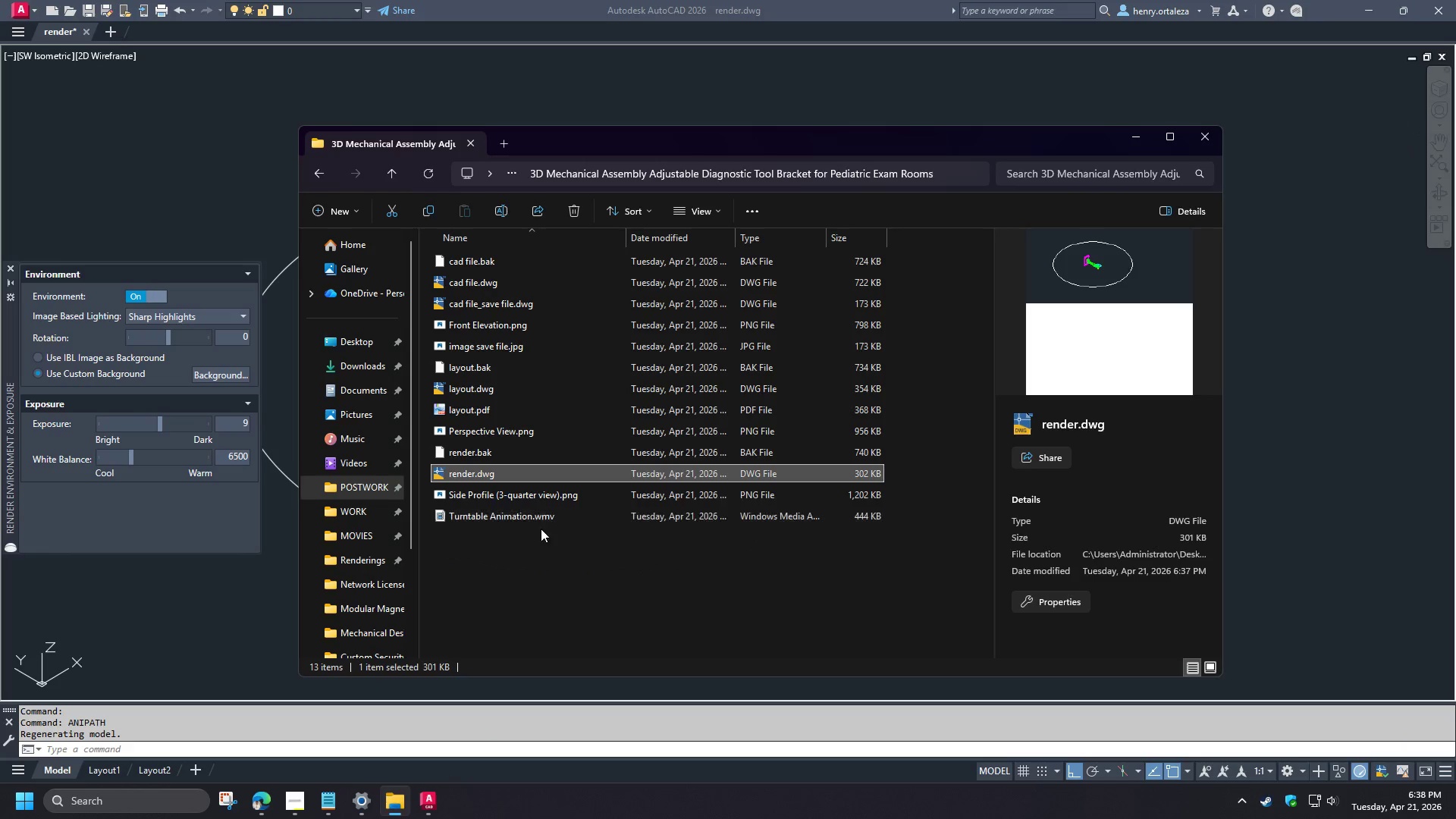 
left_click([539, 532])
 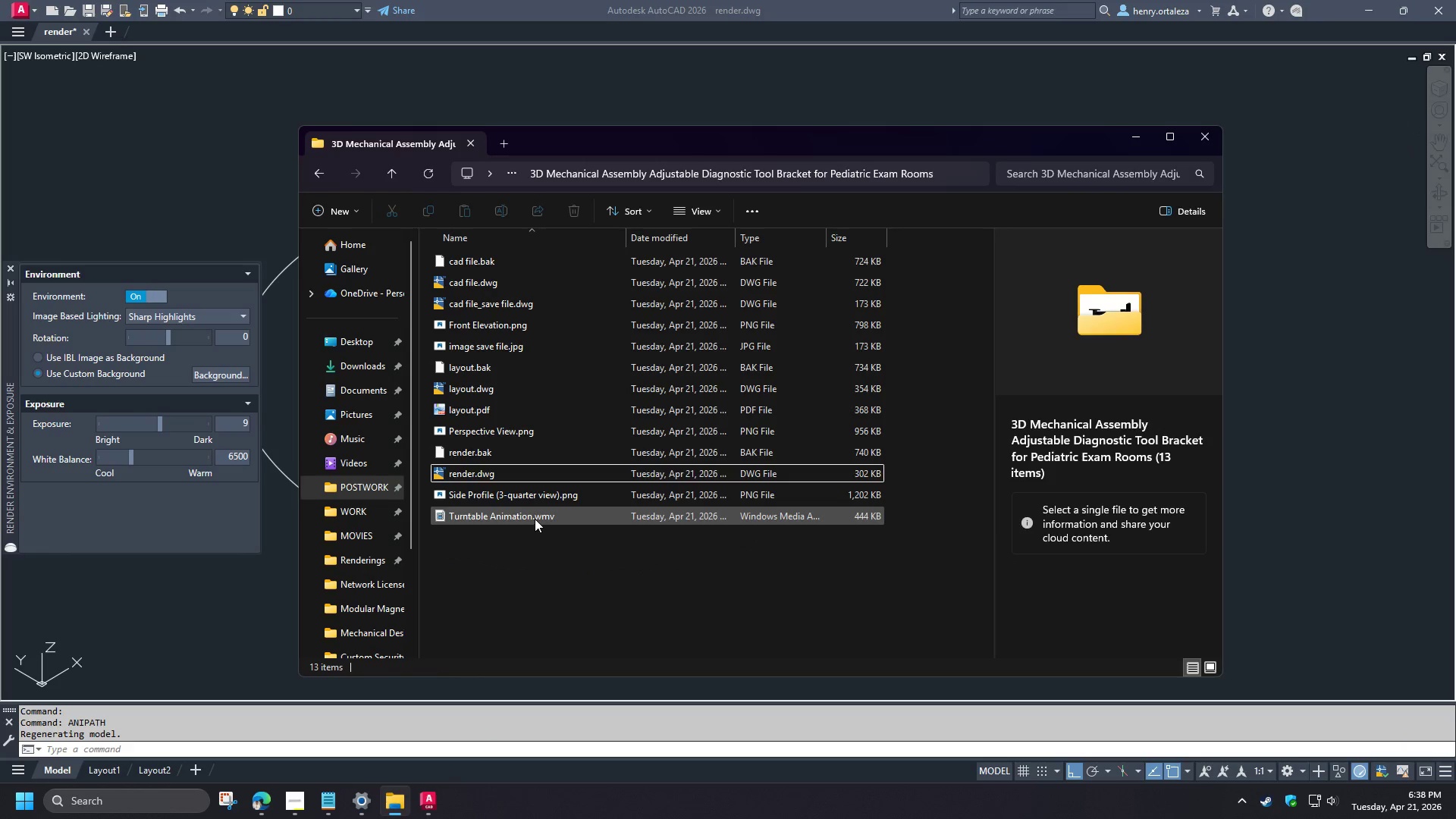 
left_click([535, 519])
 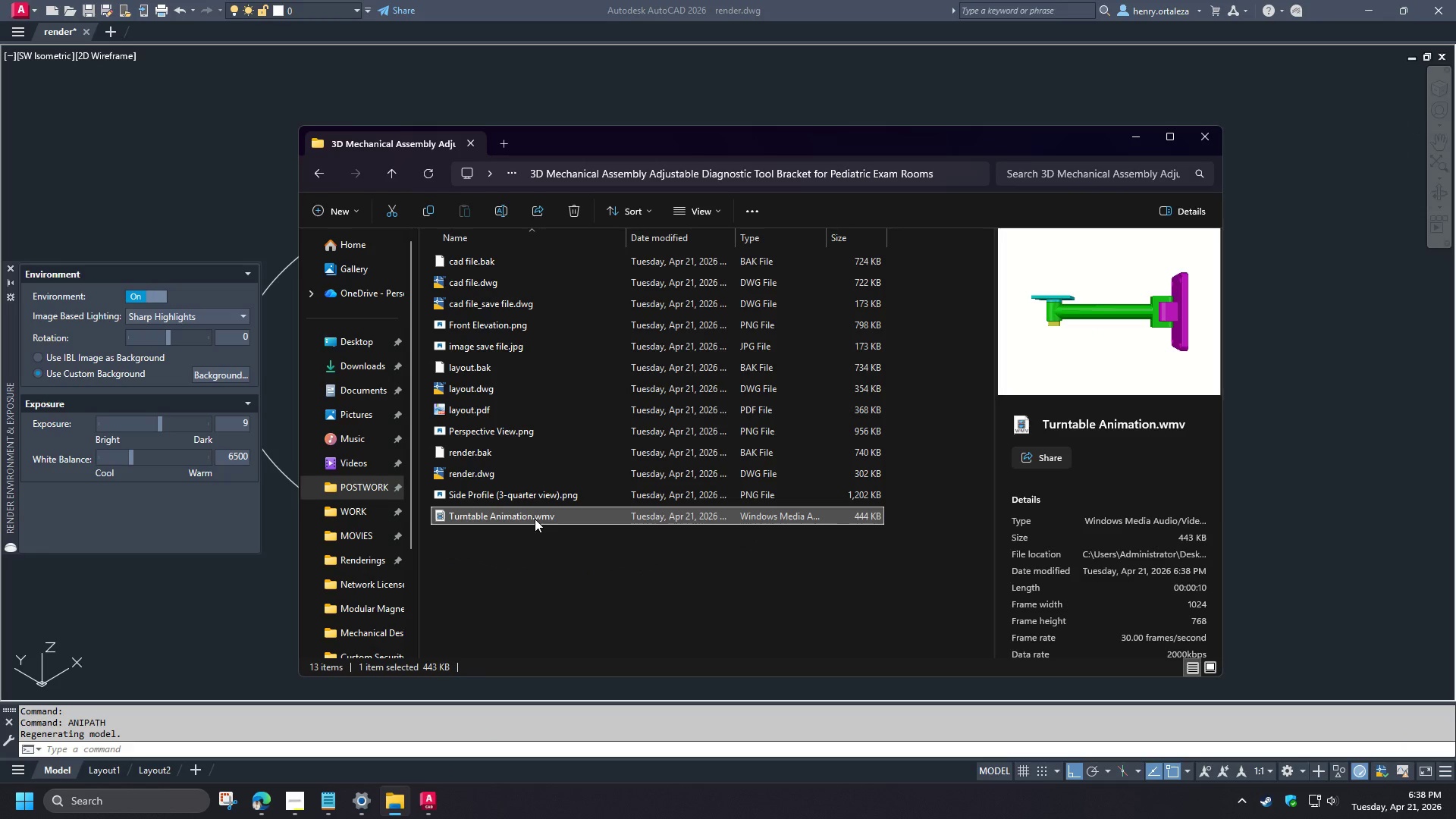 
double_click([535, 519])
 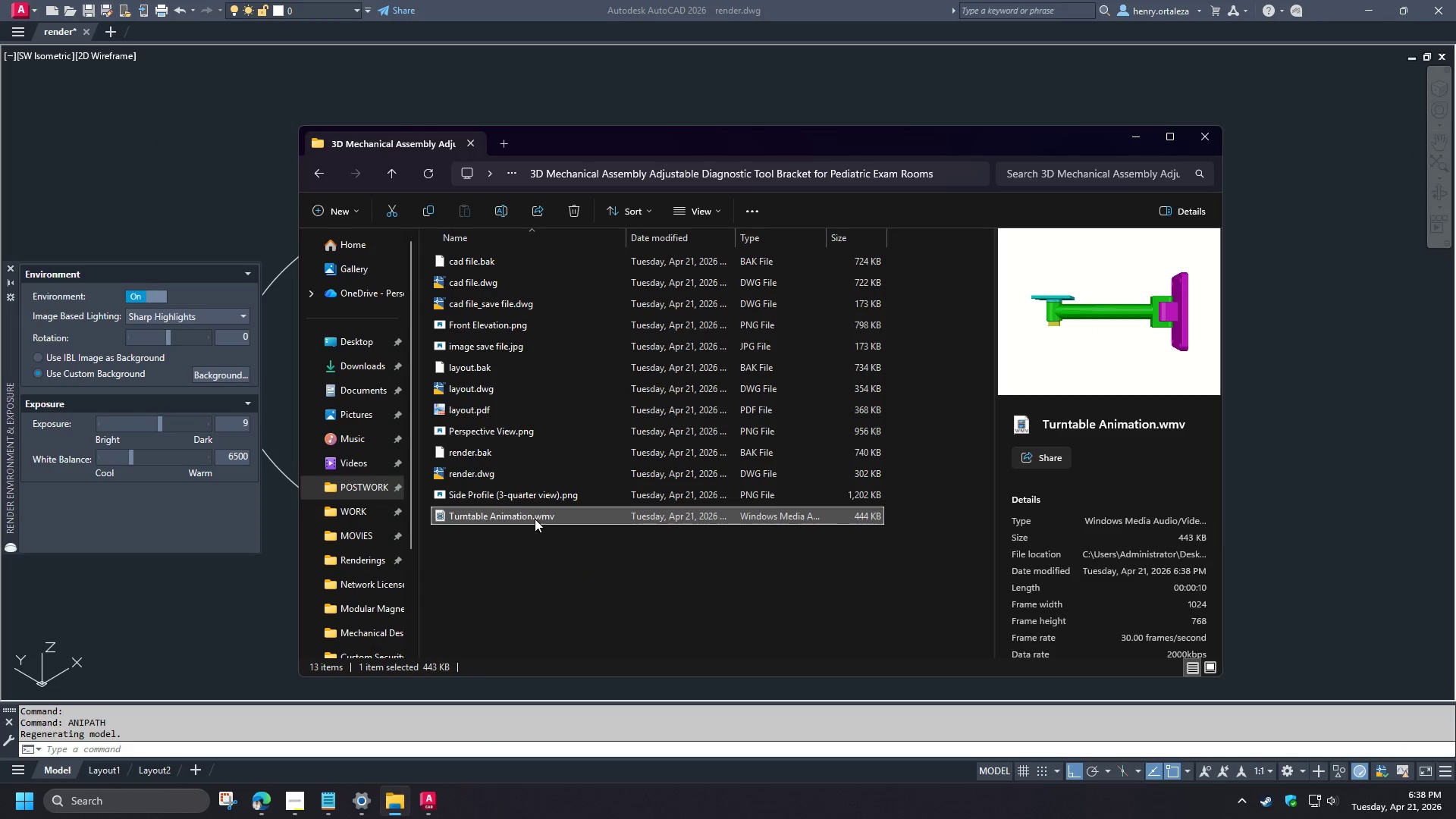 
right_click([513, 519])
 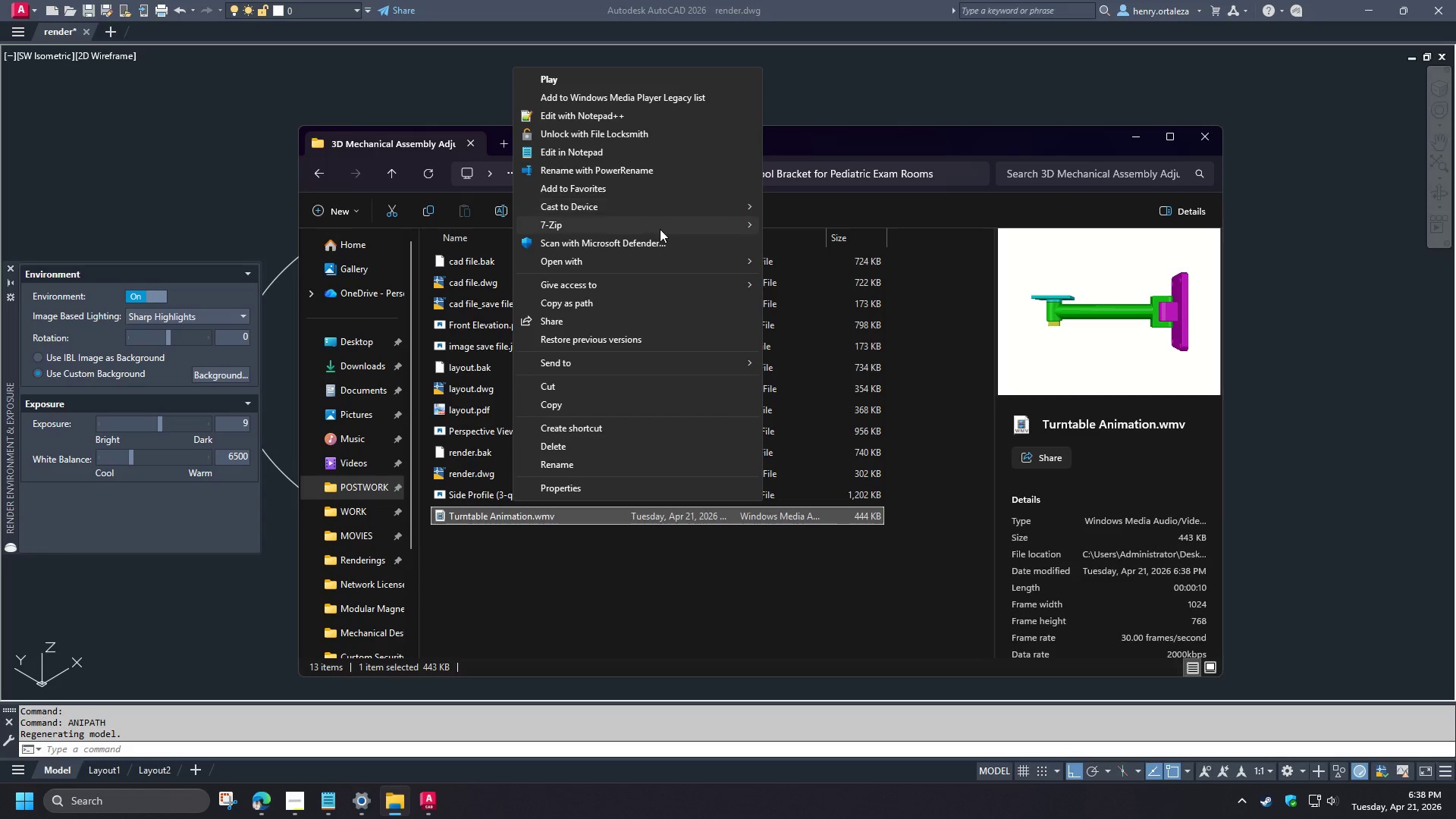 
left_click([676, 264])
 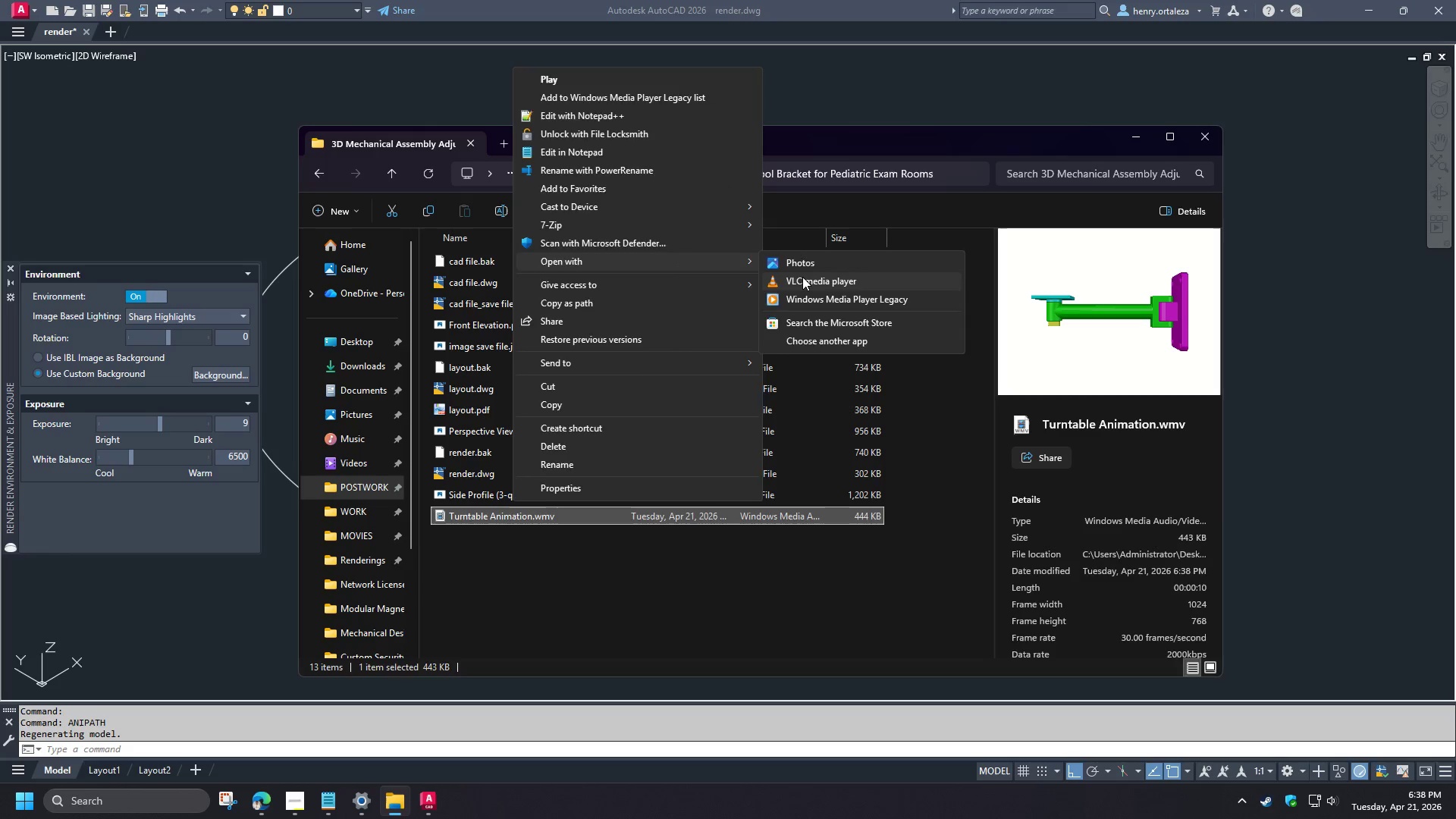 
left_click([802, 277])
 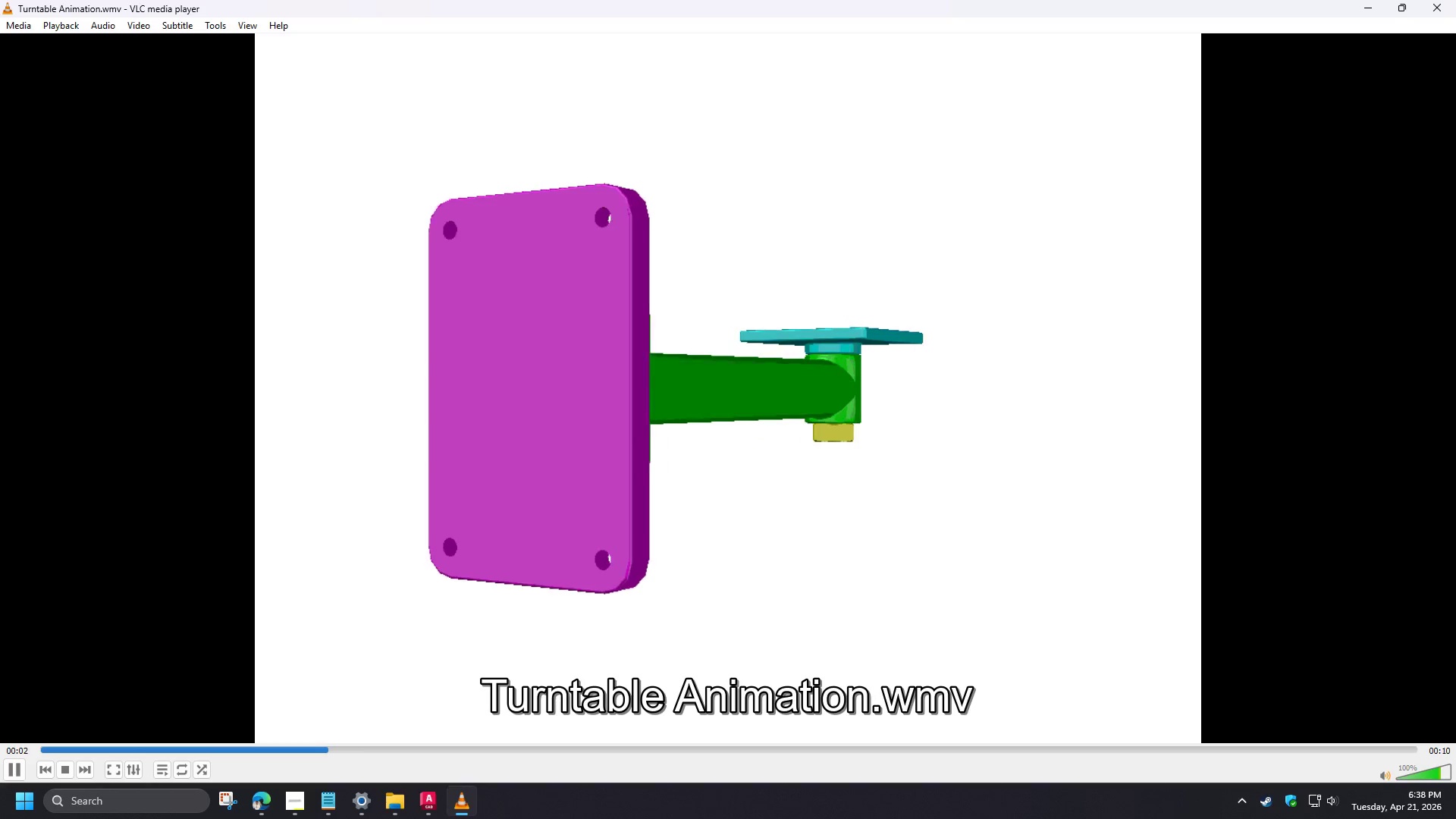 
left_click([1455, 0])
 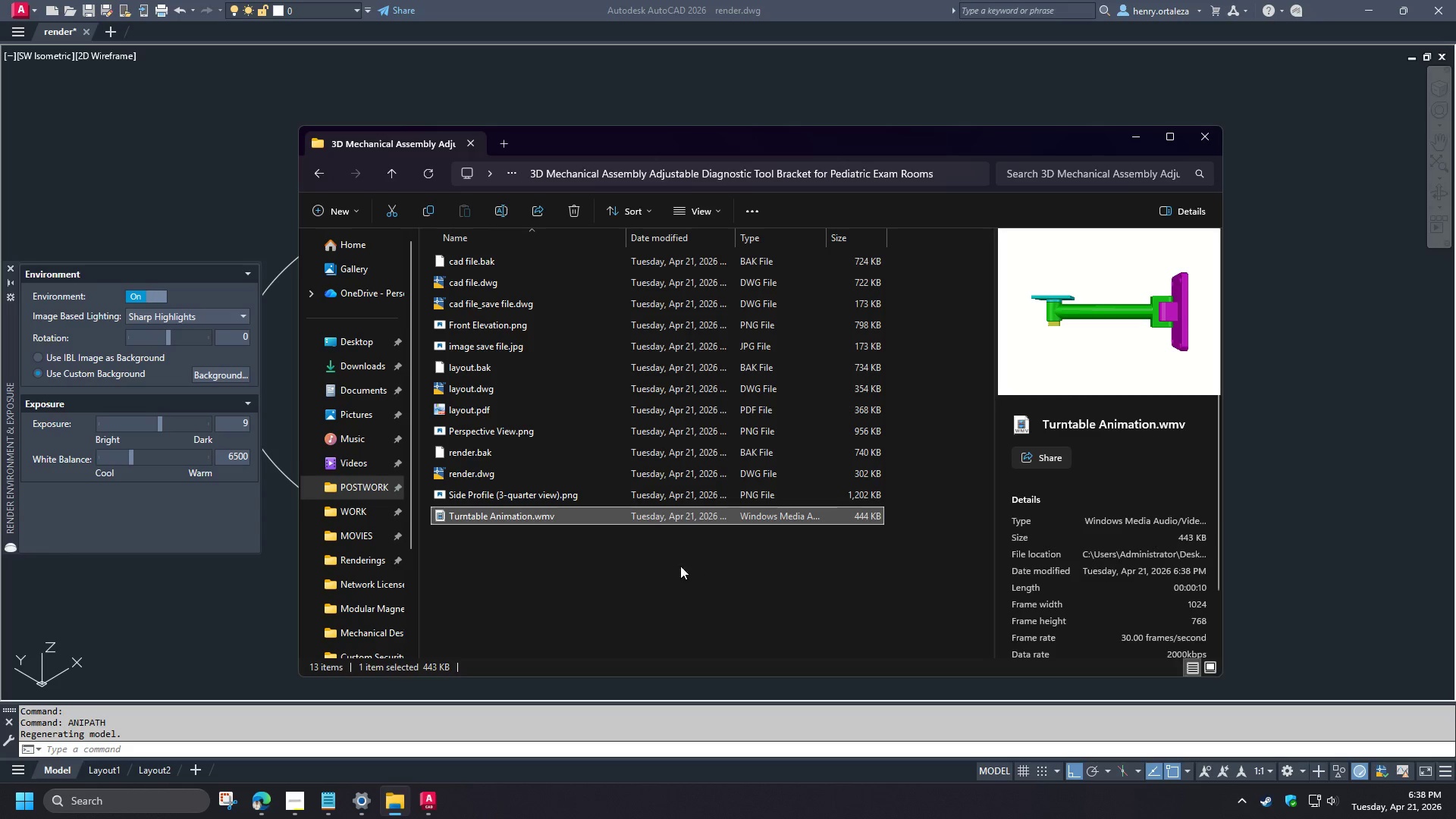 
left_click([558, 552])
 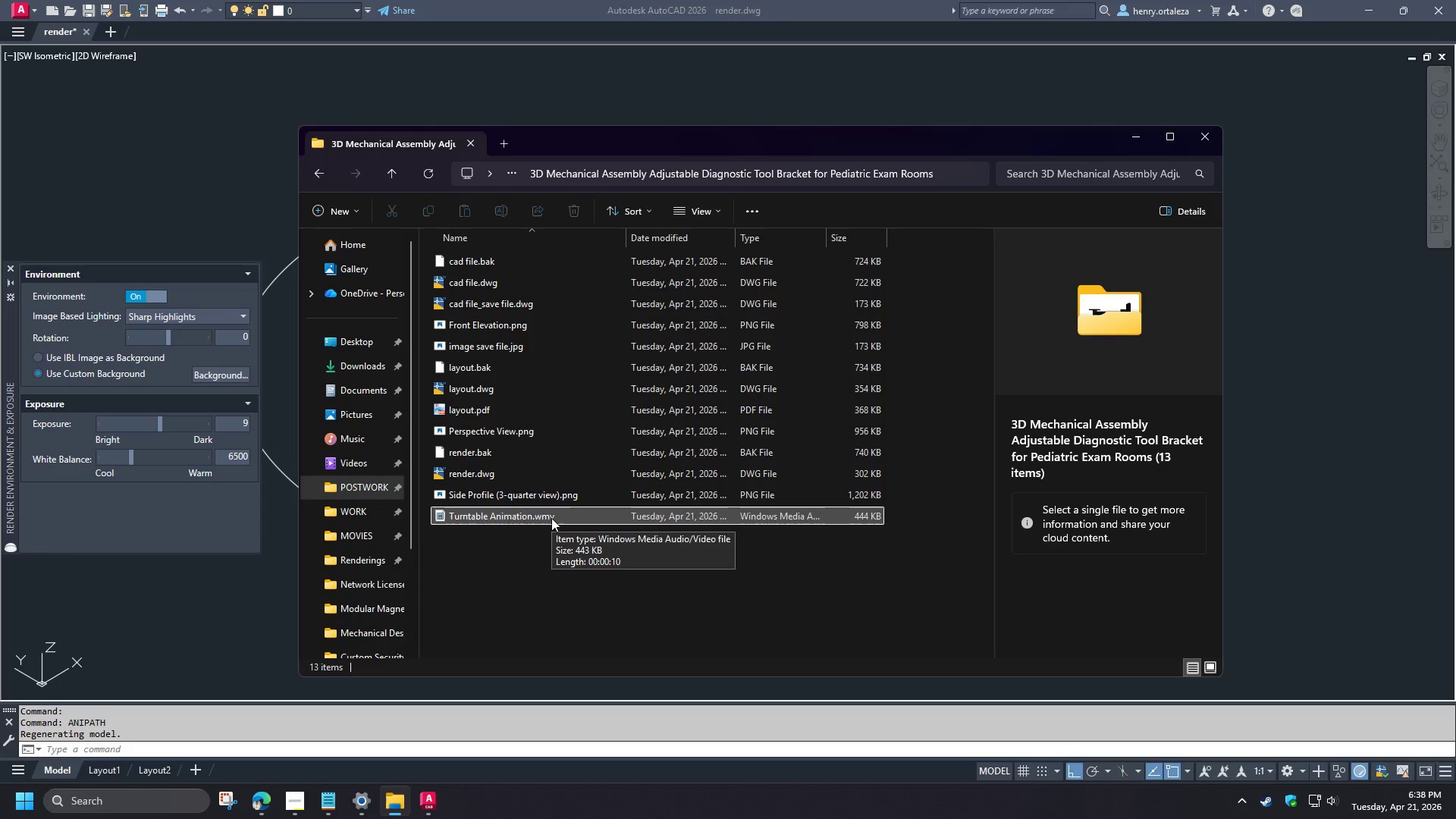 
double_click([537, 518])
 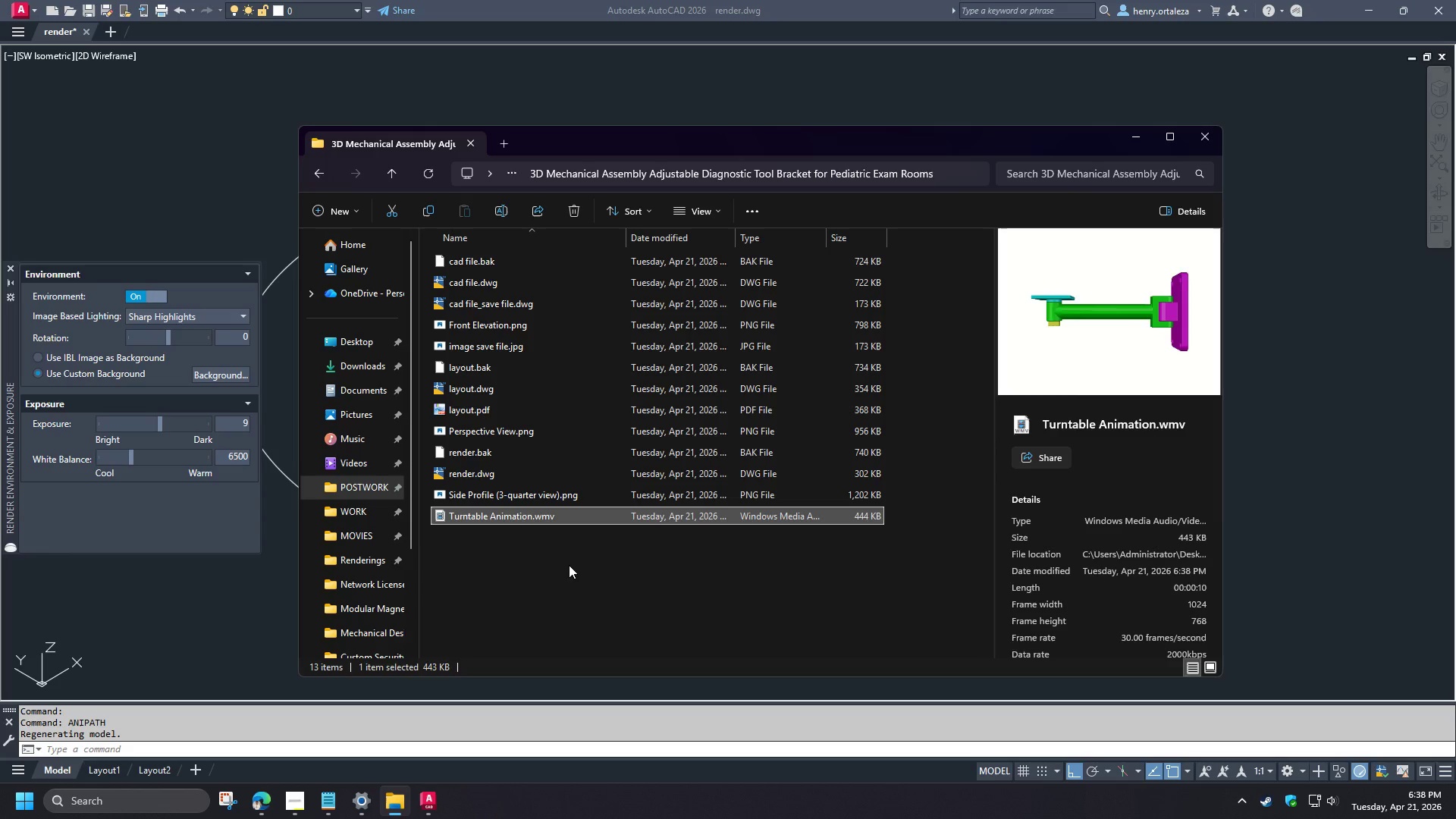 
key(Delete)
 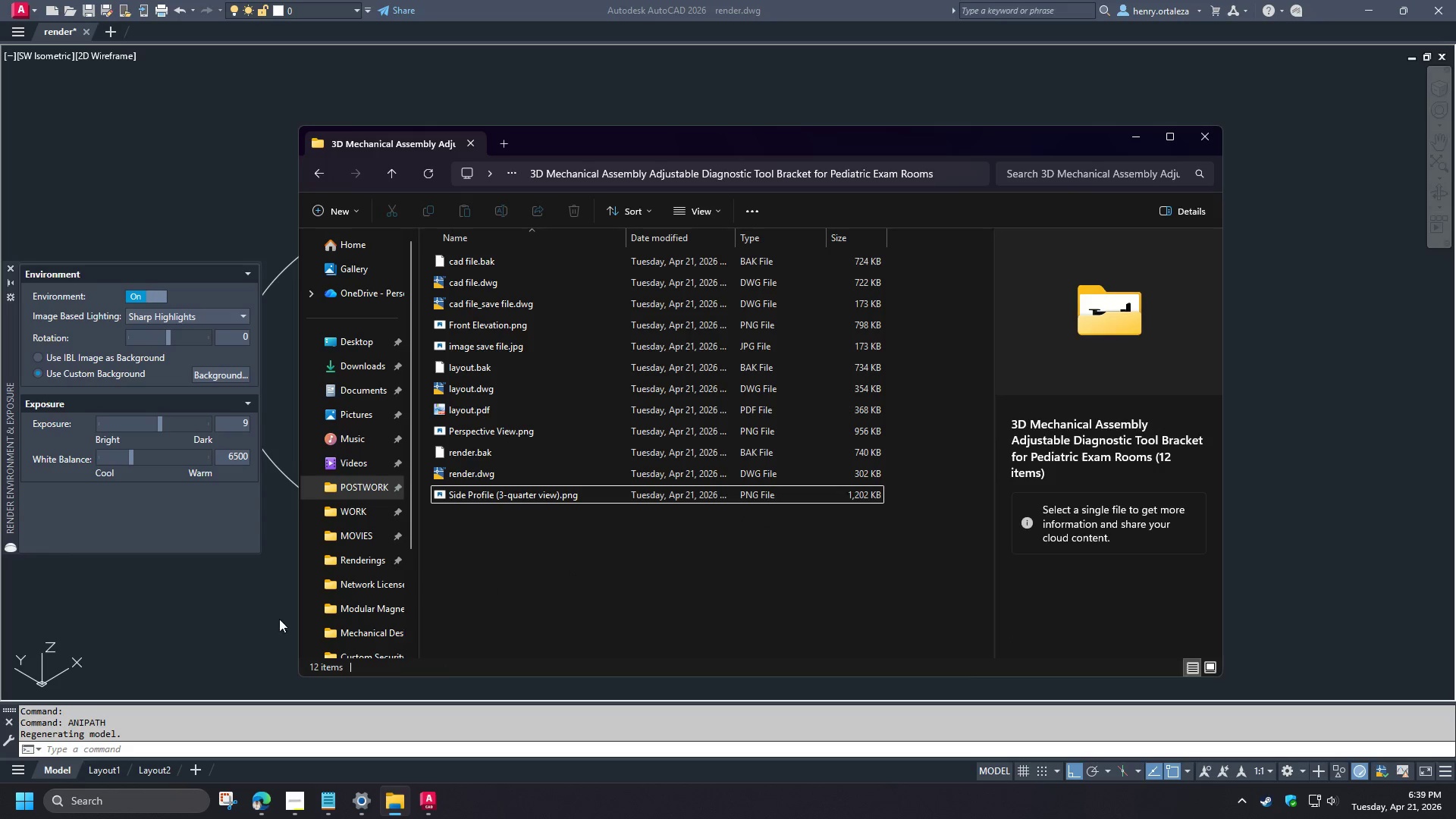 
left_click([196, 643])
 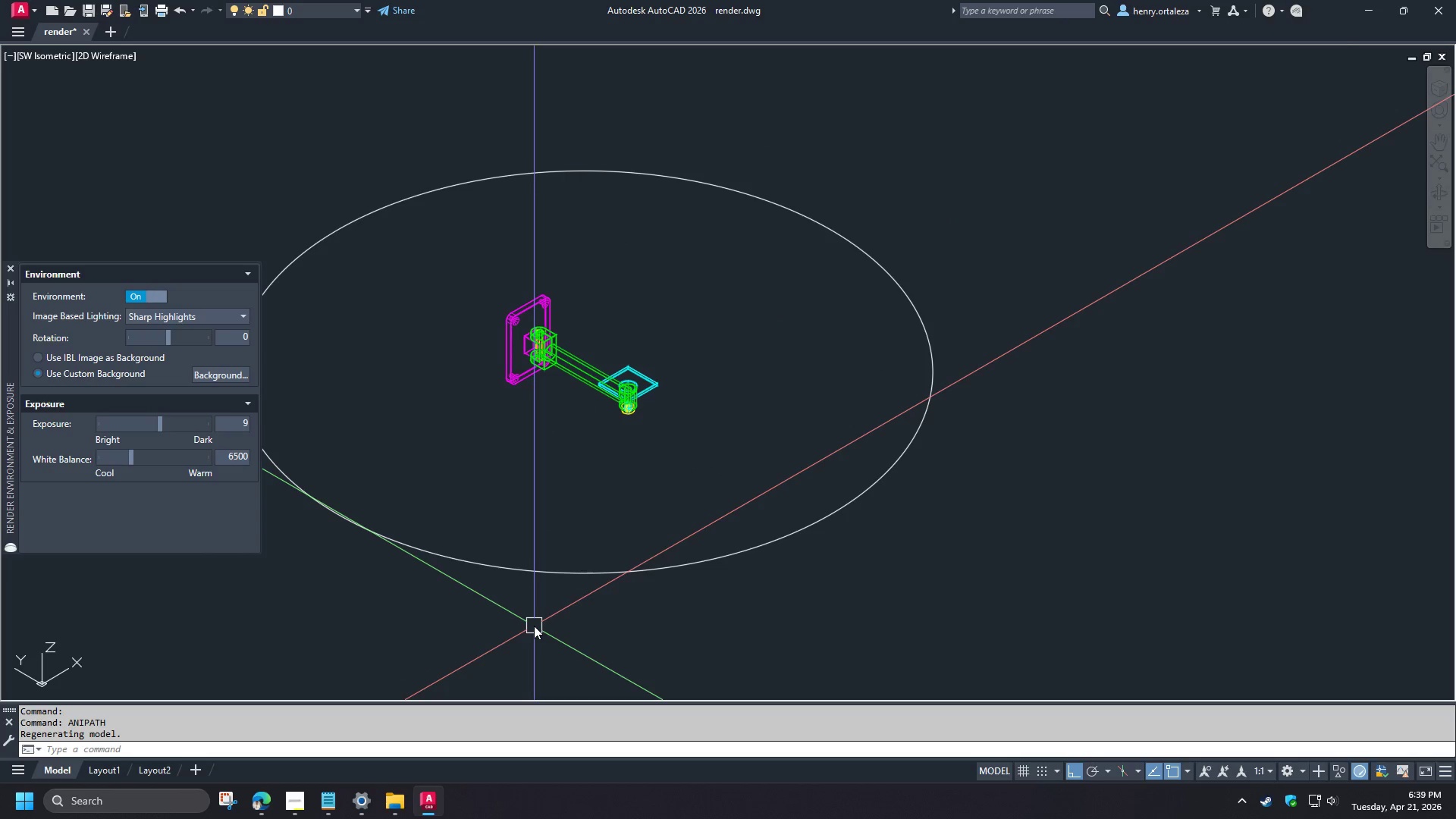 
key(Control+S)
 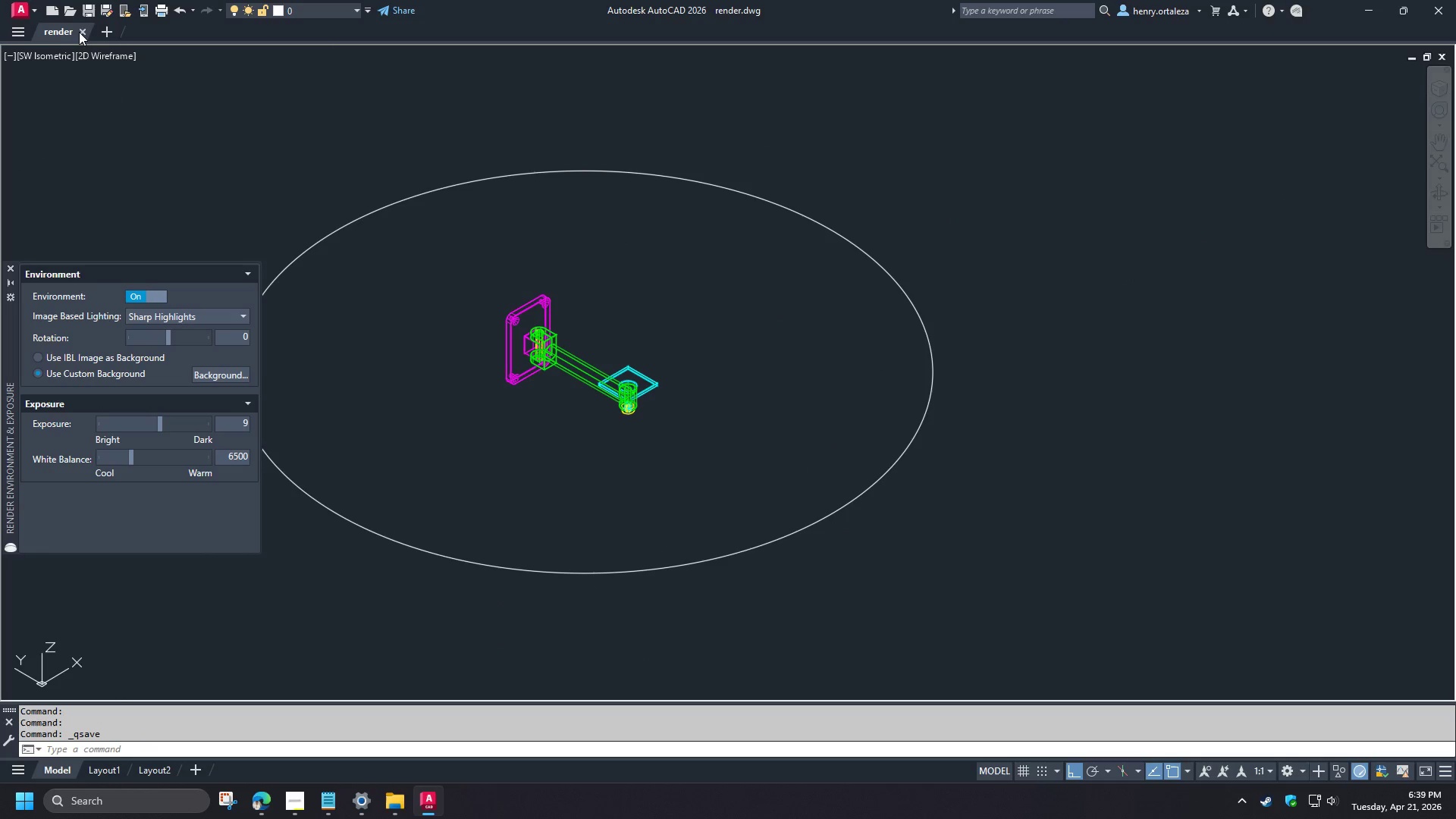 
left_click([82, 32])
 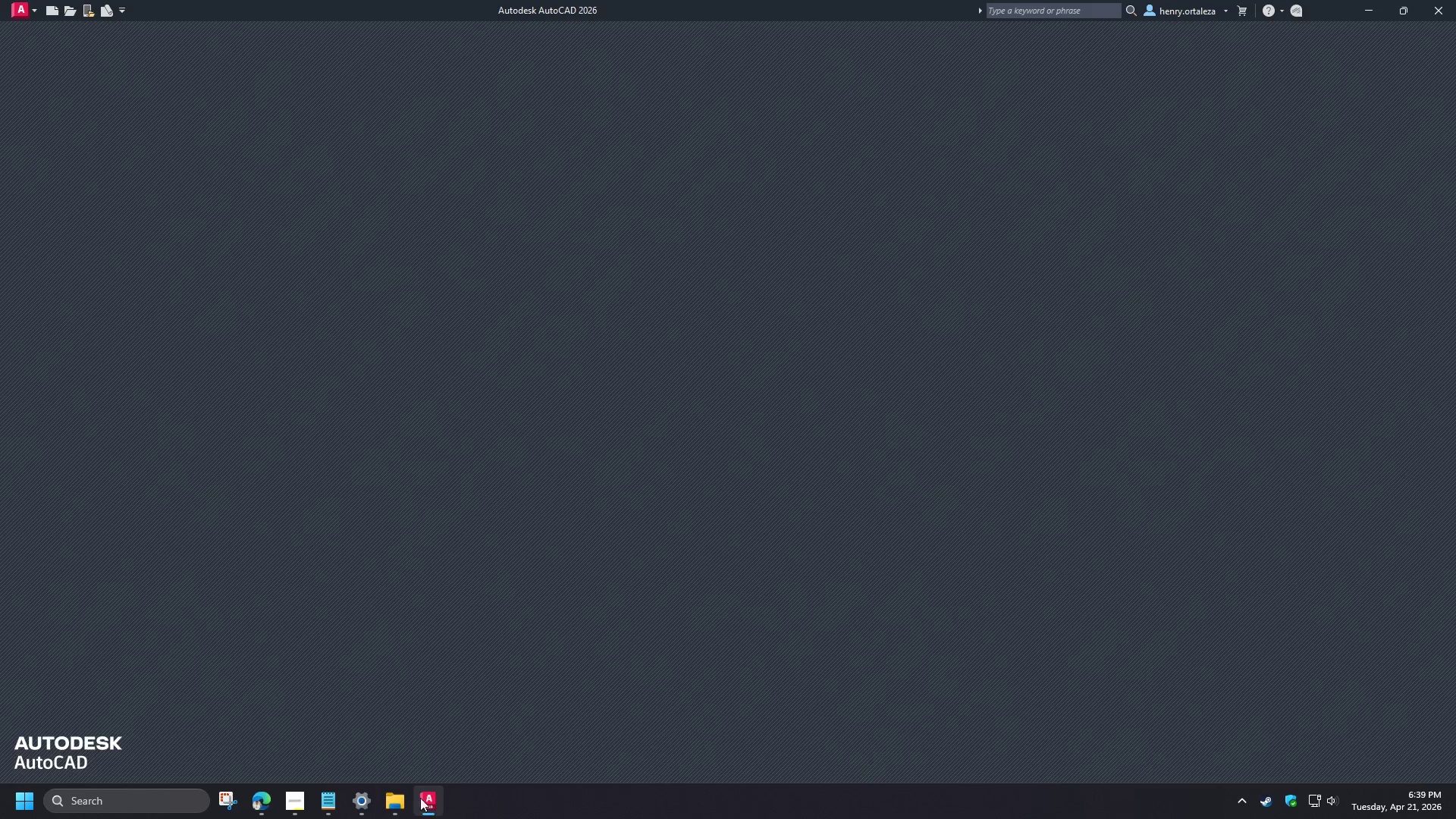 
left_click([394, 811])
 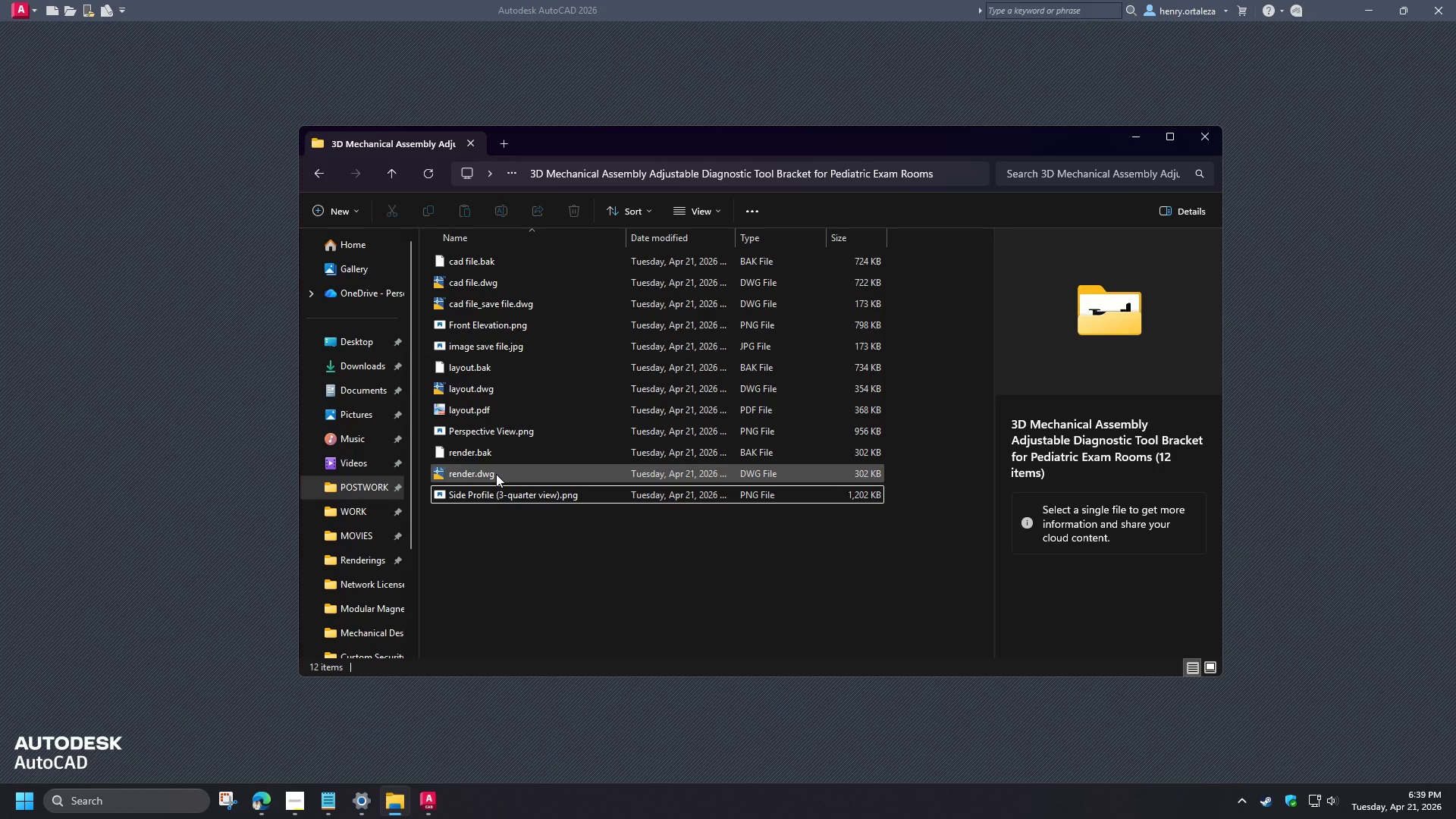 
left_click_drag(start_coordinate=[496, 474], to_coordinate=[487, 470])
 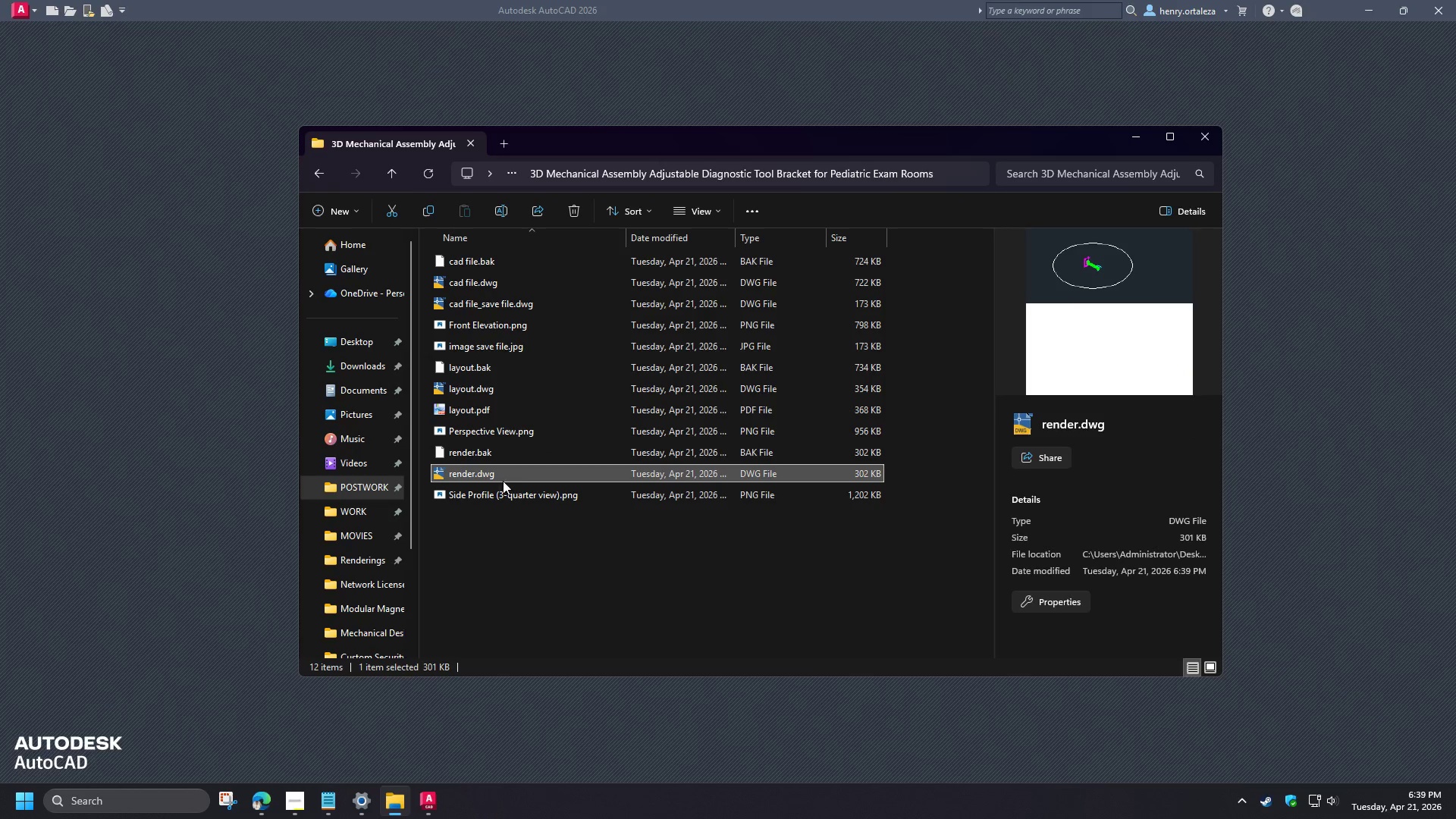 
left_click([504, 550])
 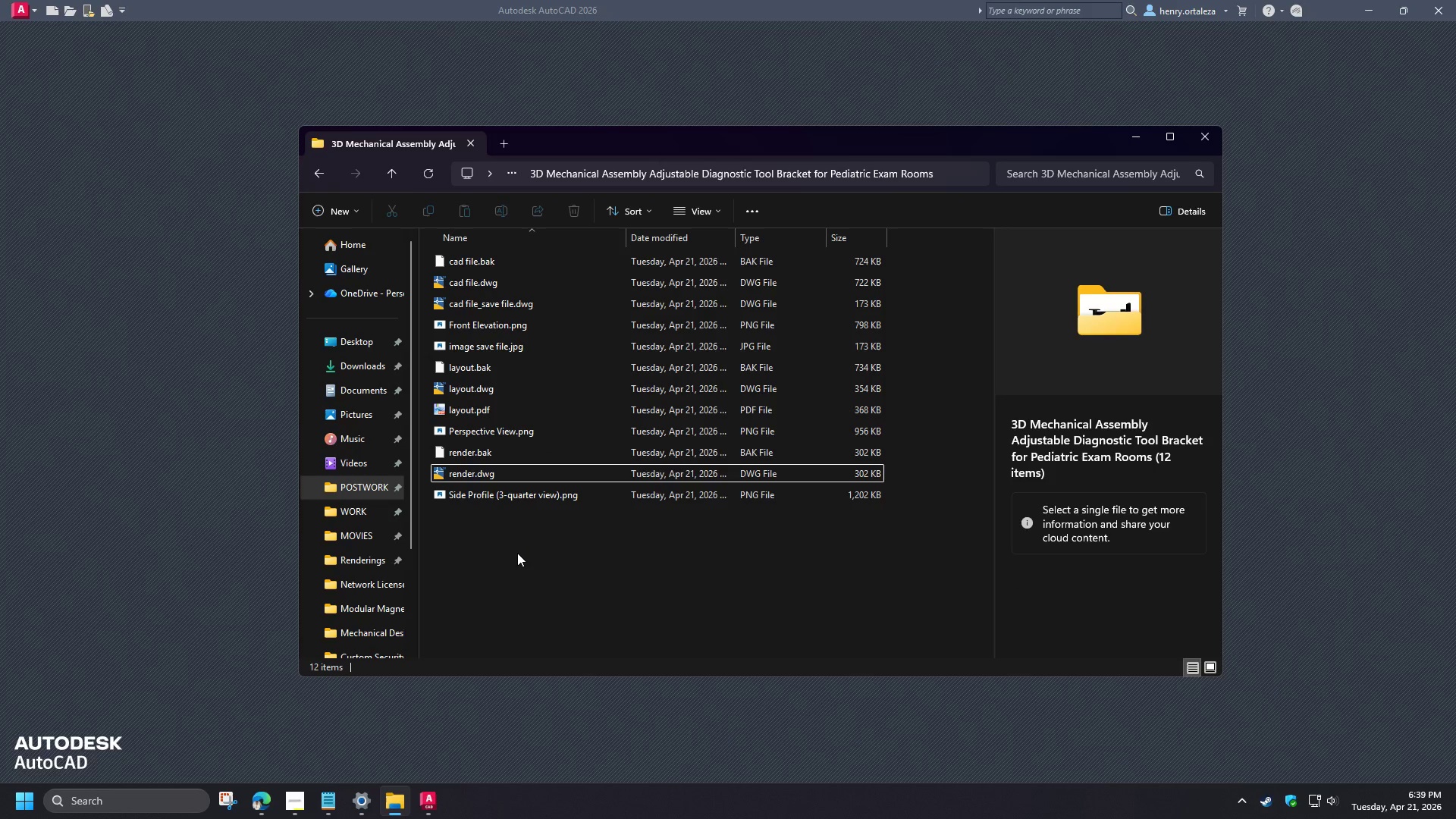 
key(F5)
 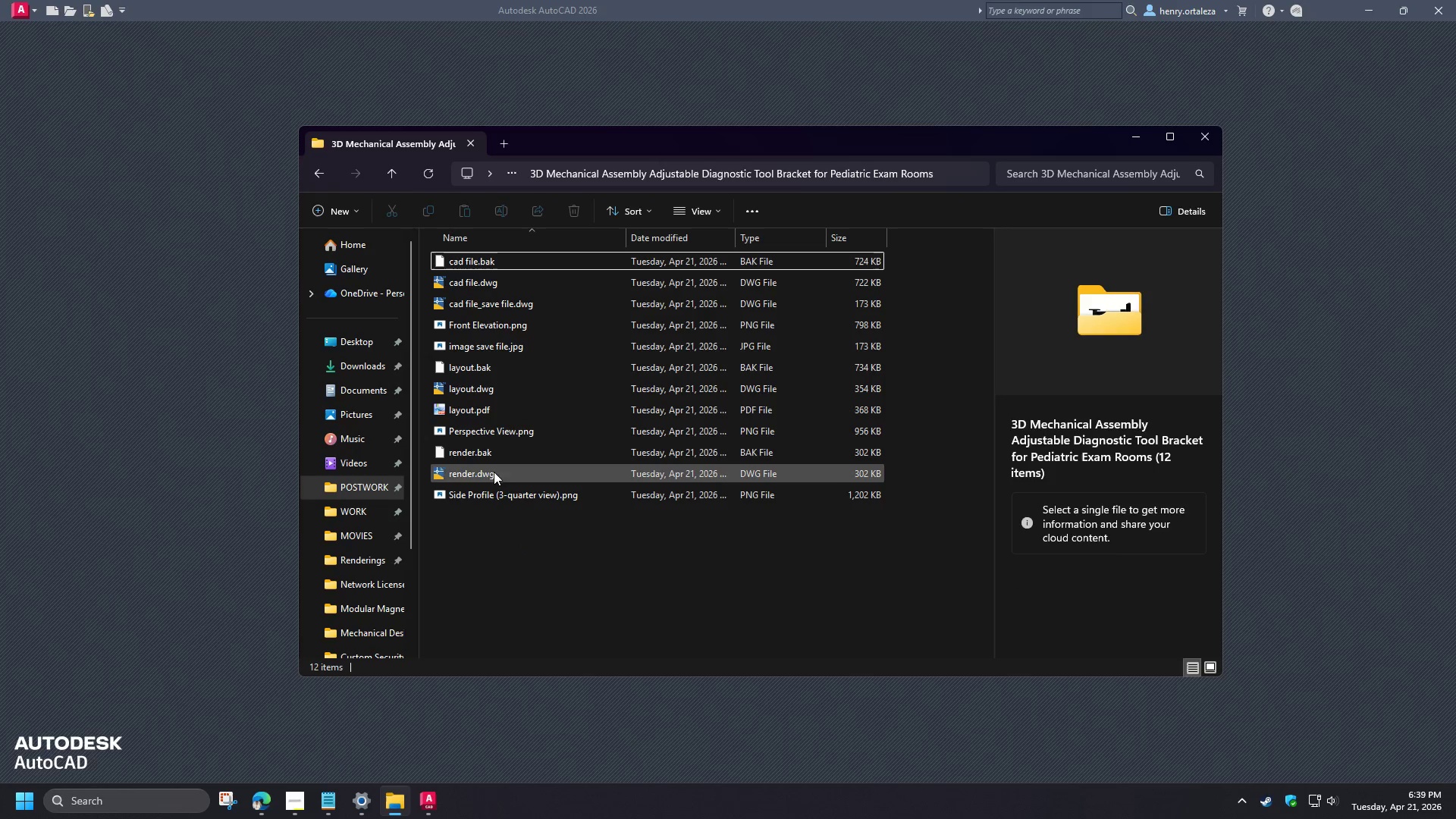 
left_click_drag(start_coordinate=[485, 474], to_coordinate=[229, 502])
 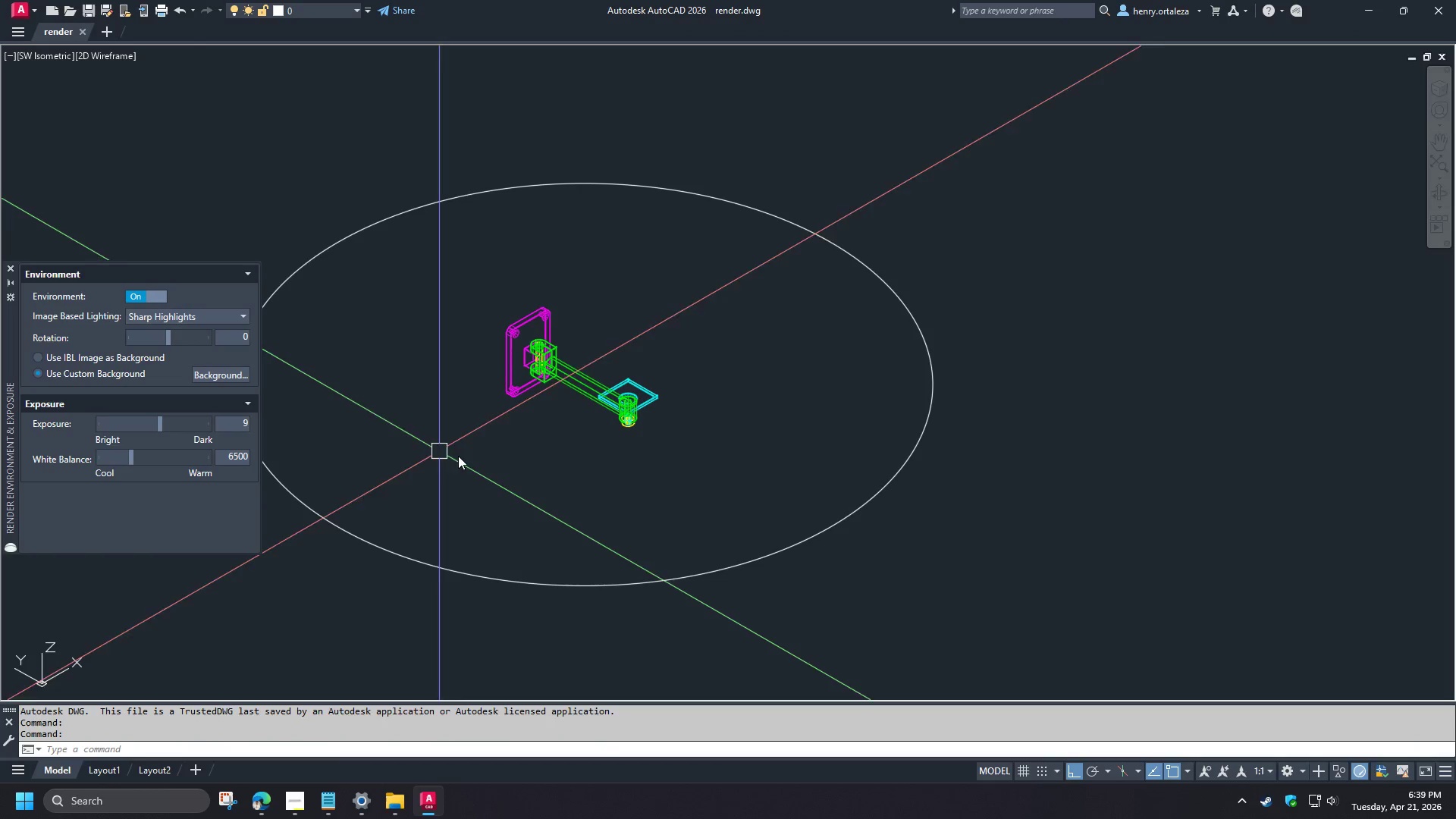 
type(ani )
 